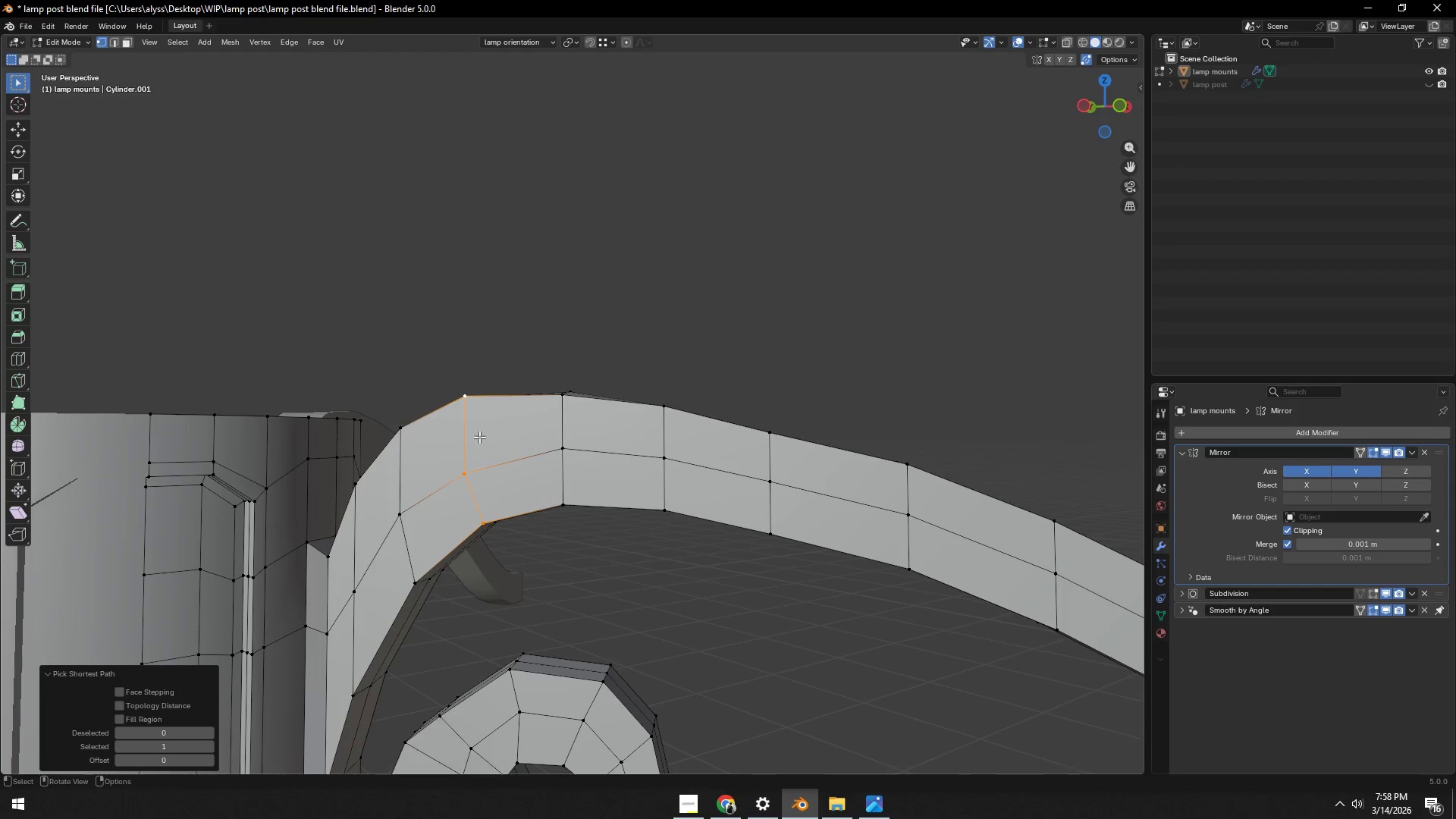 
 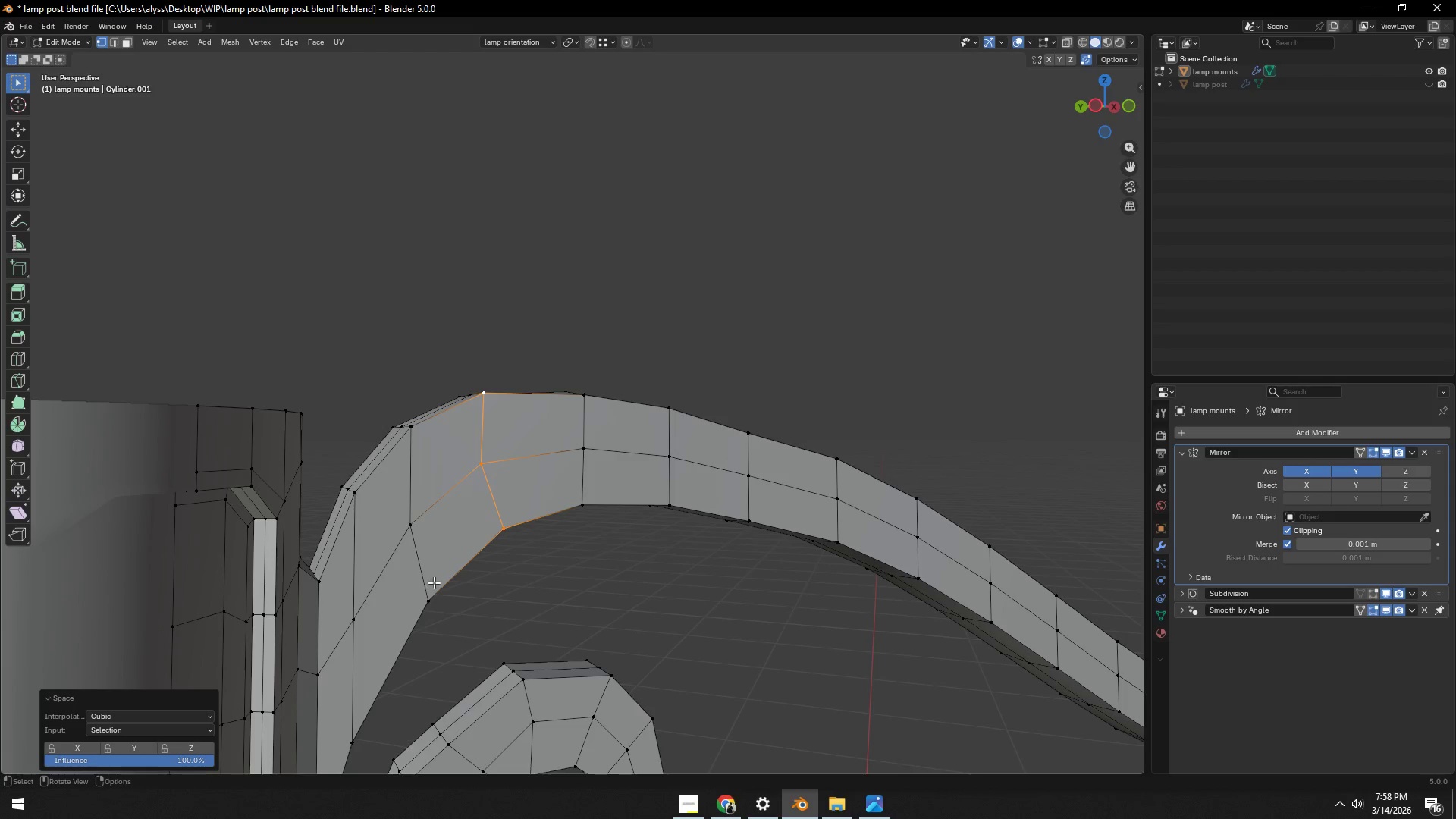 
hold_key(key=ControlLeft, duration=0.38)
left_click([413, 431])
 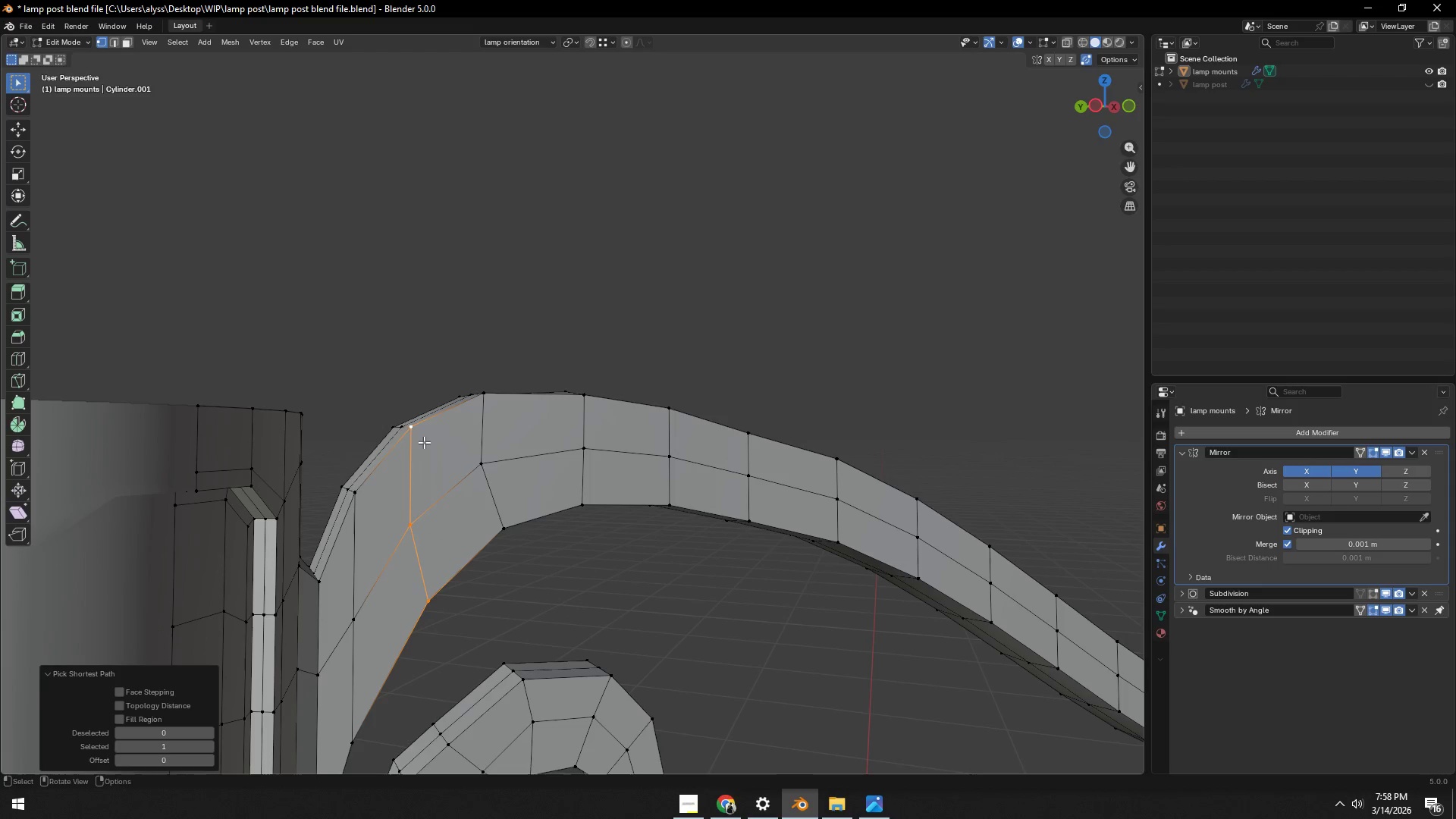 
 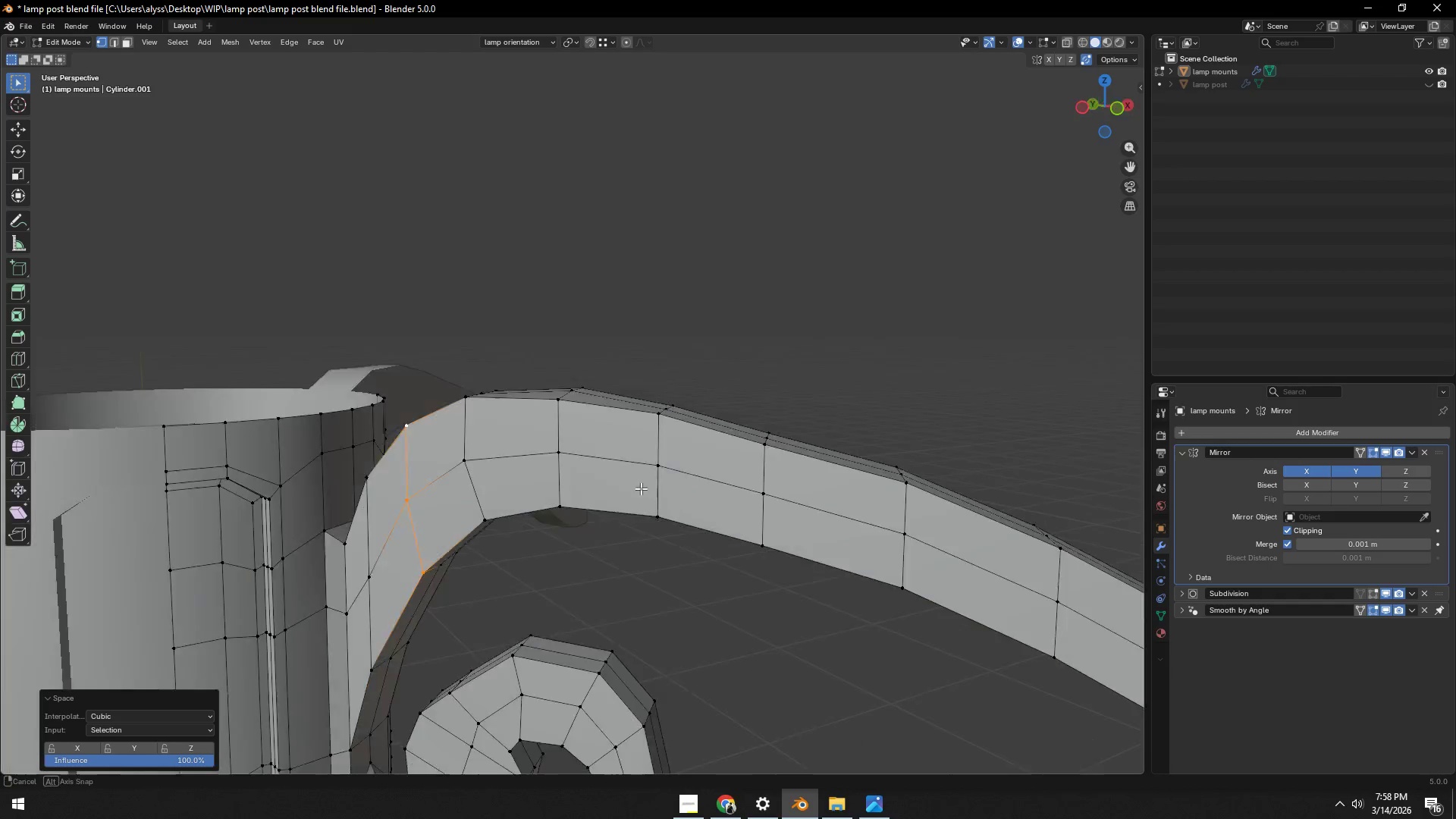 
key(Tab)
 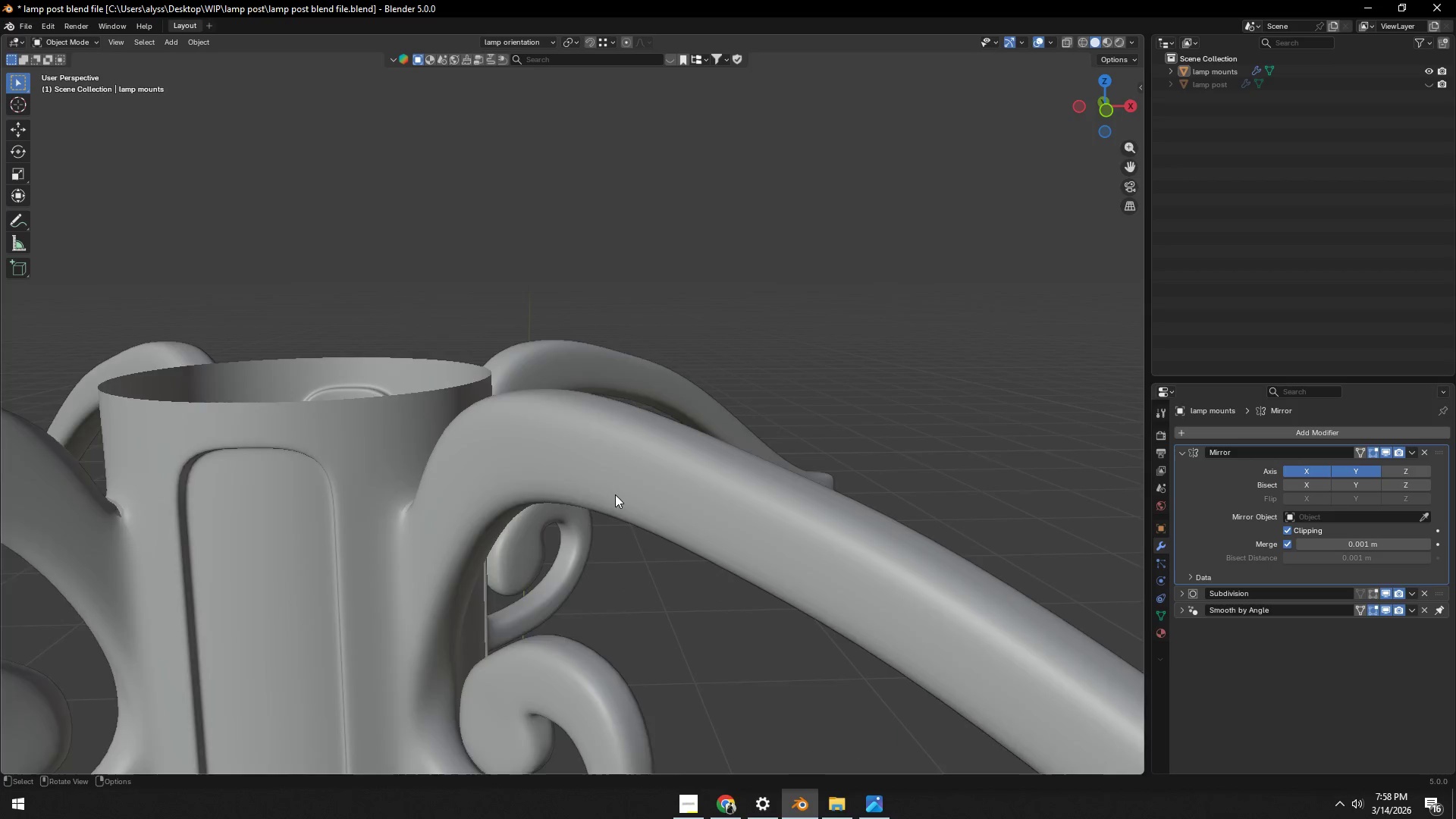 
scroll: coordinate [615, 494], scroll_direction: down, amount: 4.0
 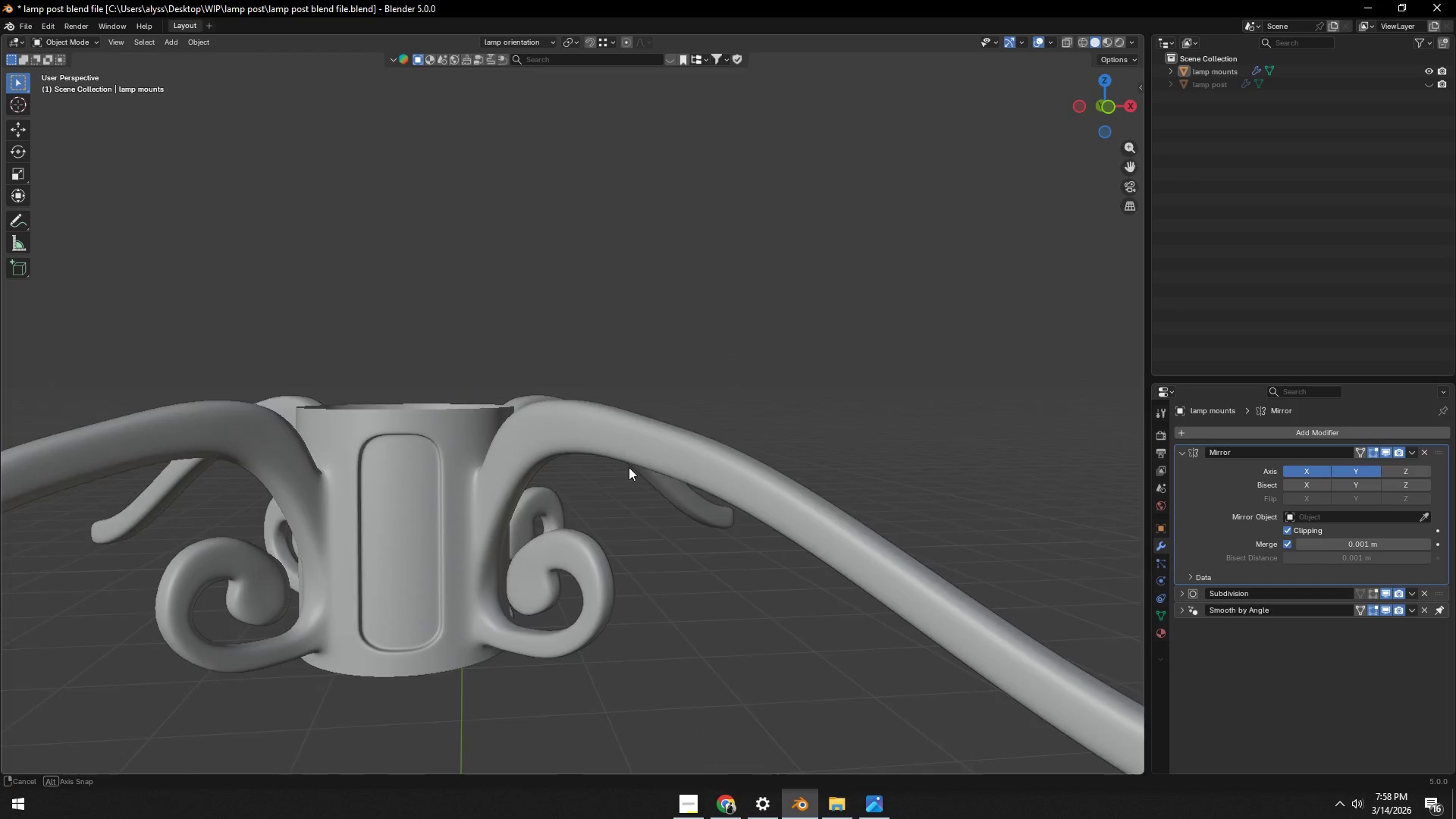 
key(Control+ControlLeft)
 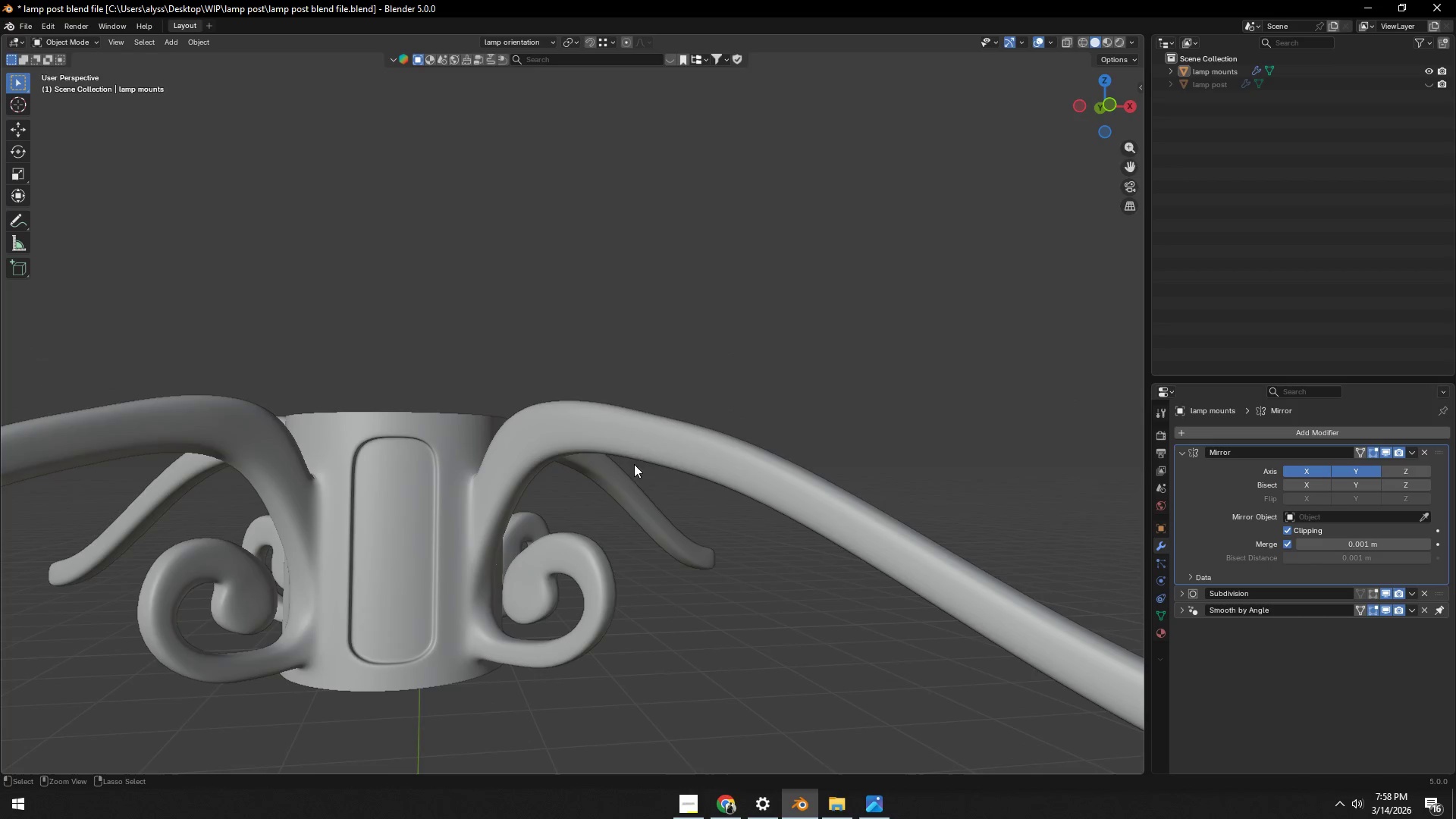 
key(Control+S)
 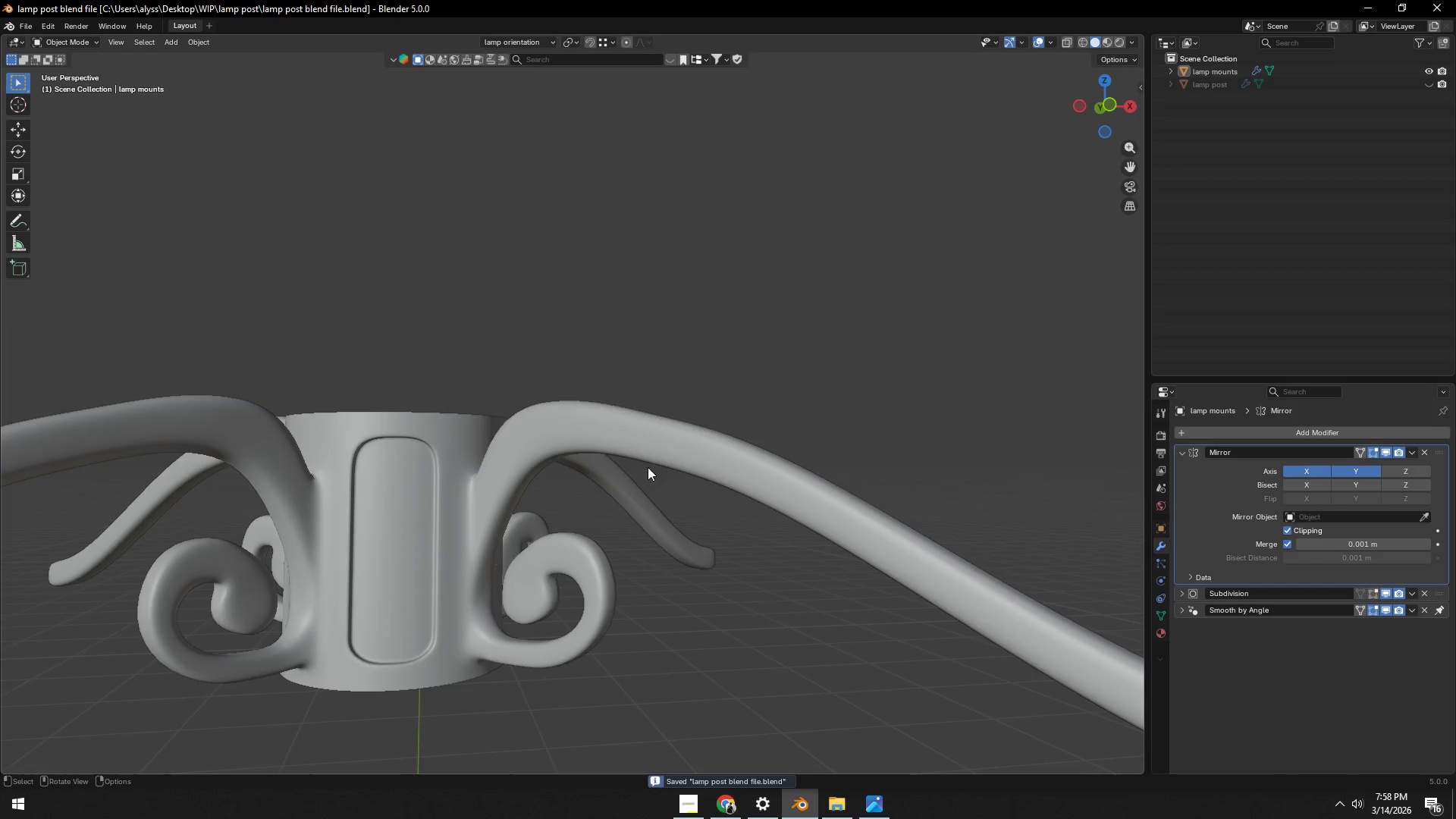 
scroll: coordinate [684, 472], scroll_direction: down, amount: 4.0
 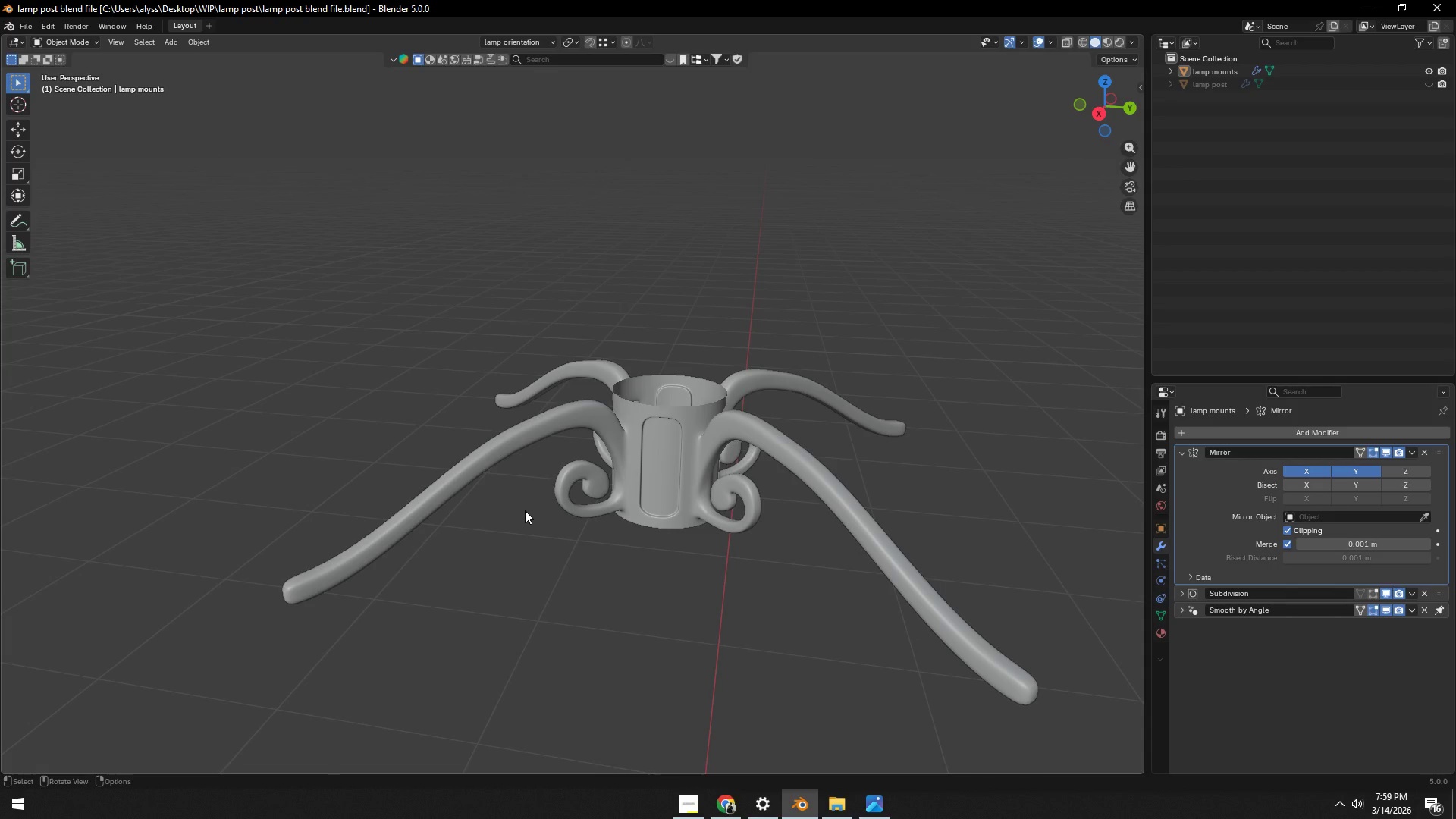 
wait(17.11)
 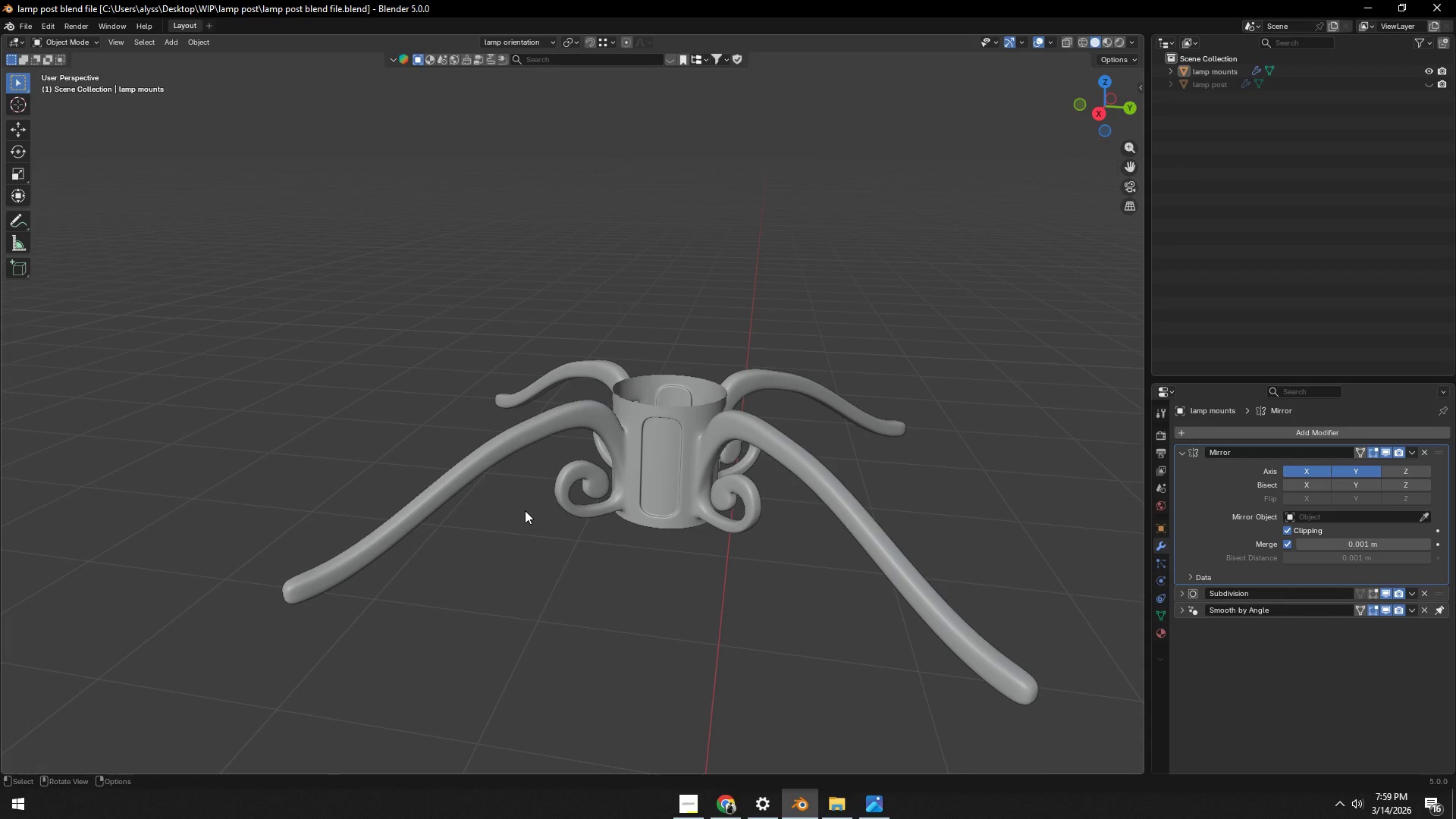 
scroll: coordinate [561, 505], scroll_direction: up, amount: 8.0
 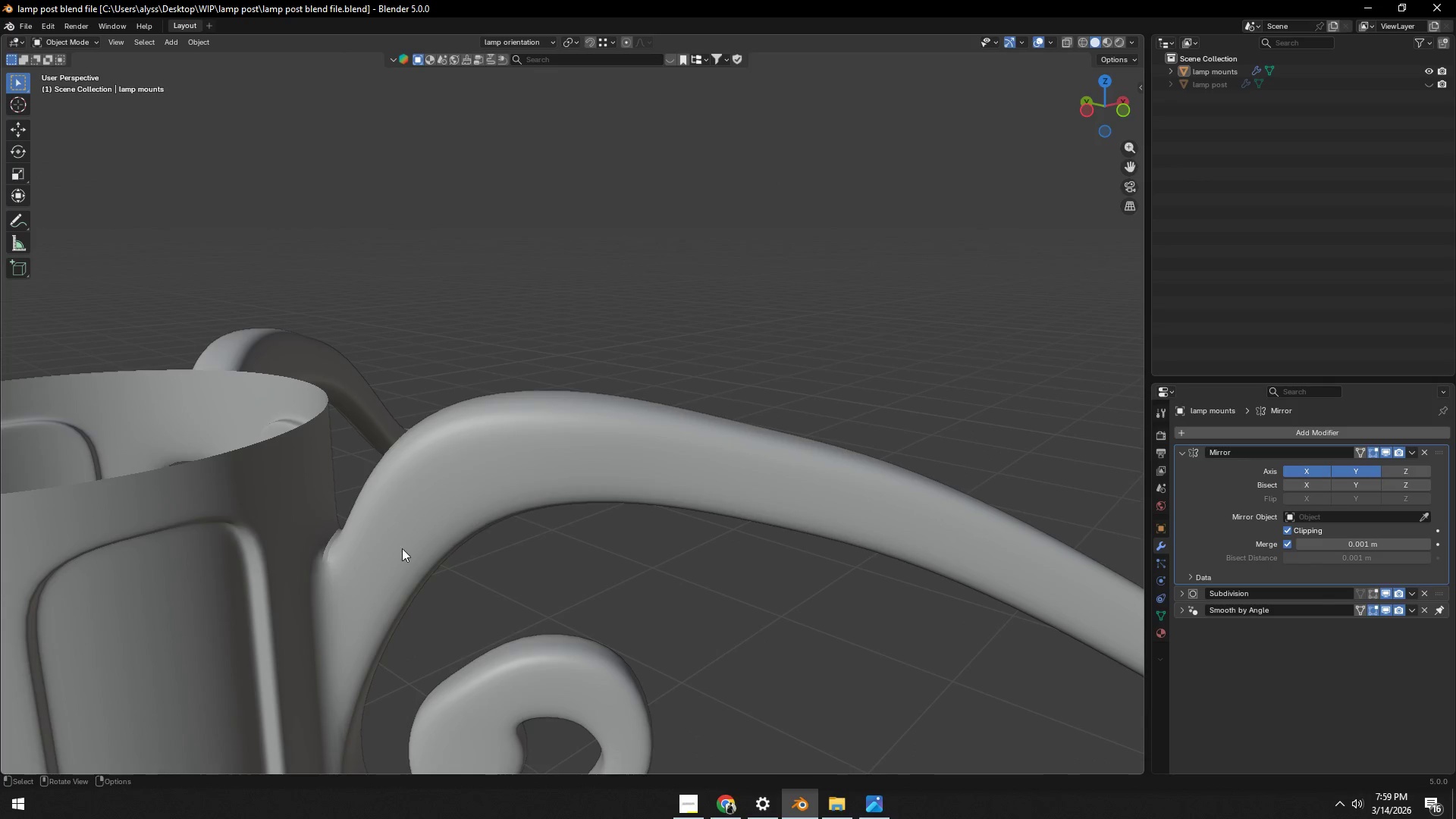 
key(Tab)
 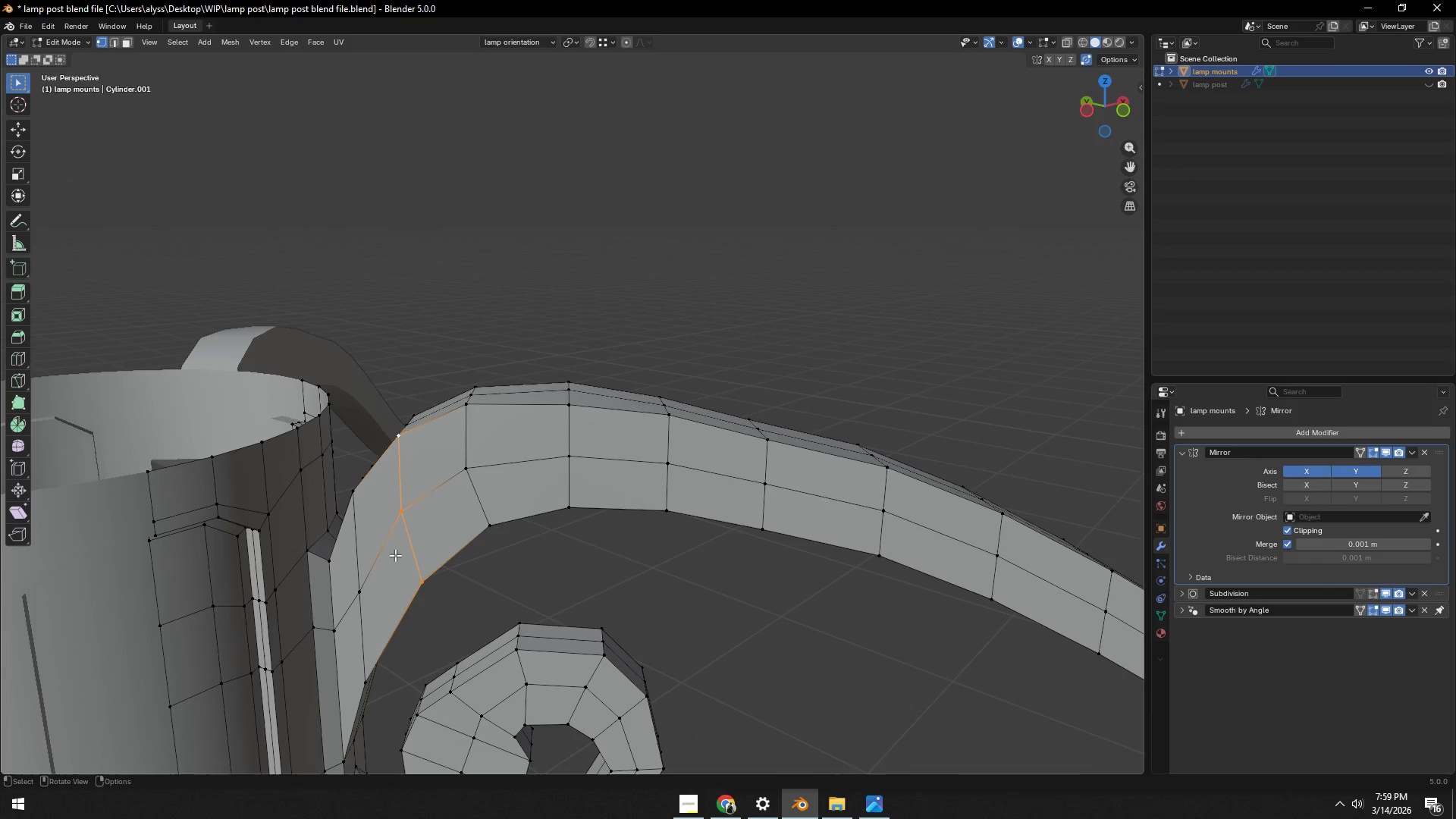 
hold_key(key=ShiftLeft, duration=0.42)
 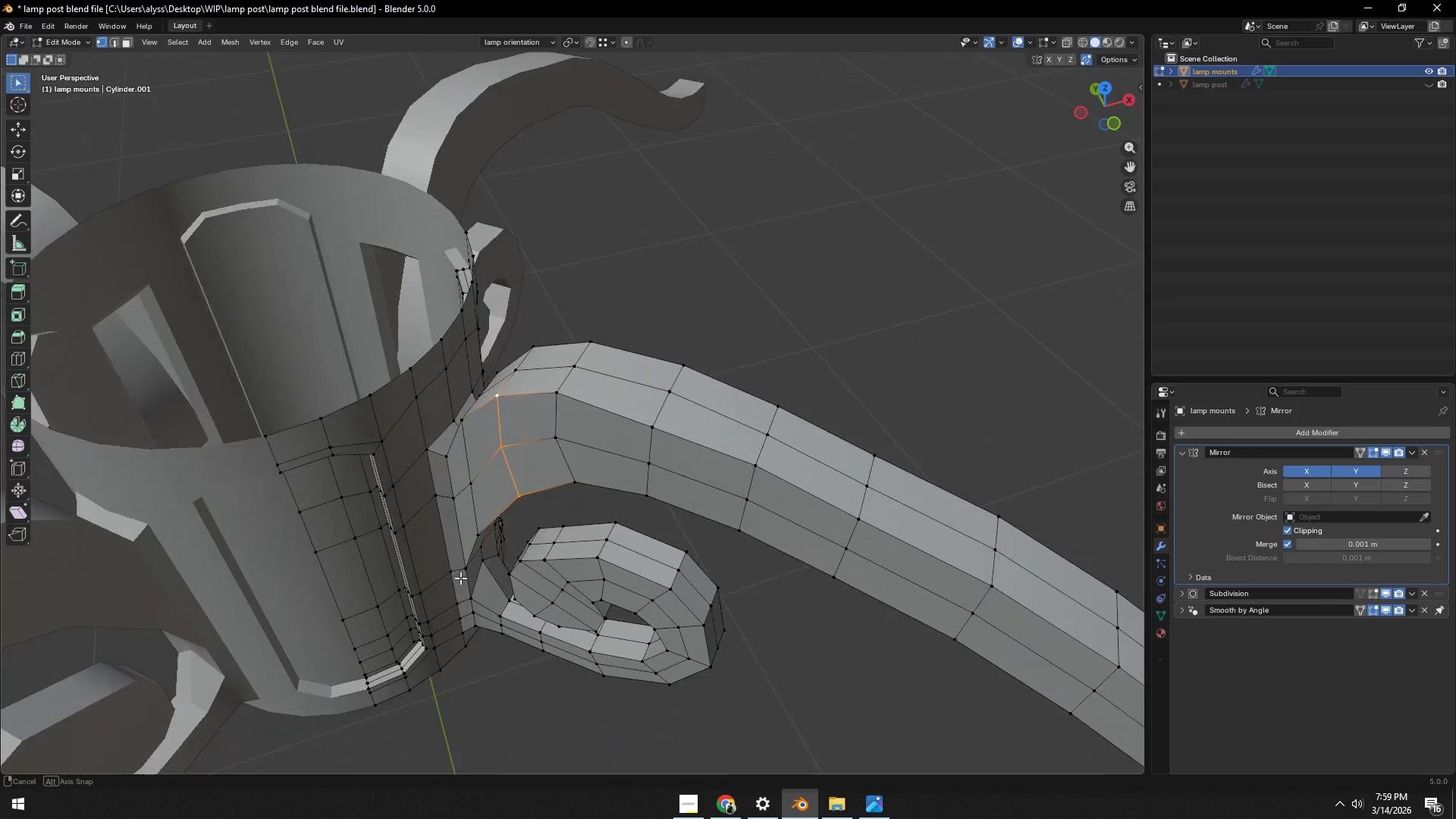 
key(2)
 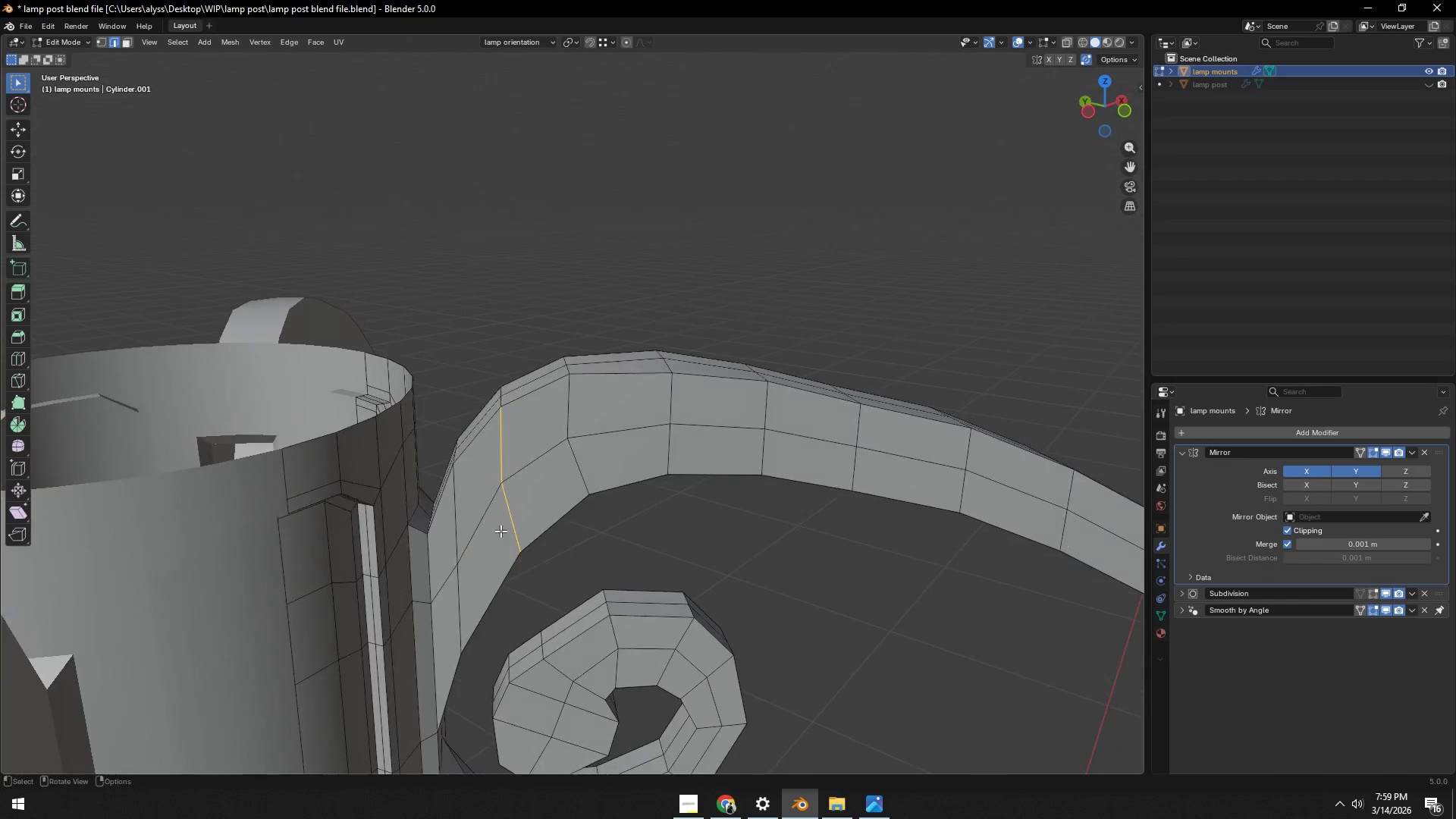 
scroll: coordinate [505, 537], scroll_direction: down, amount: 5.0
 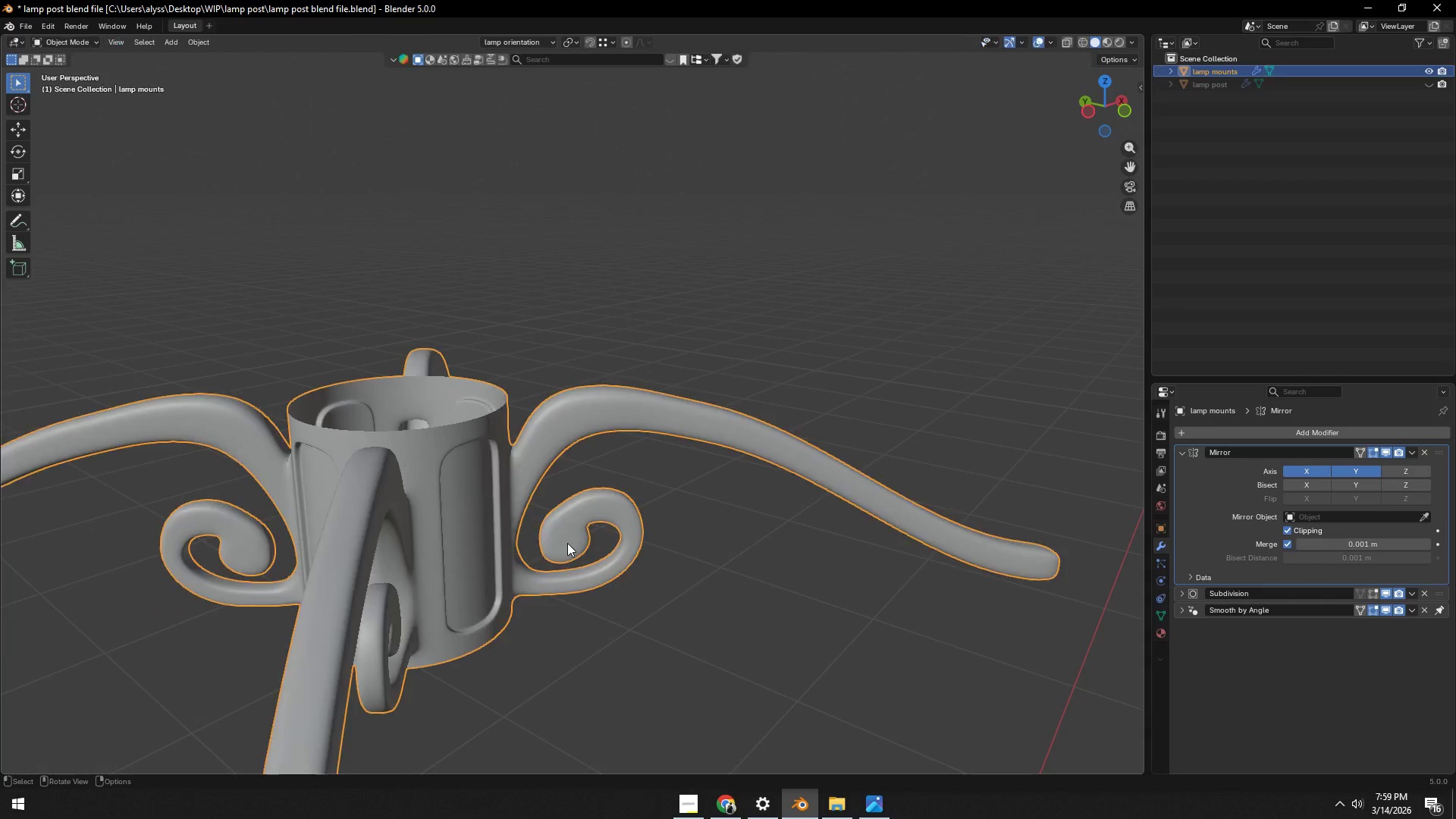 
key(Tab)
 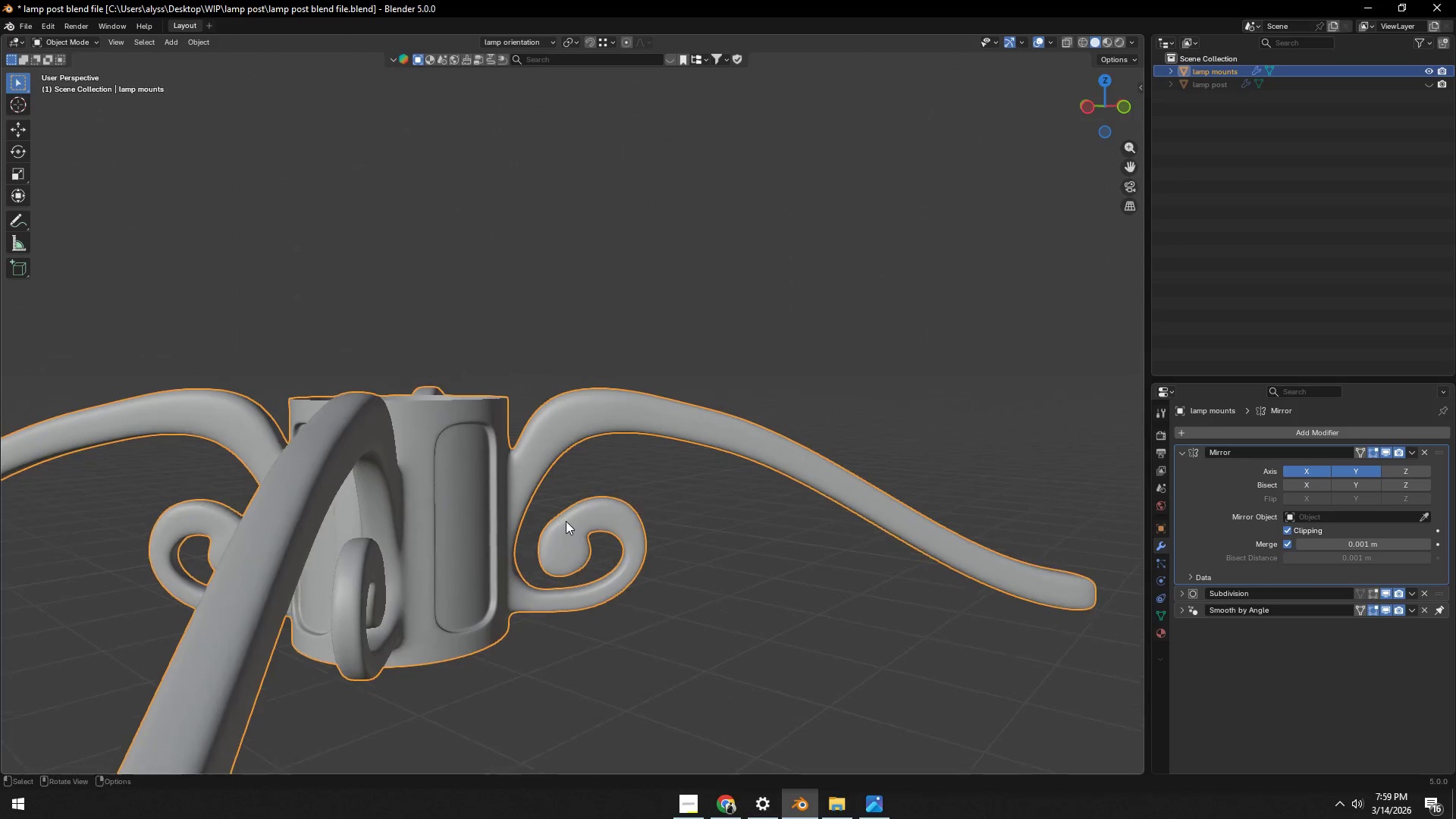 
left_click([705, 508])
 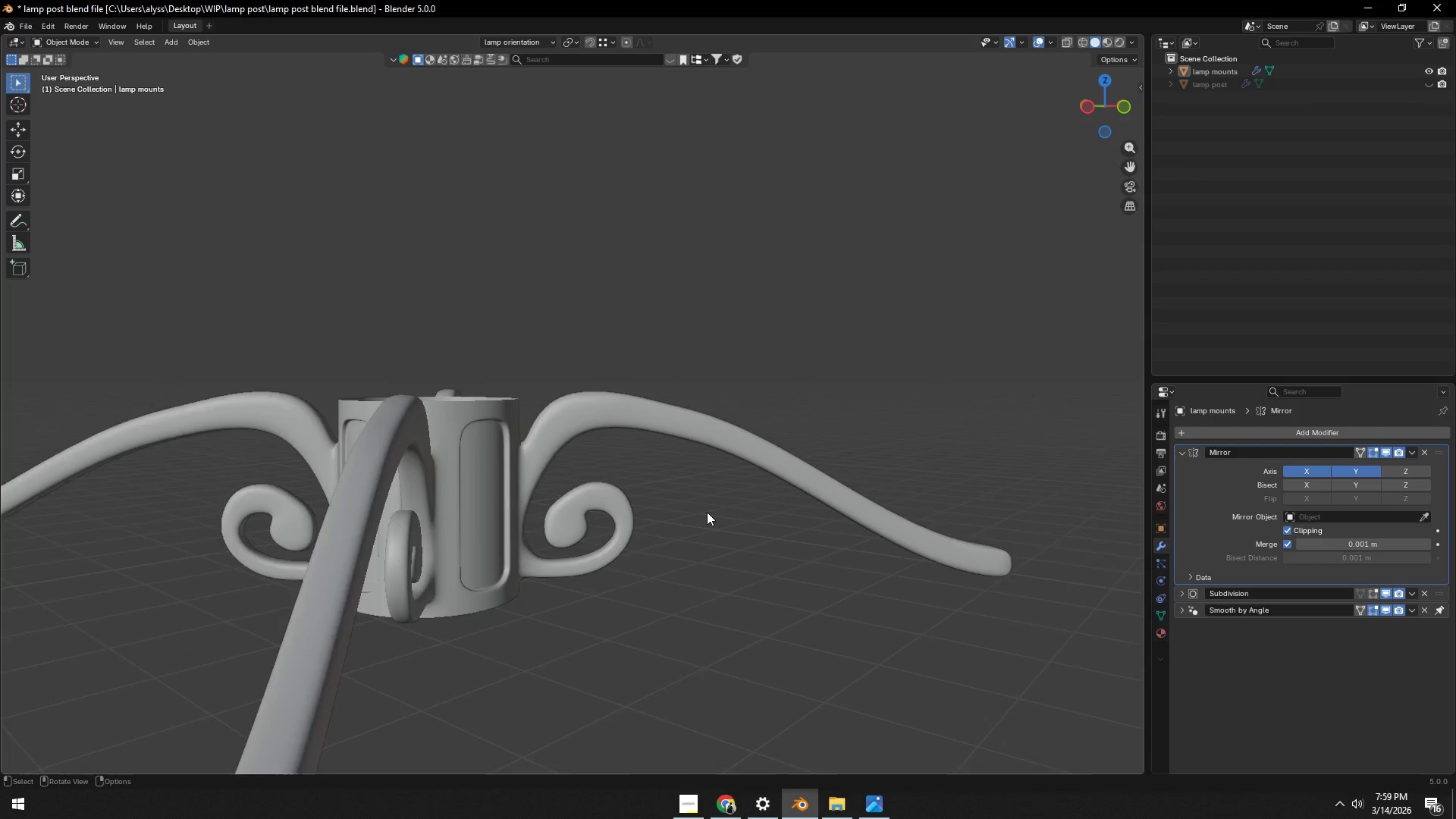 
key(Control+ControlLeft)
 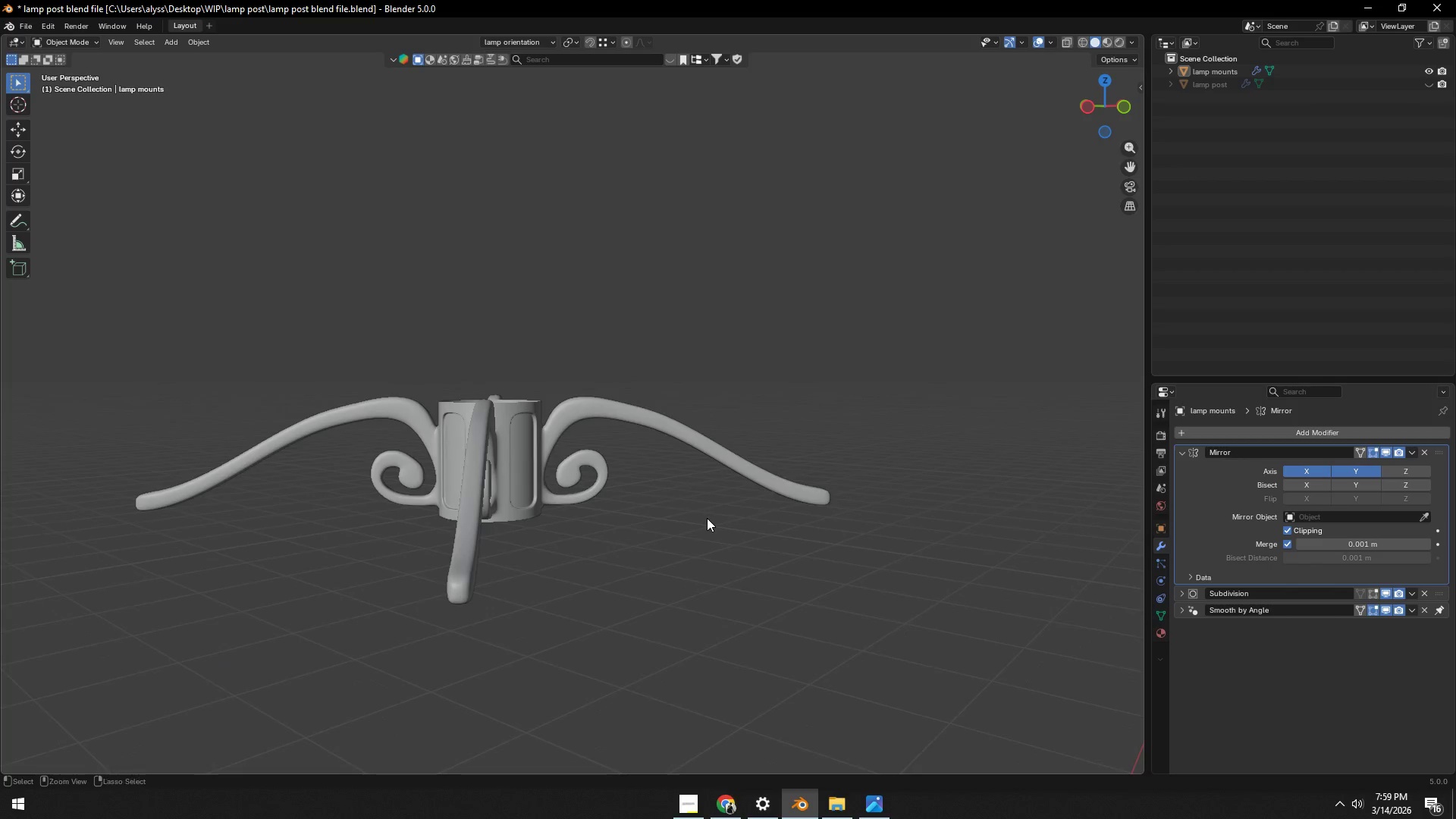 
key(Control+S)
 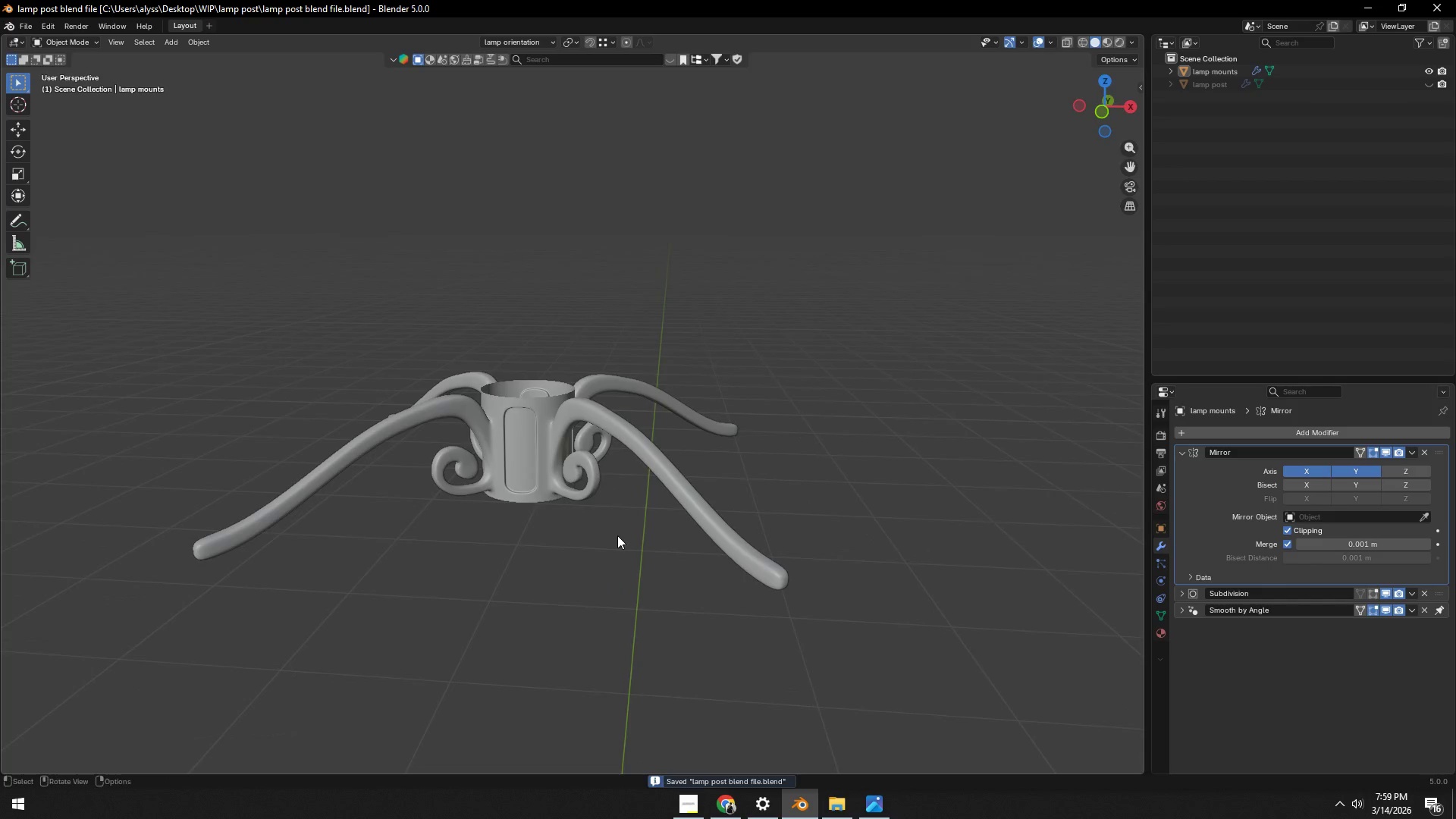 
scroll: coordinate [707, 516], scroll_direction: down, amount: 4.0
 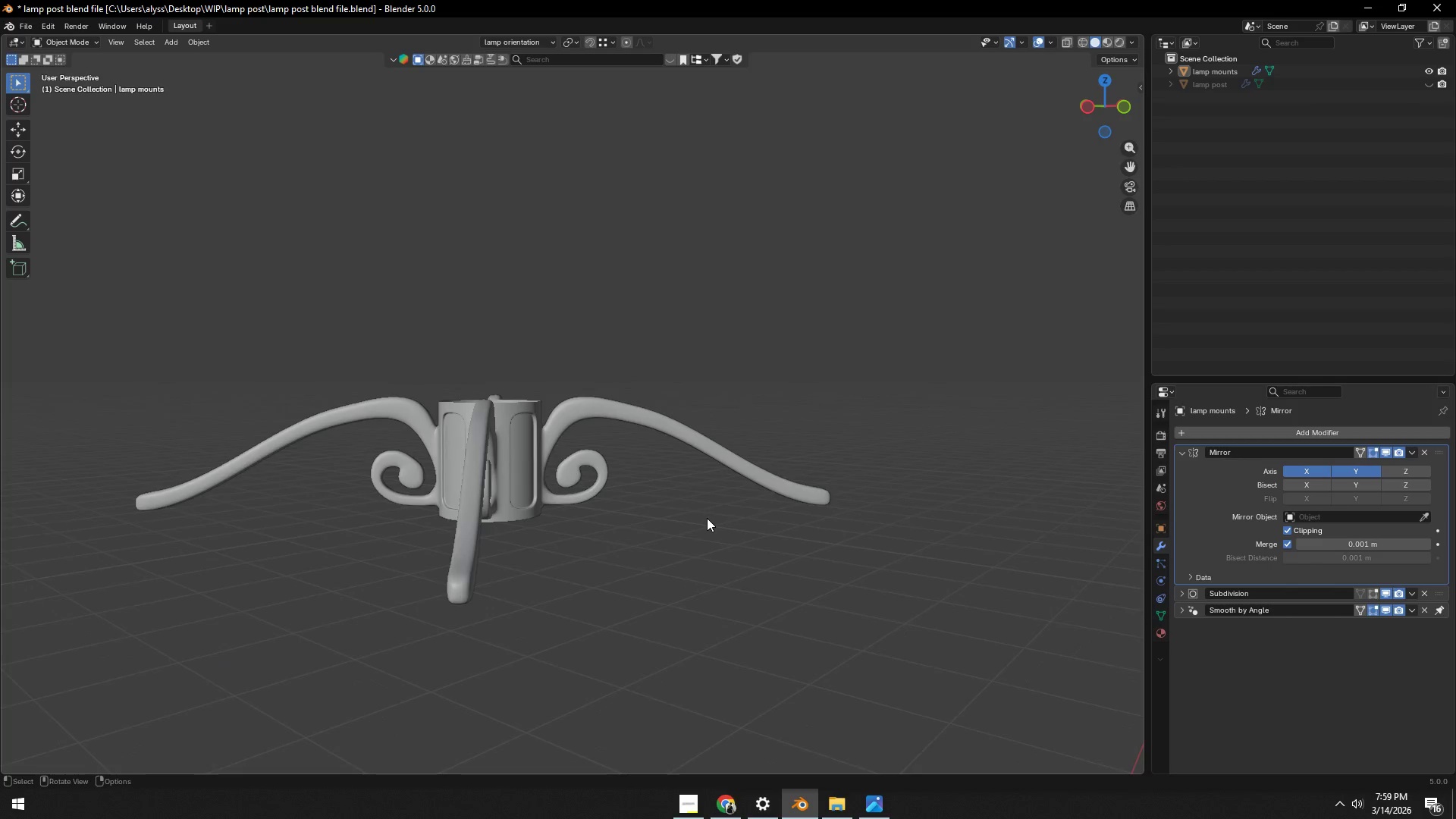 
key(Alt+AltLeft)
 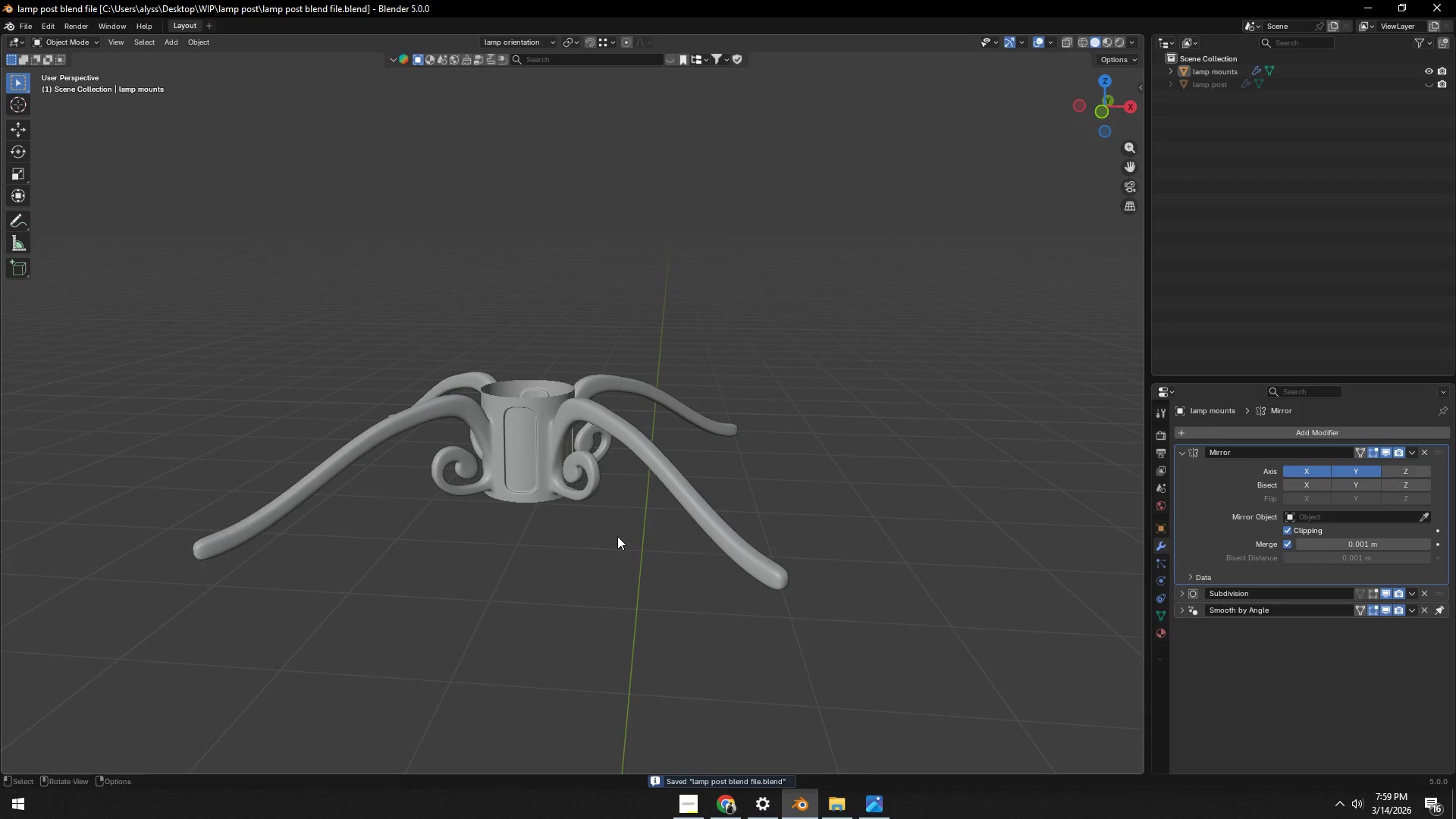 
key(Alt+AltLeft)
 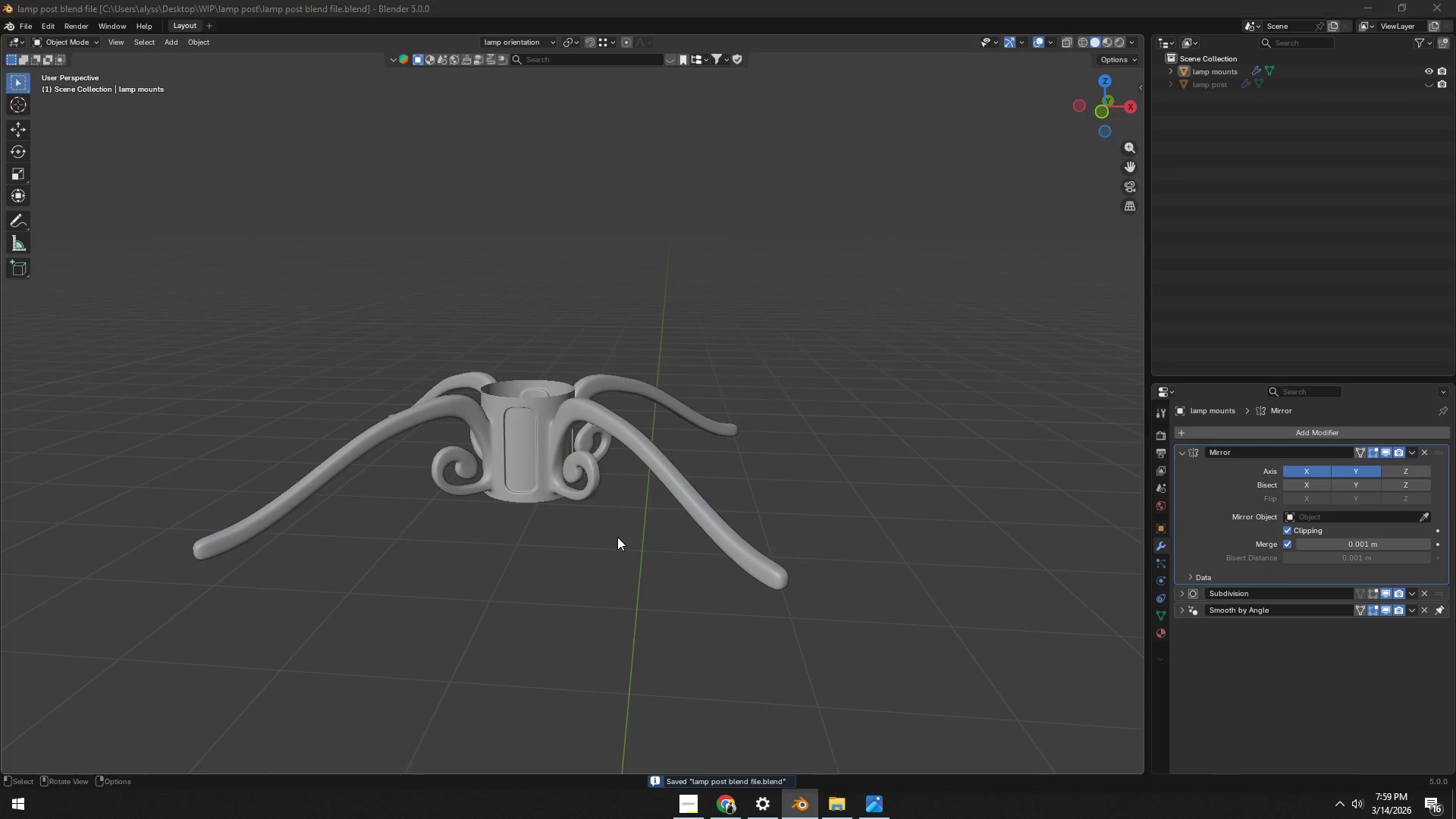 
key(Alt+Tab)
 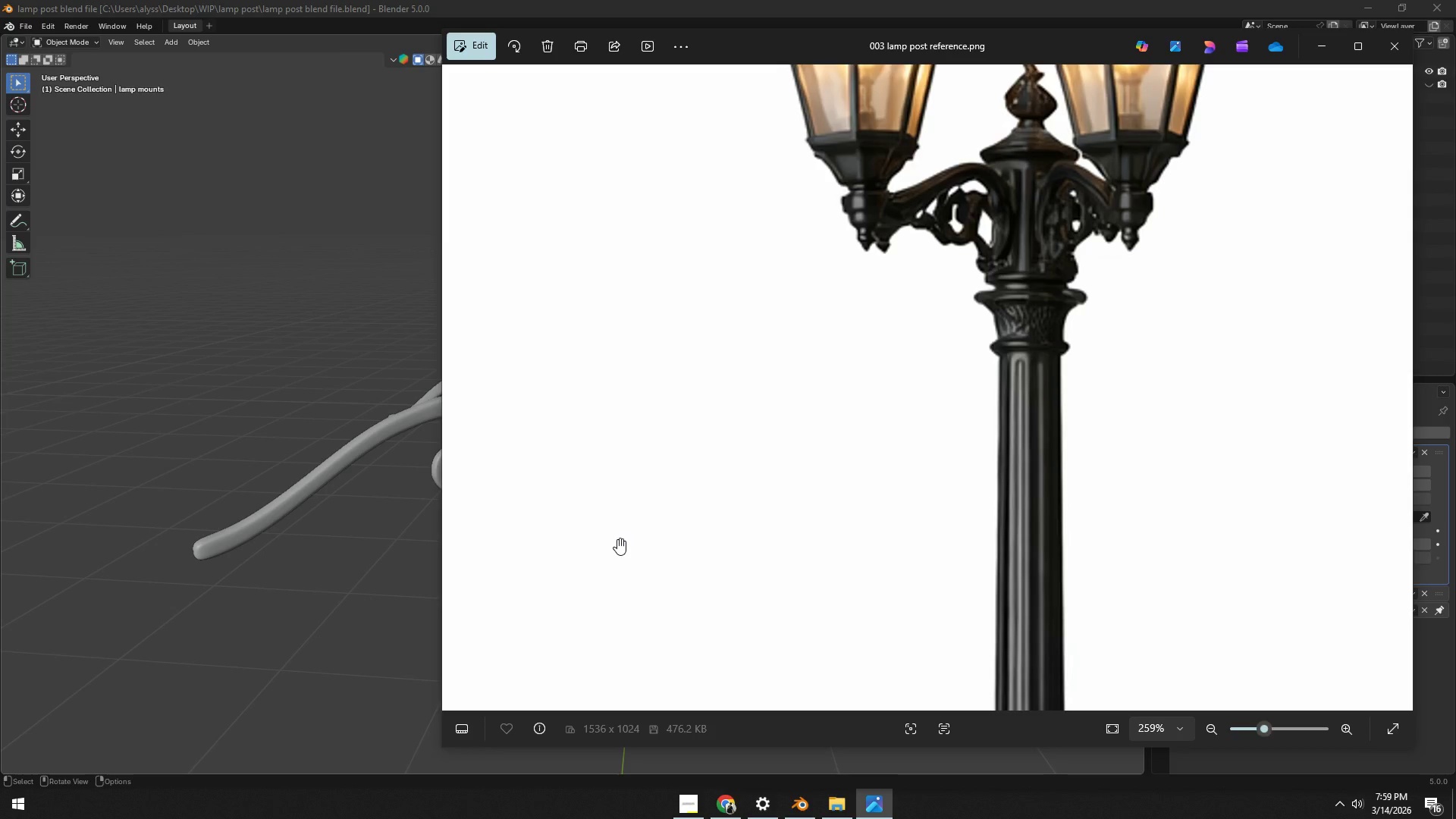 
wait(12.52)
 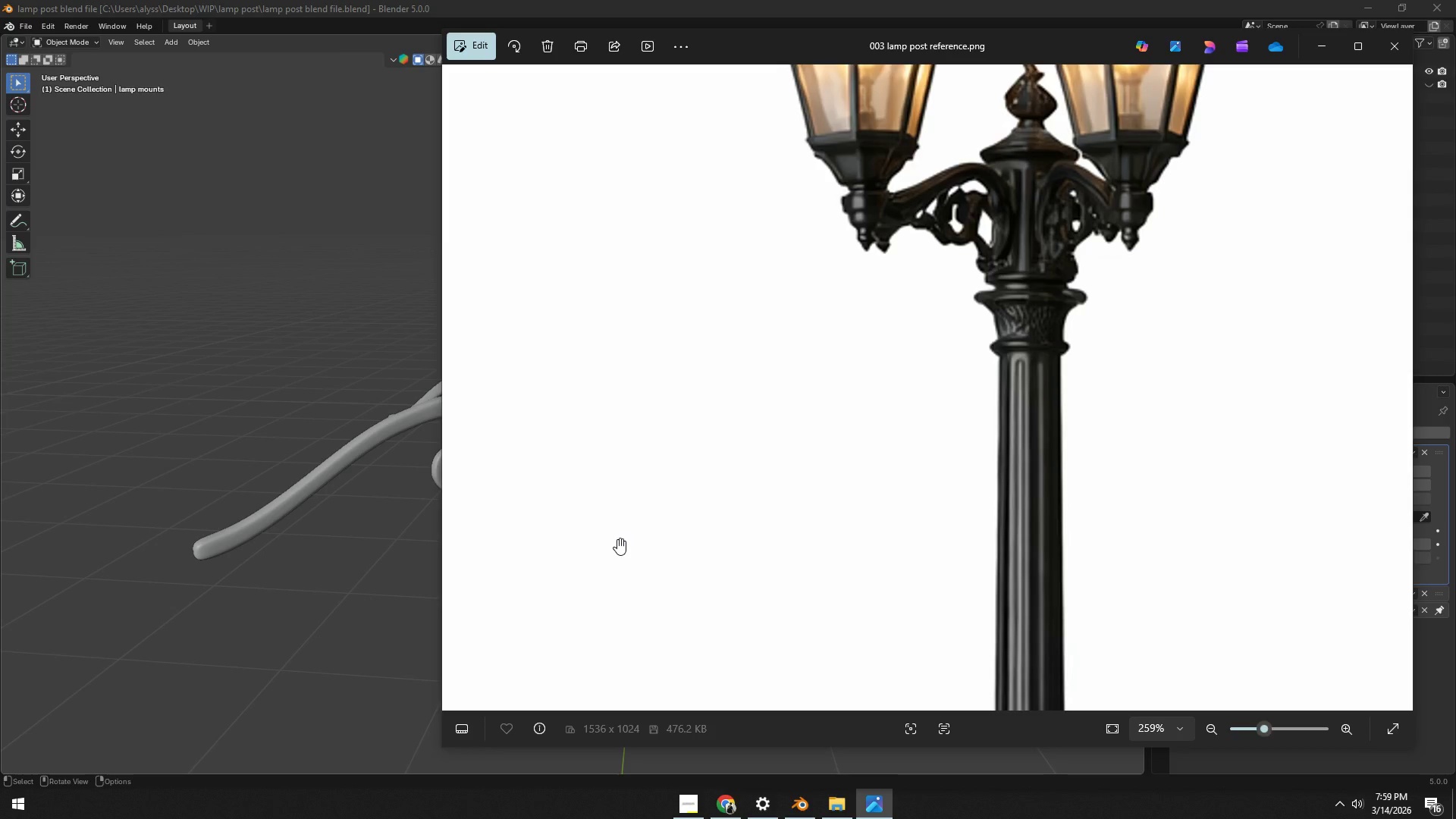 
key(Alt+AltLeft)
 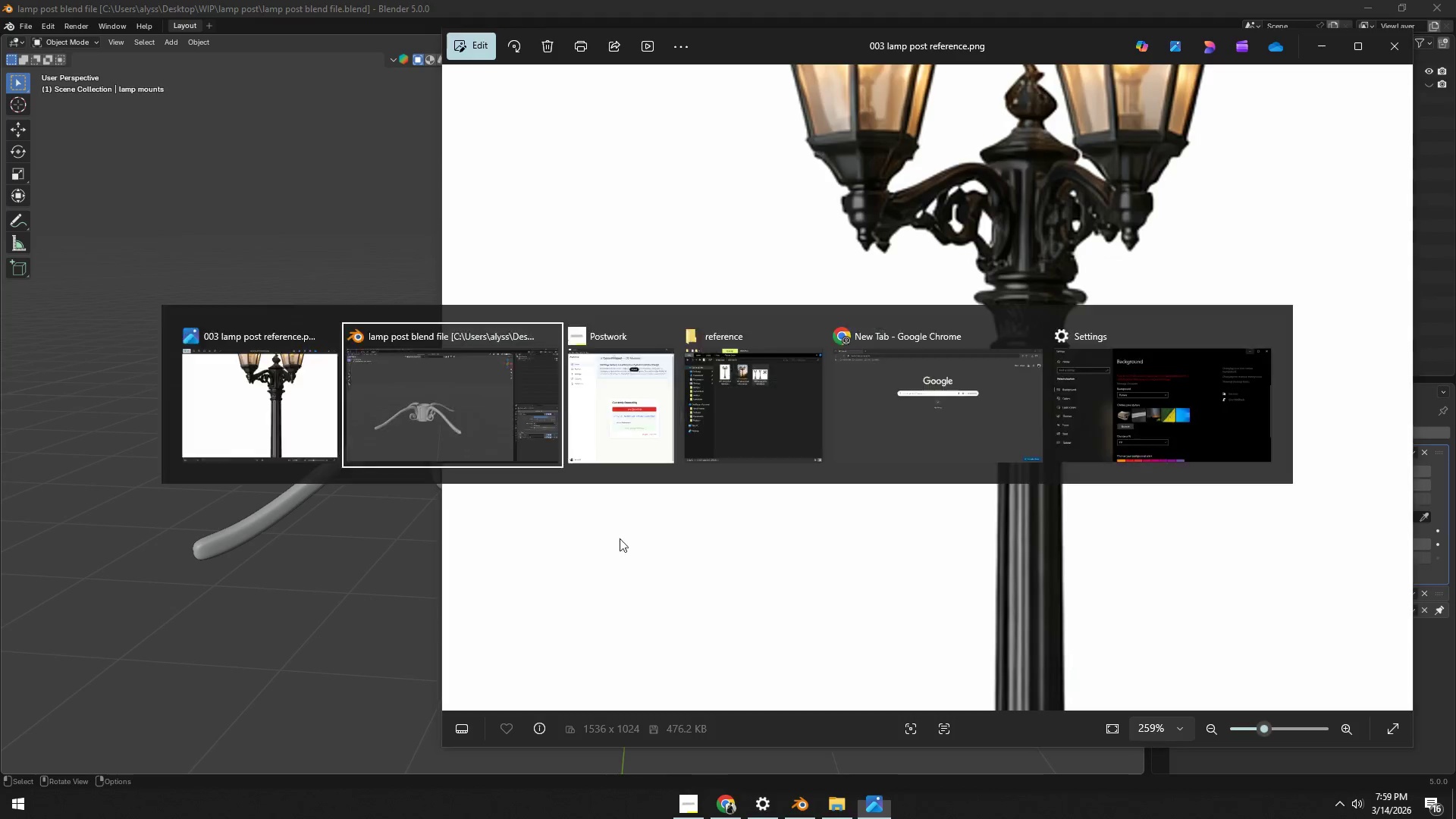 
key(Alt+Tab)
 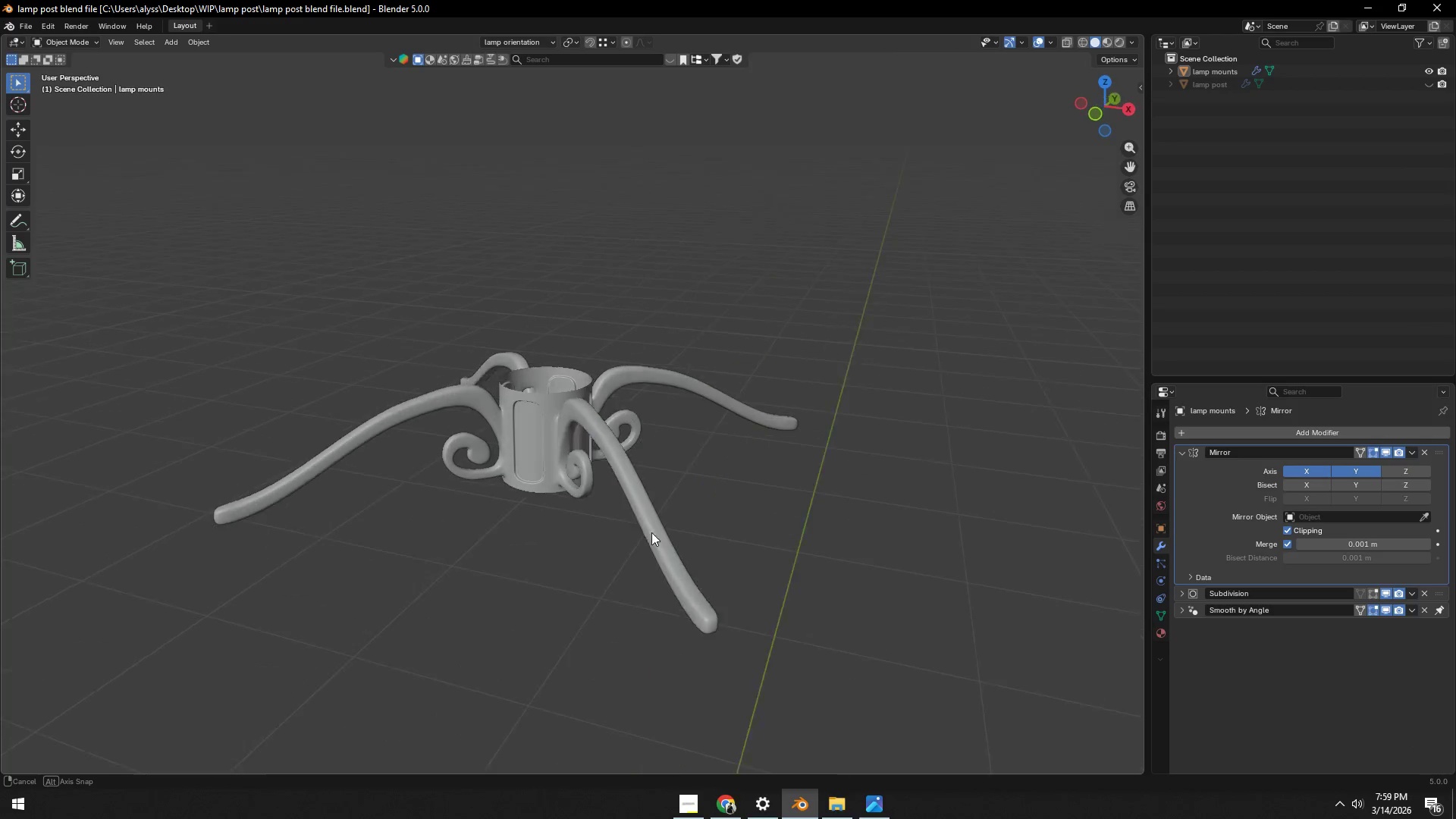 
key(Tab)
 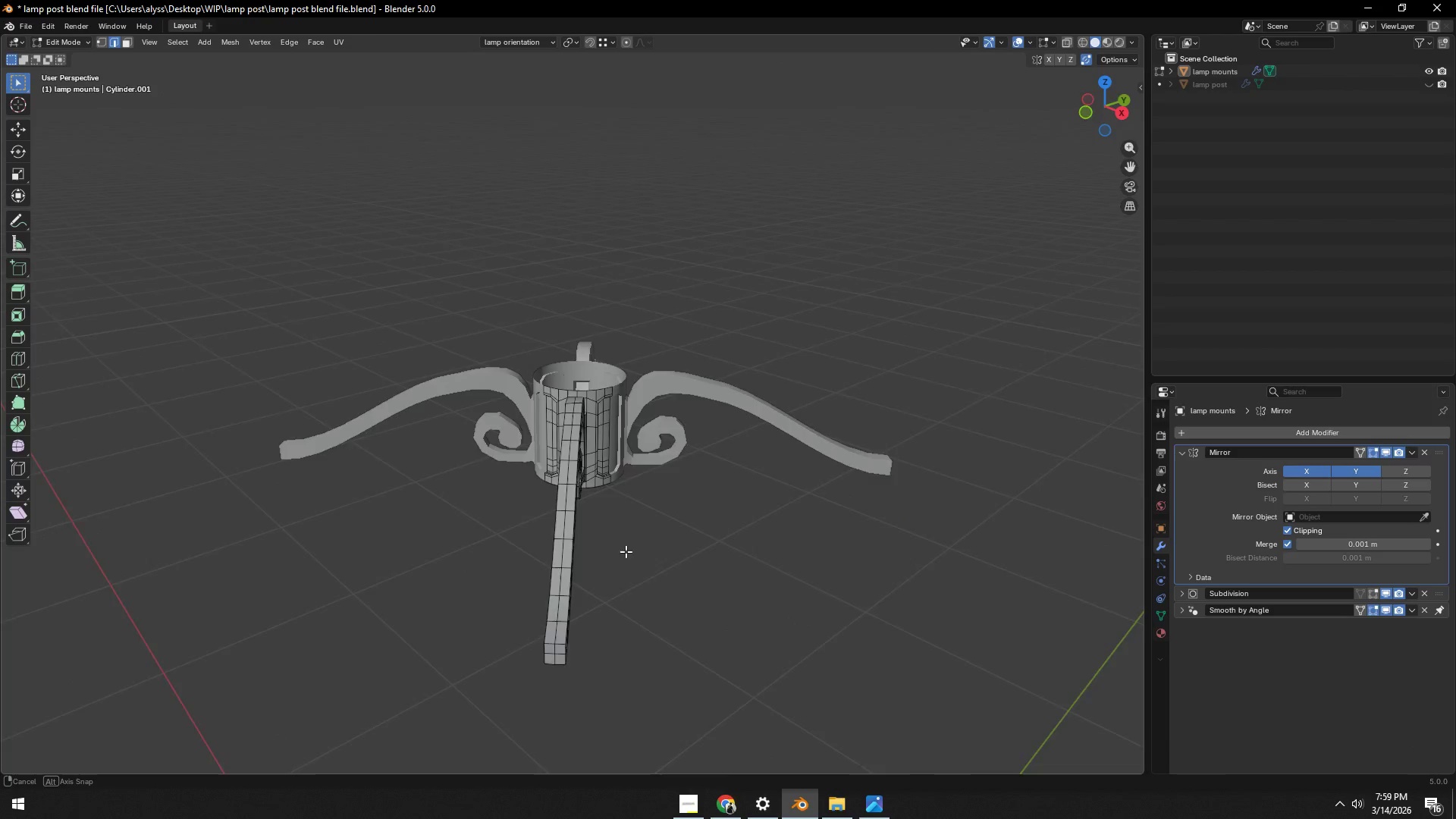 
hold_key(key=ShiftLeft, duration=0.48)
 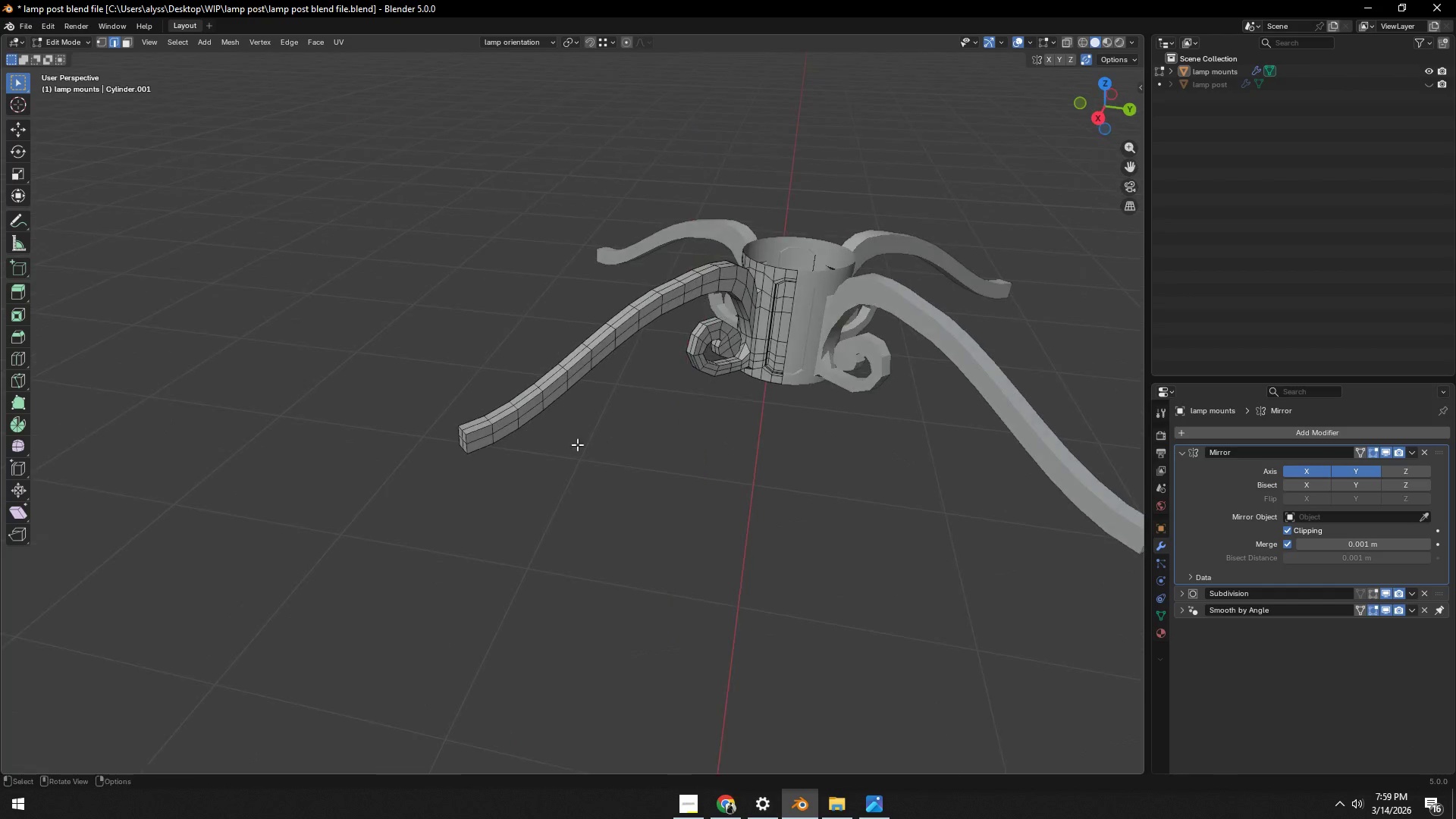 
hold_key(key=ShiftLeft, duration=0.45)
scroll: coordinate [435, 479], scroll_direction: up, amount: 4.0
 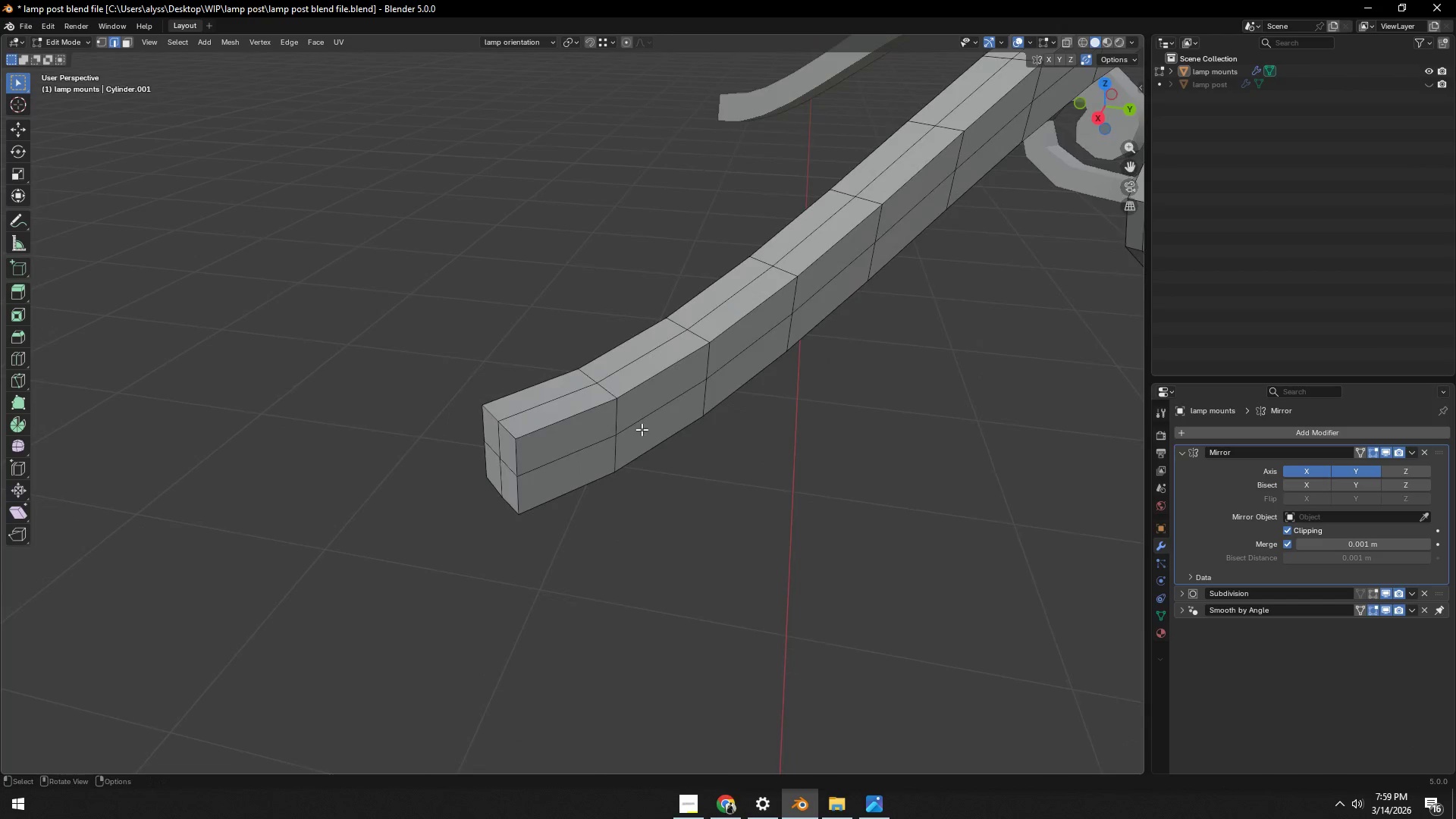 
scroll: coordinate [642, 432], scroll_direction: down, amount: 2.0
 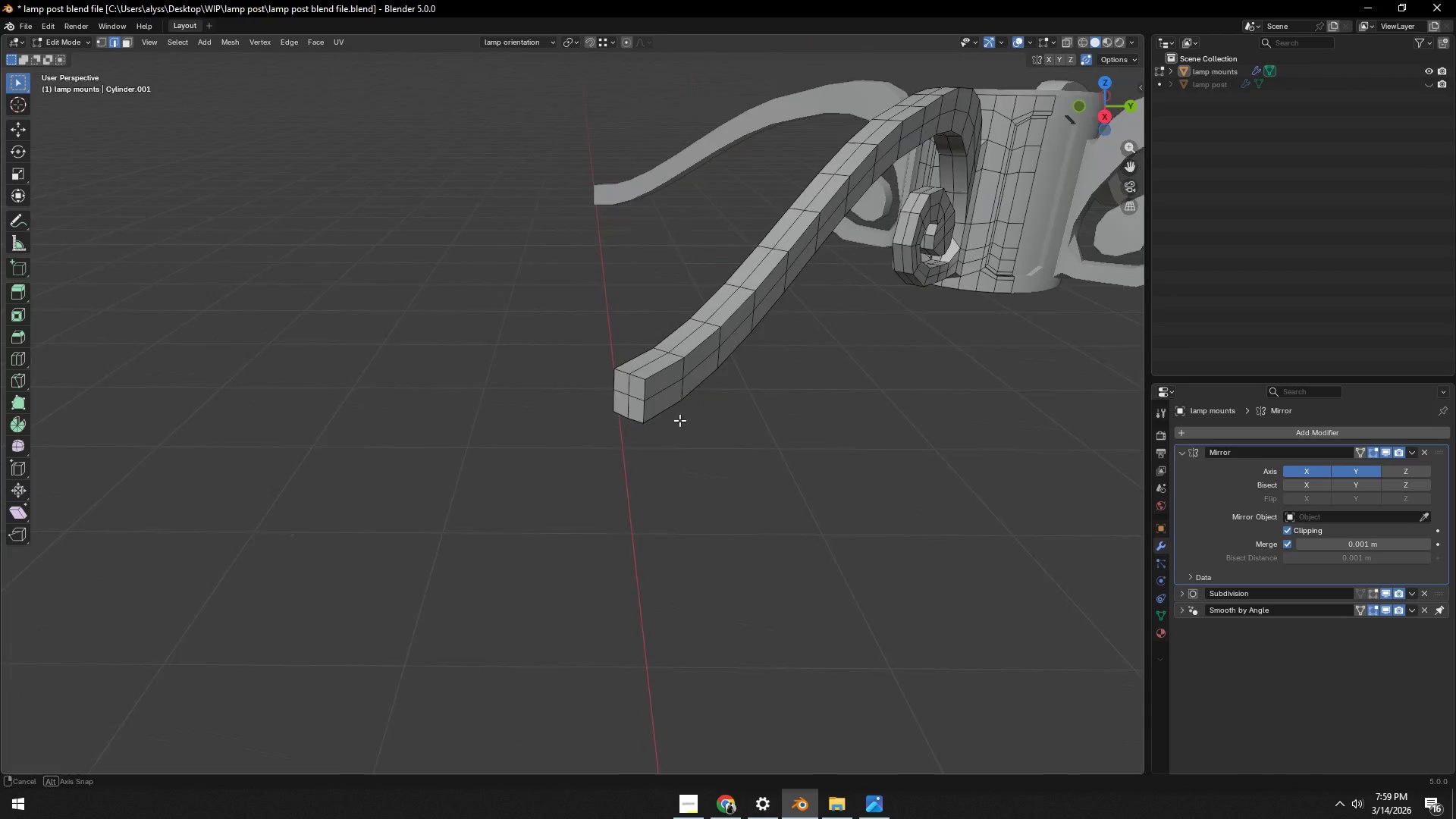 
key(3)
 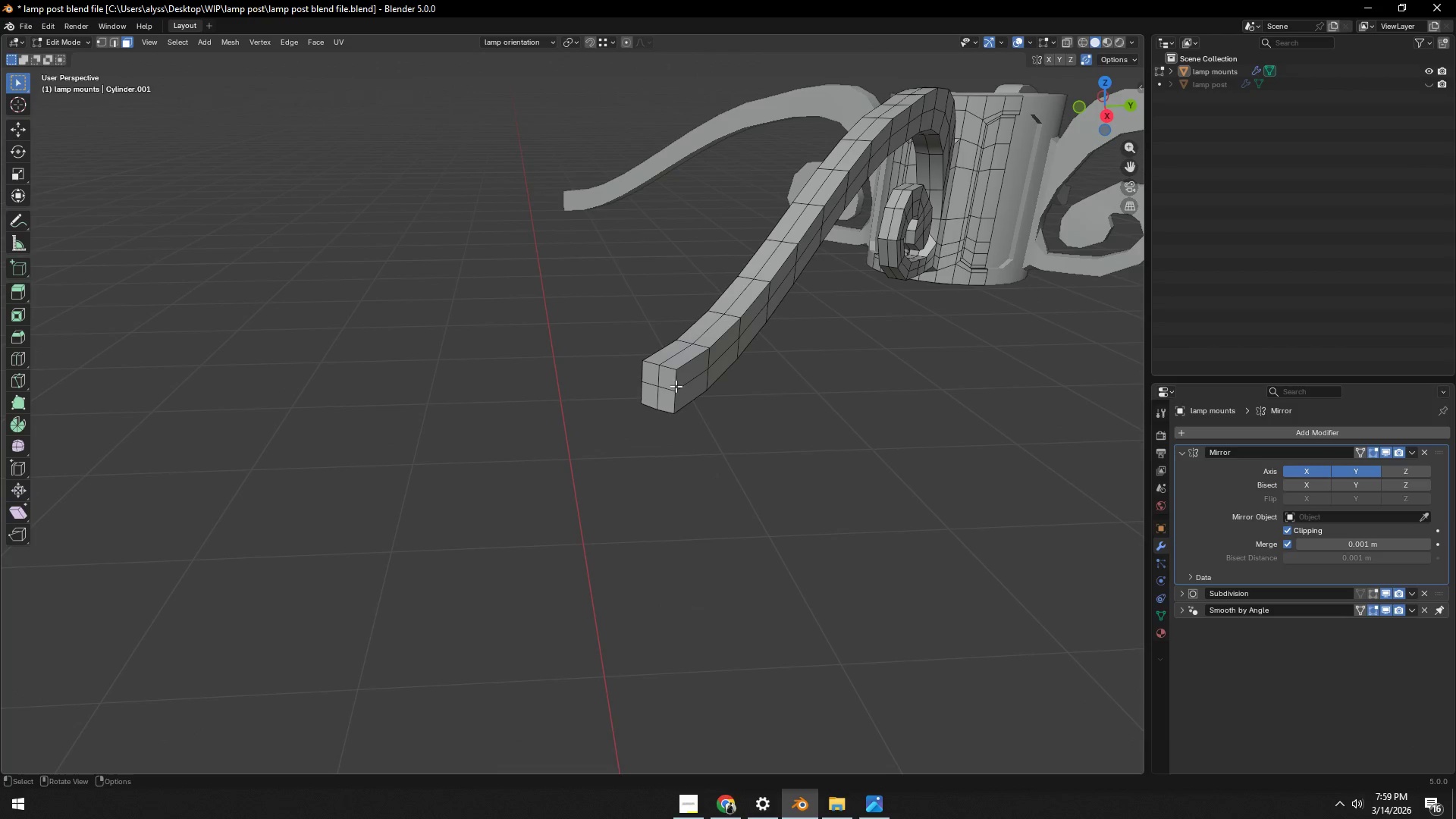 
left_click([672, 378])
 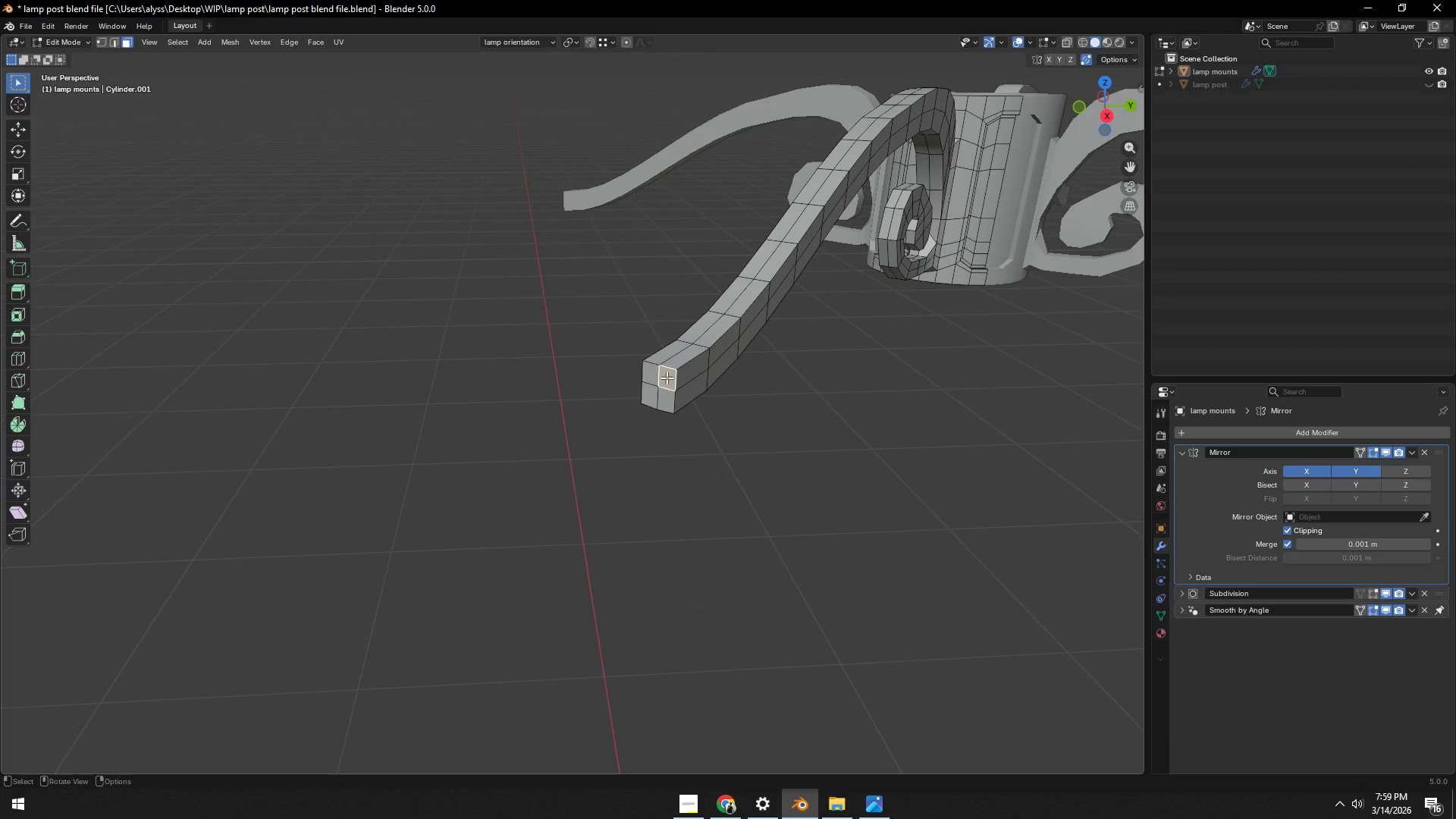 
hold_key(key=ShiftLeft, duration=1.0)
double_click([651, 378])
 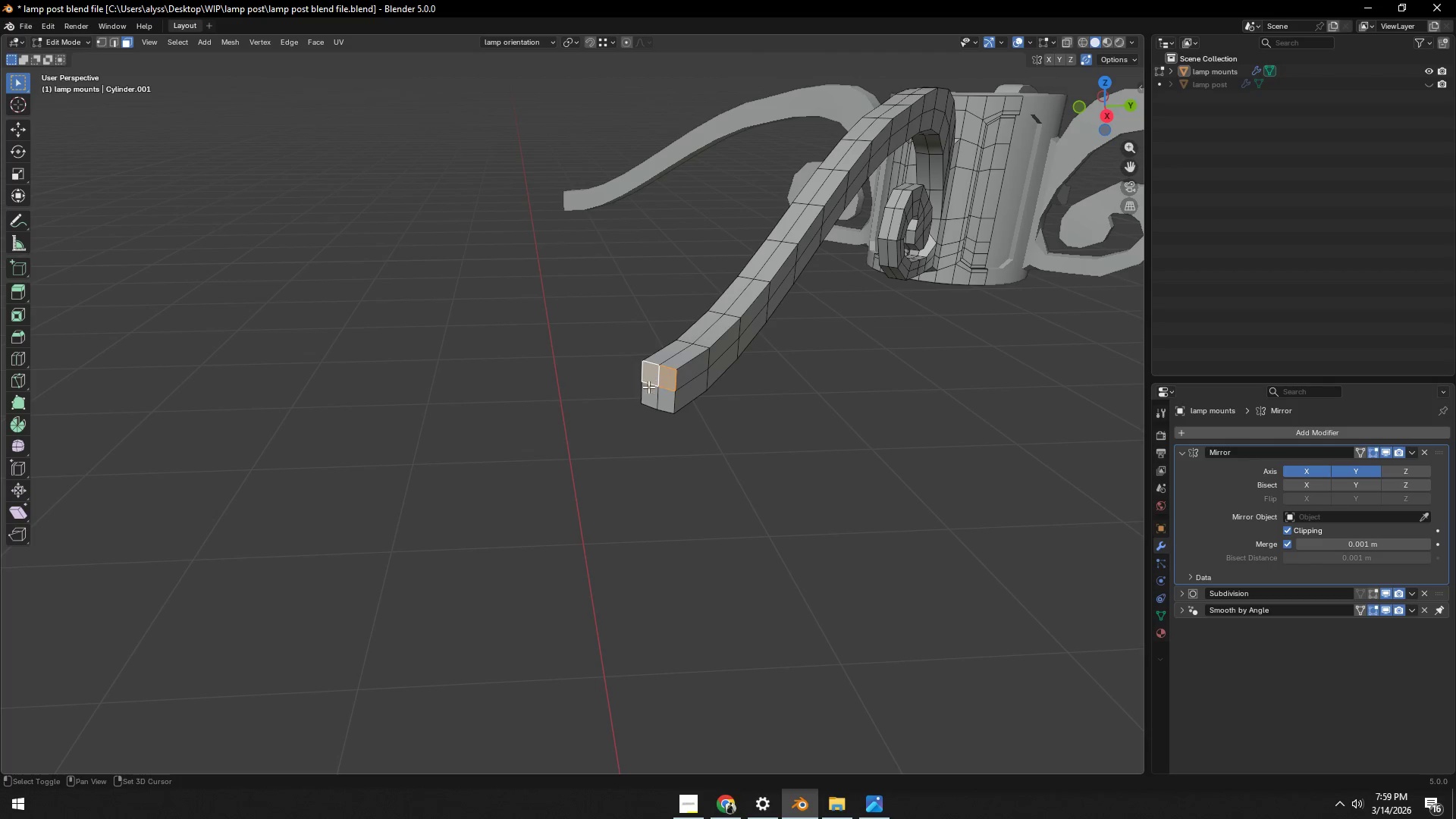 
triple_click([648, 391])
 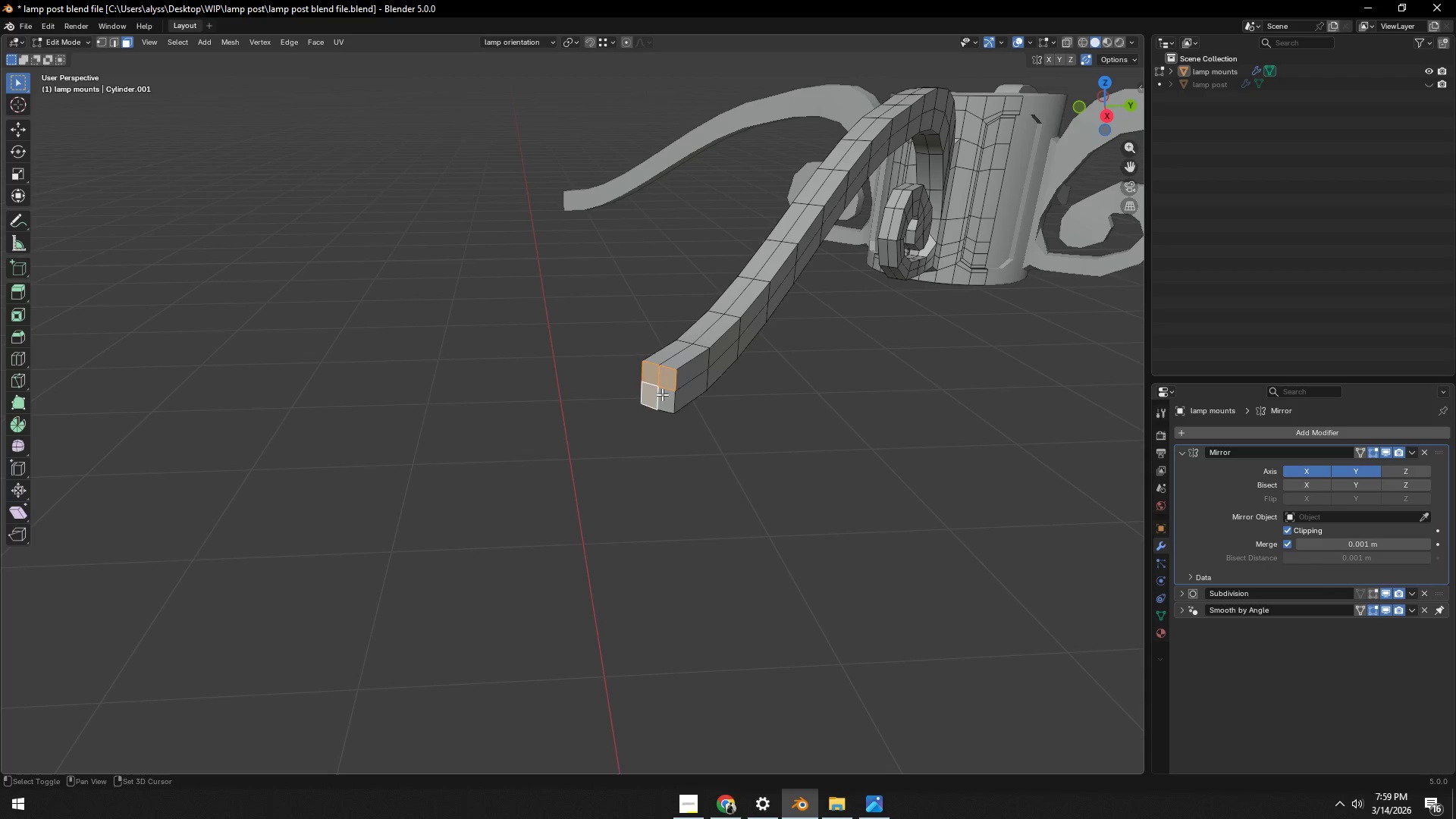 
triple_click([662, 394])
 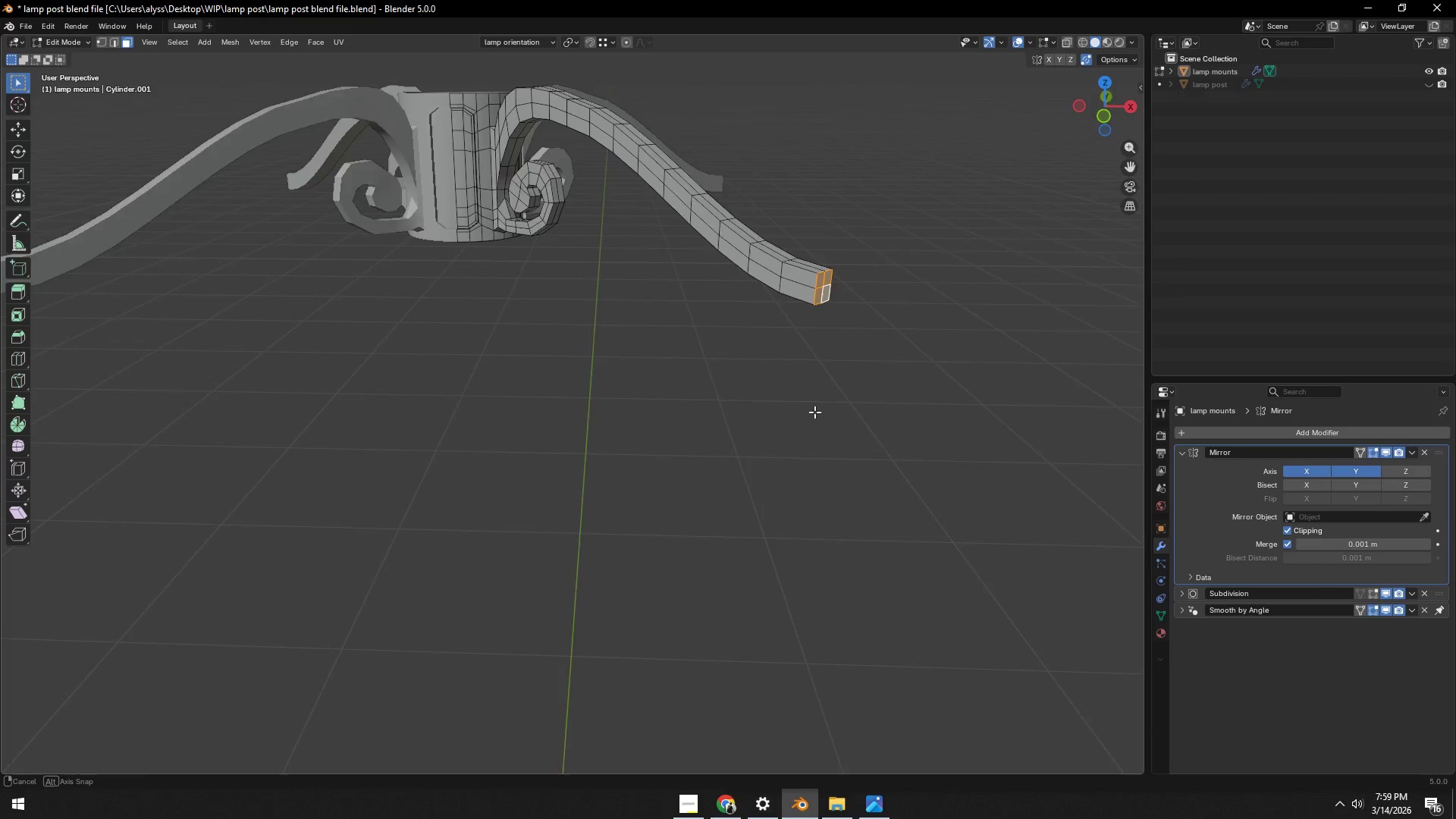 
key(Shift+ShiftLeft)
 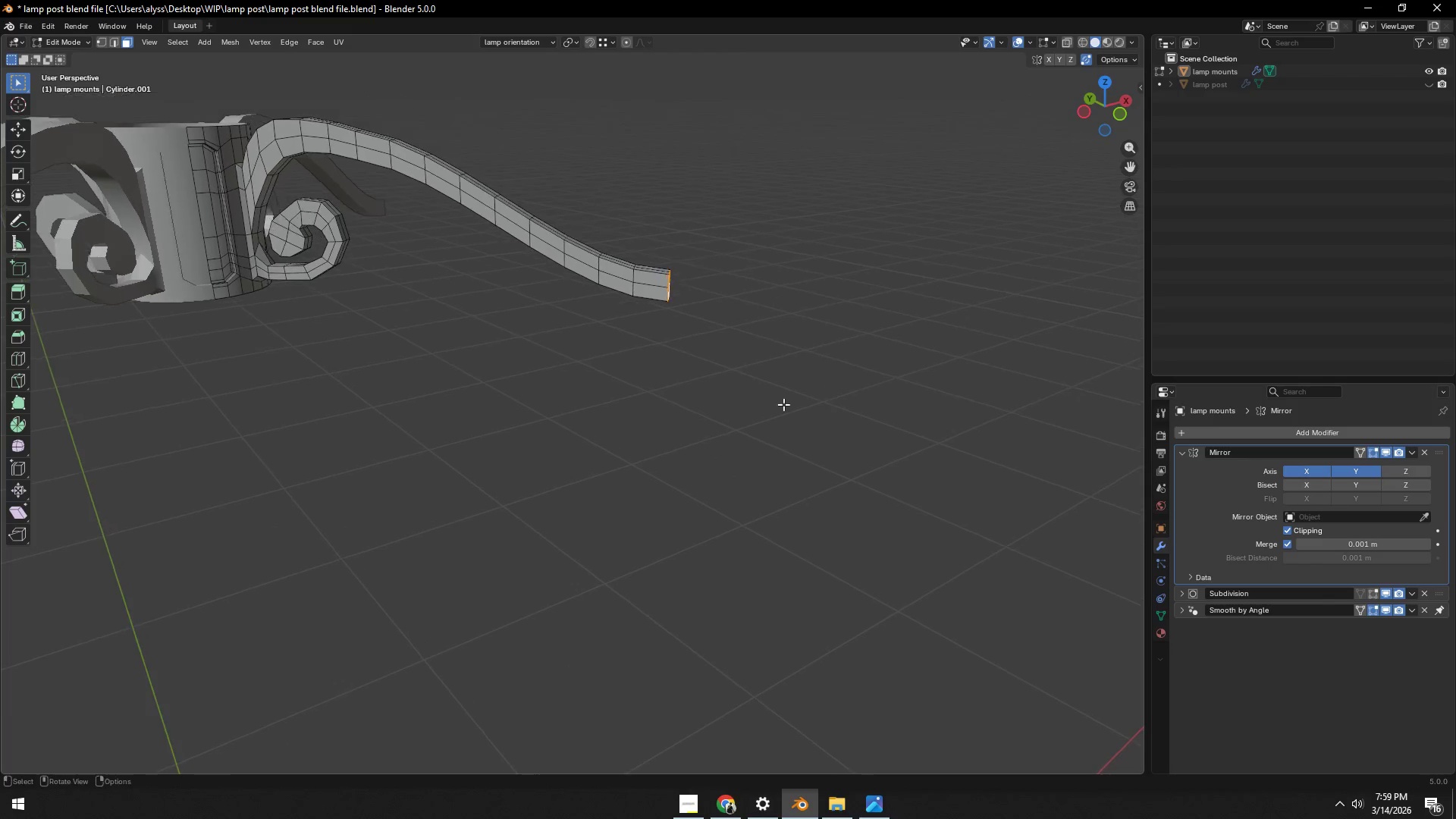 
key(E)
 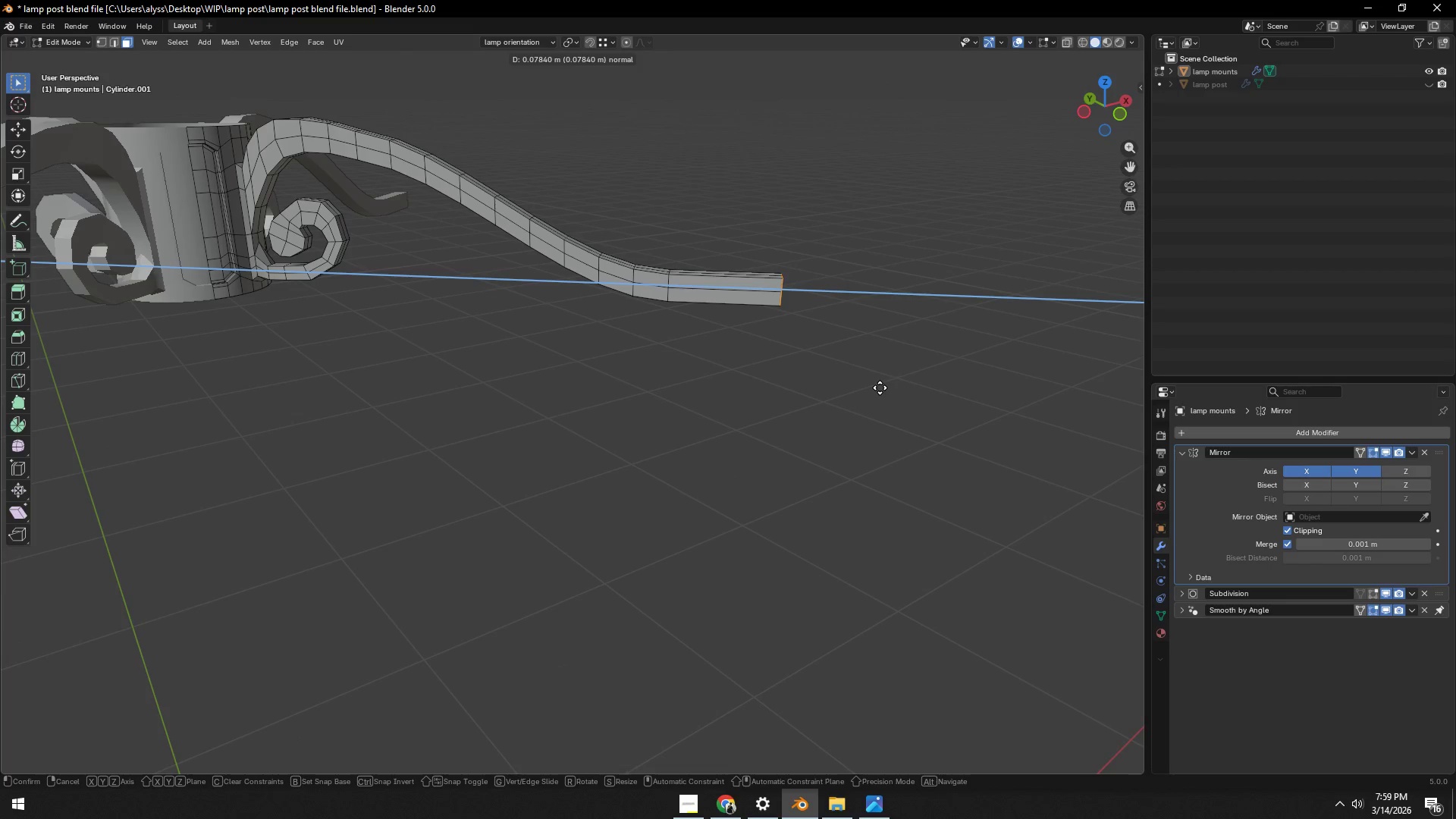 
left_click([880, 388])
 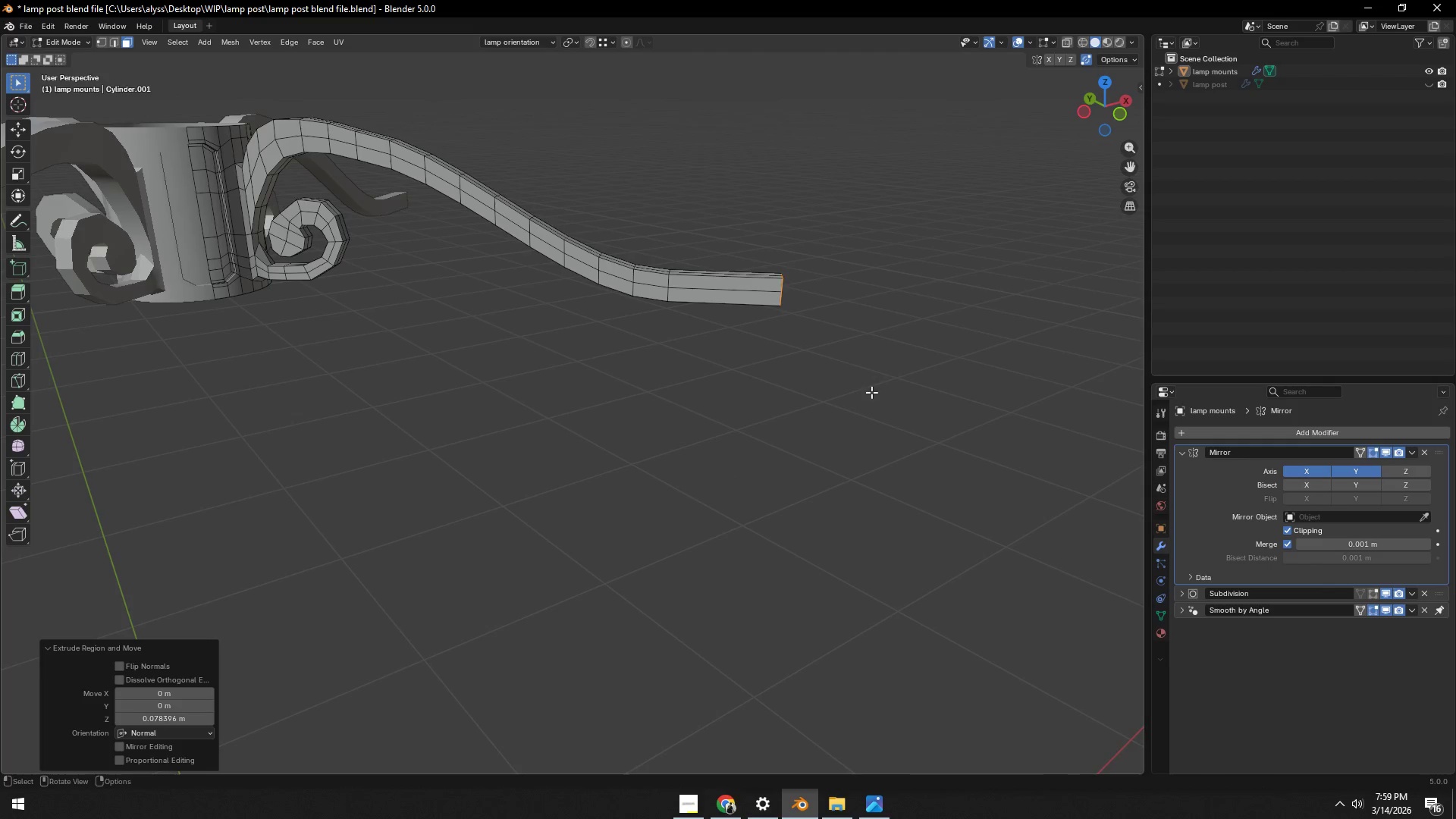 
scroll: coordinate [869, 394], scroll_direction: down, amount: 4.0
 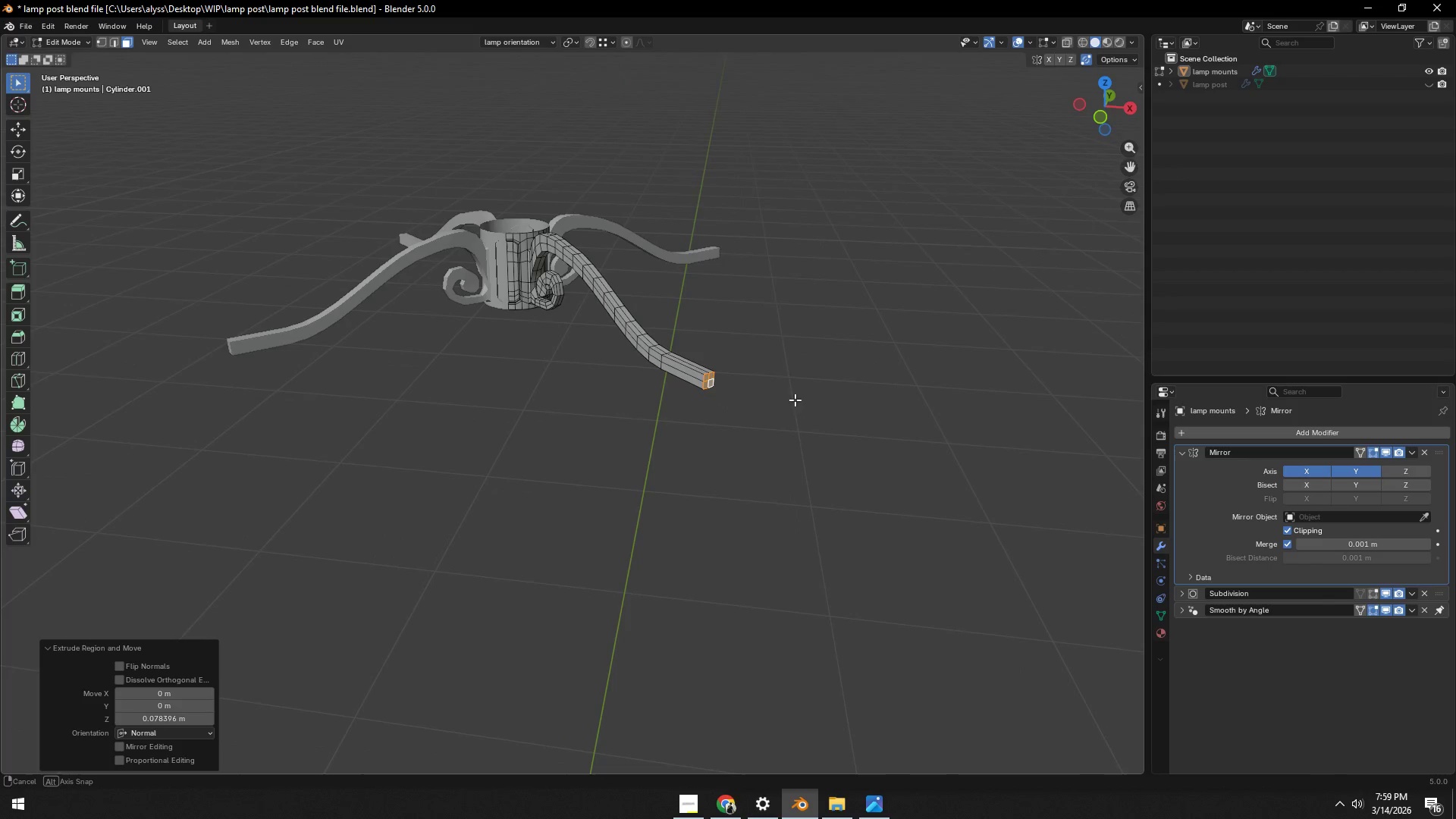 
key(Tab)
 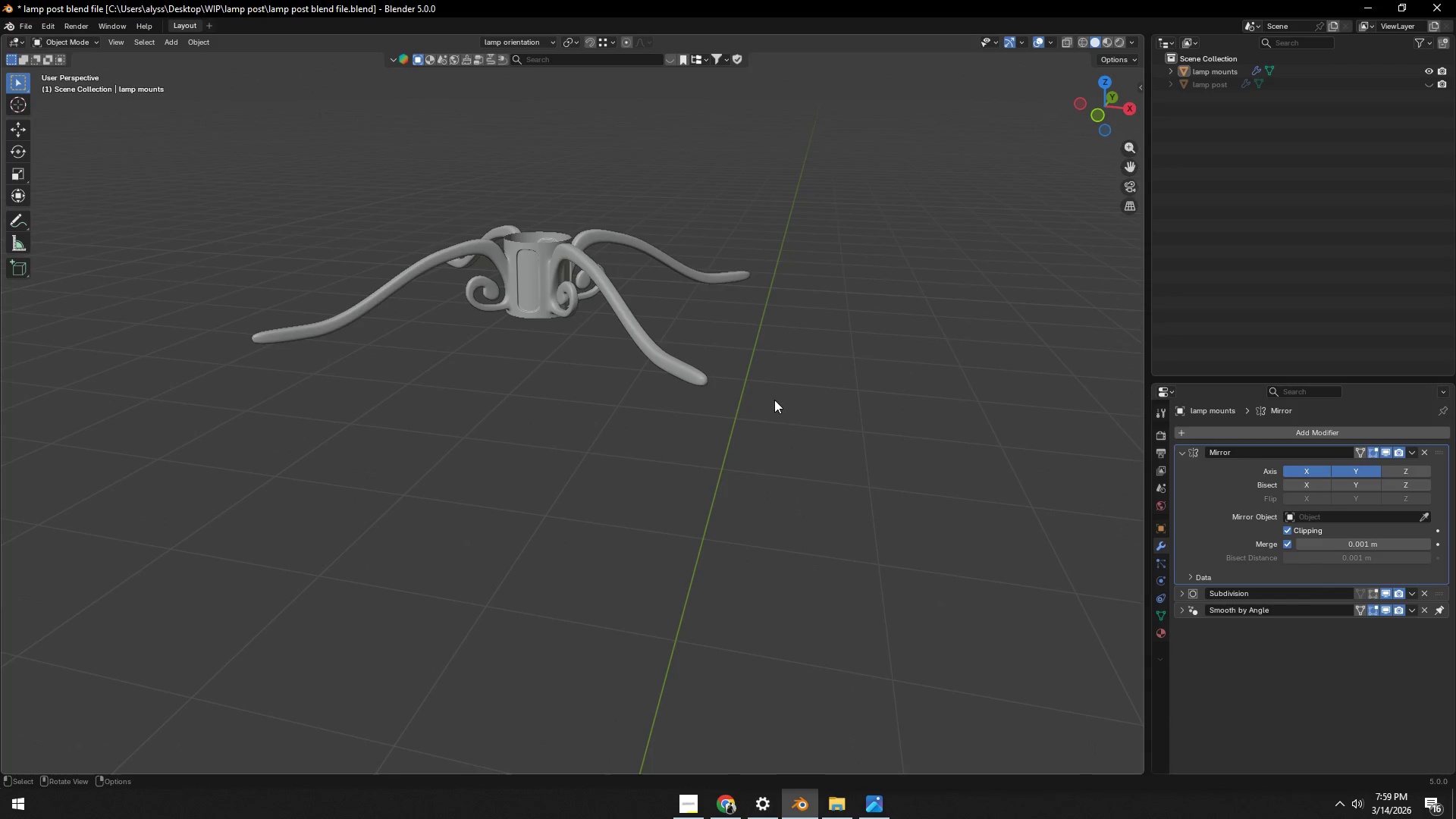 
key(Tab)
 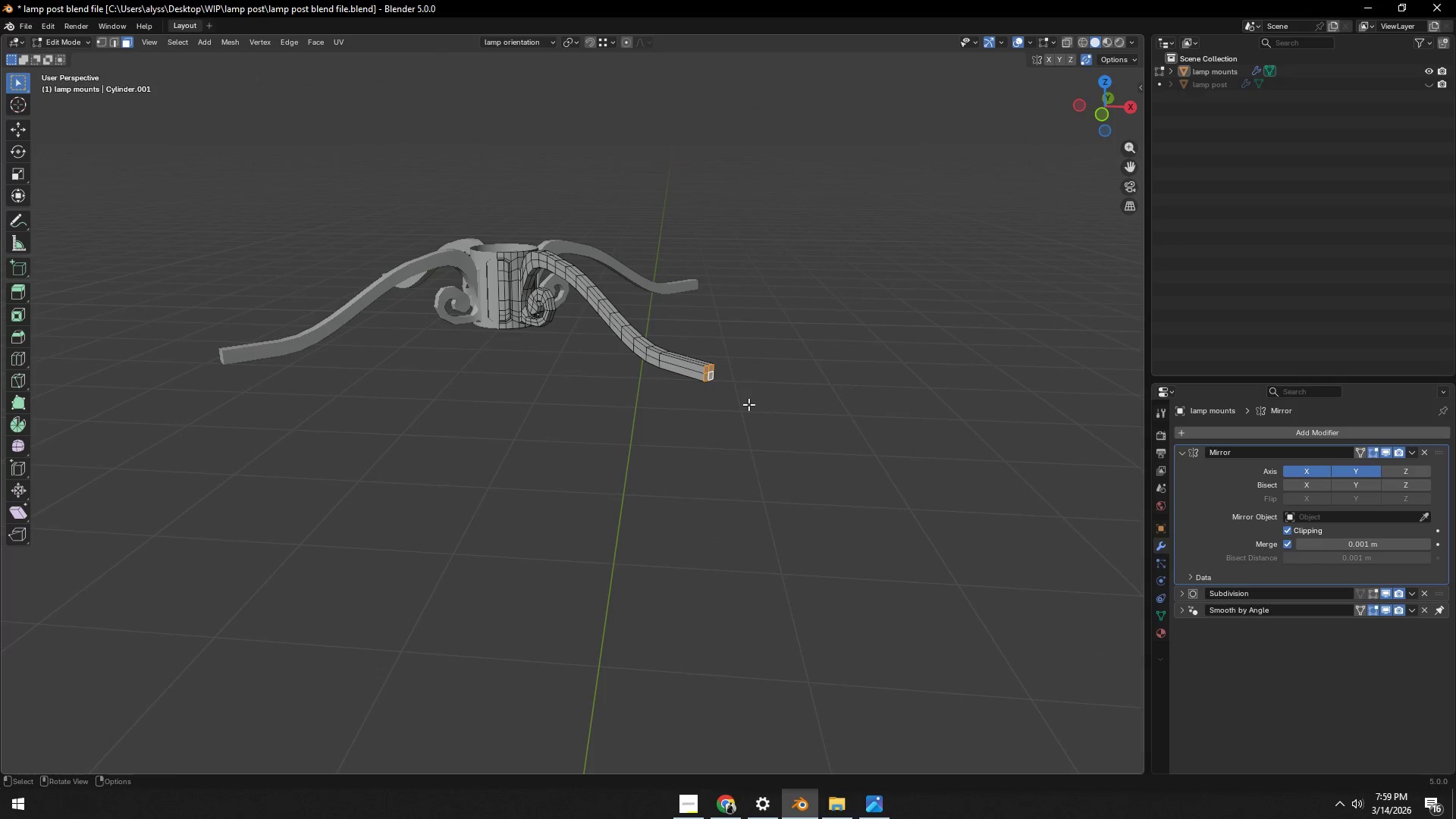 
scroll: coordinate [748, 404], scroll_direction: up, amount: 5.0
 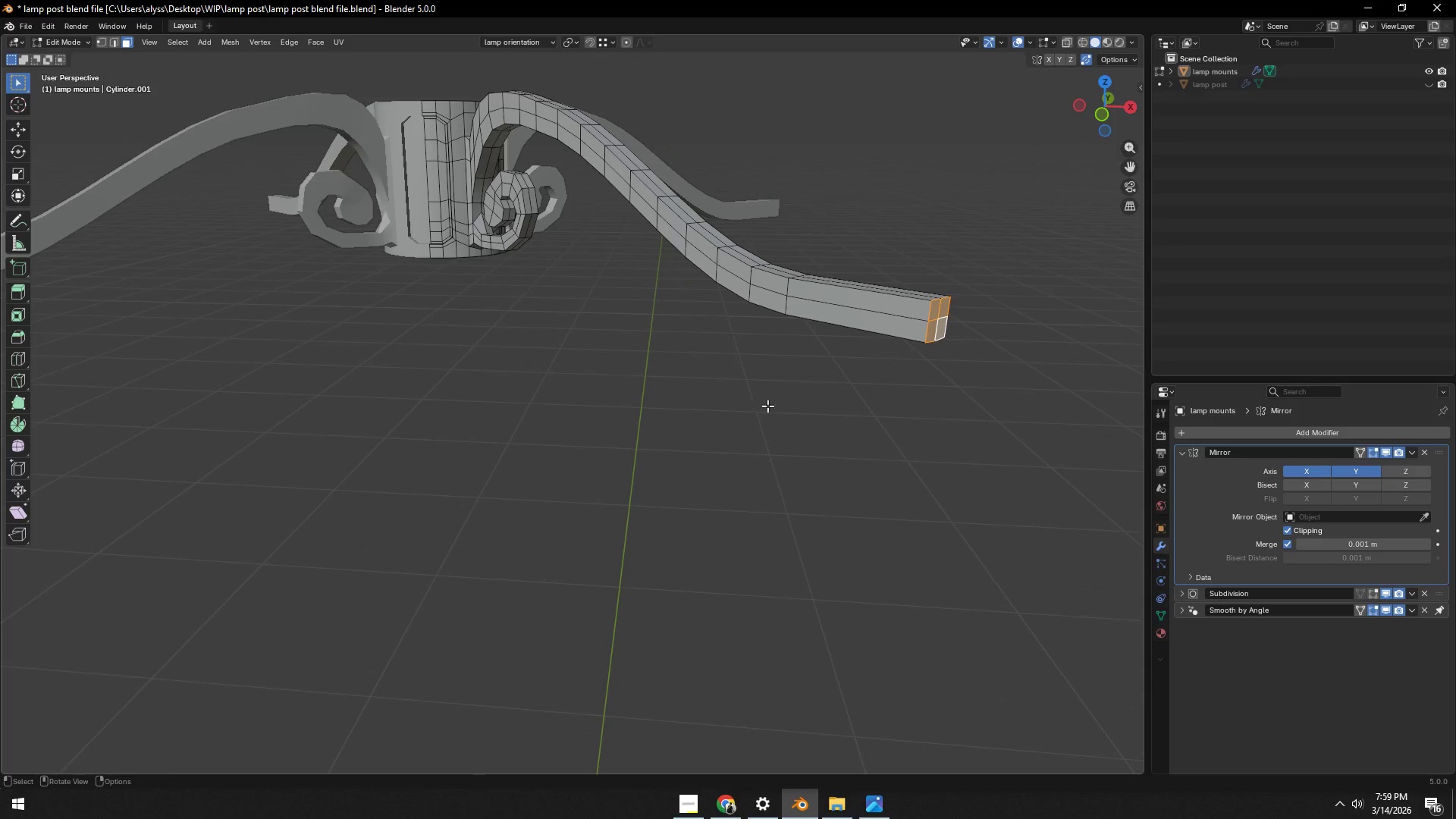 
hold_key(key=ShiftLeft, duration=0.44)
 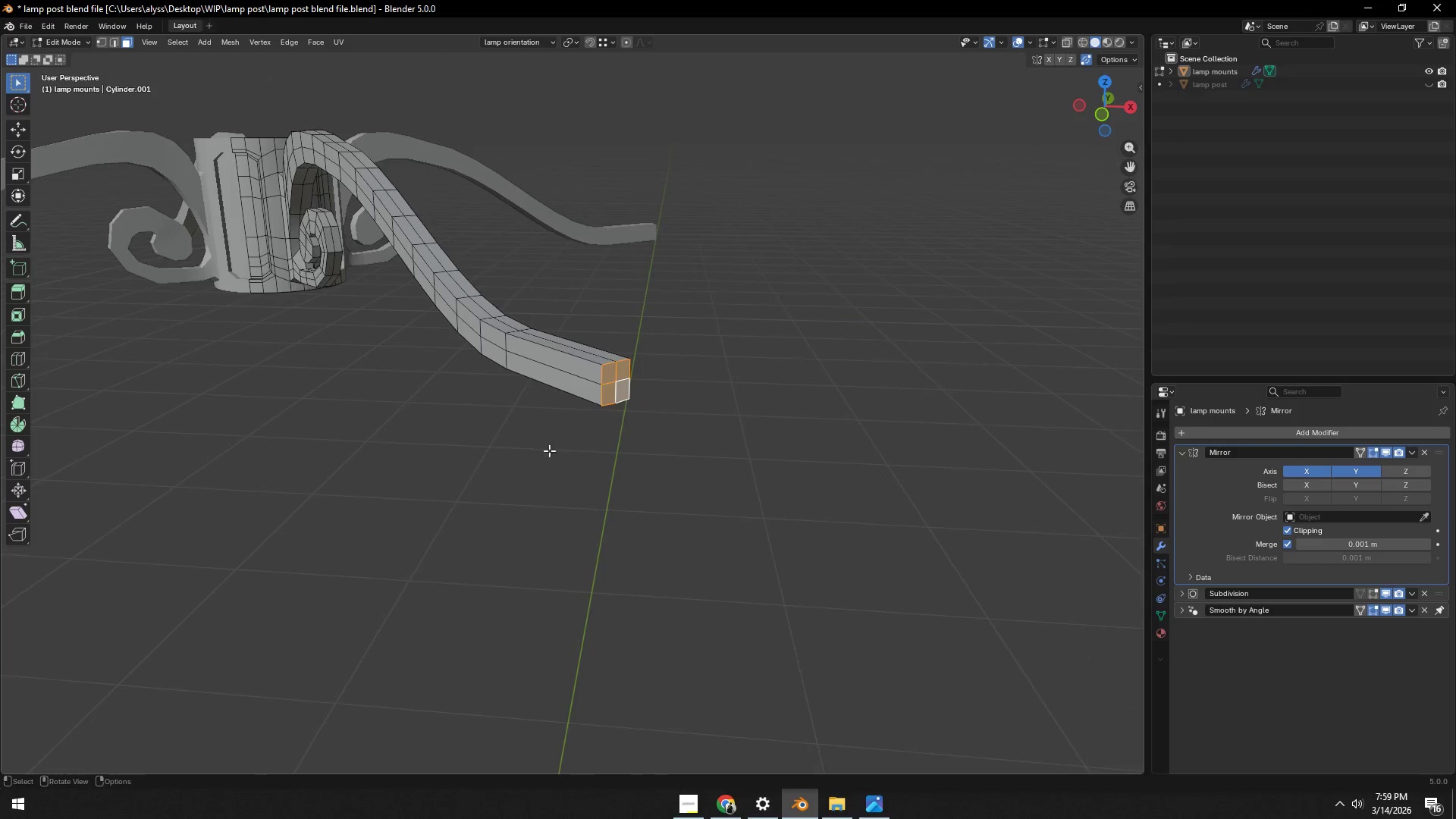 
key(Shift+ShiftLeft)
 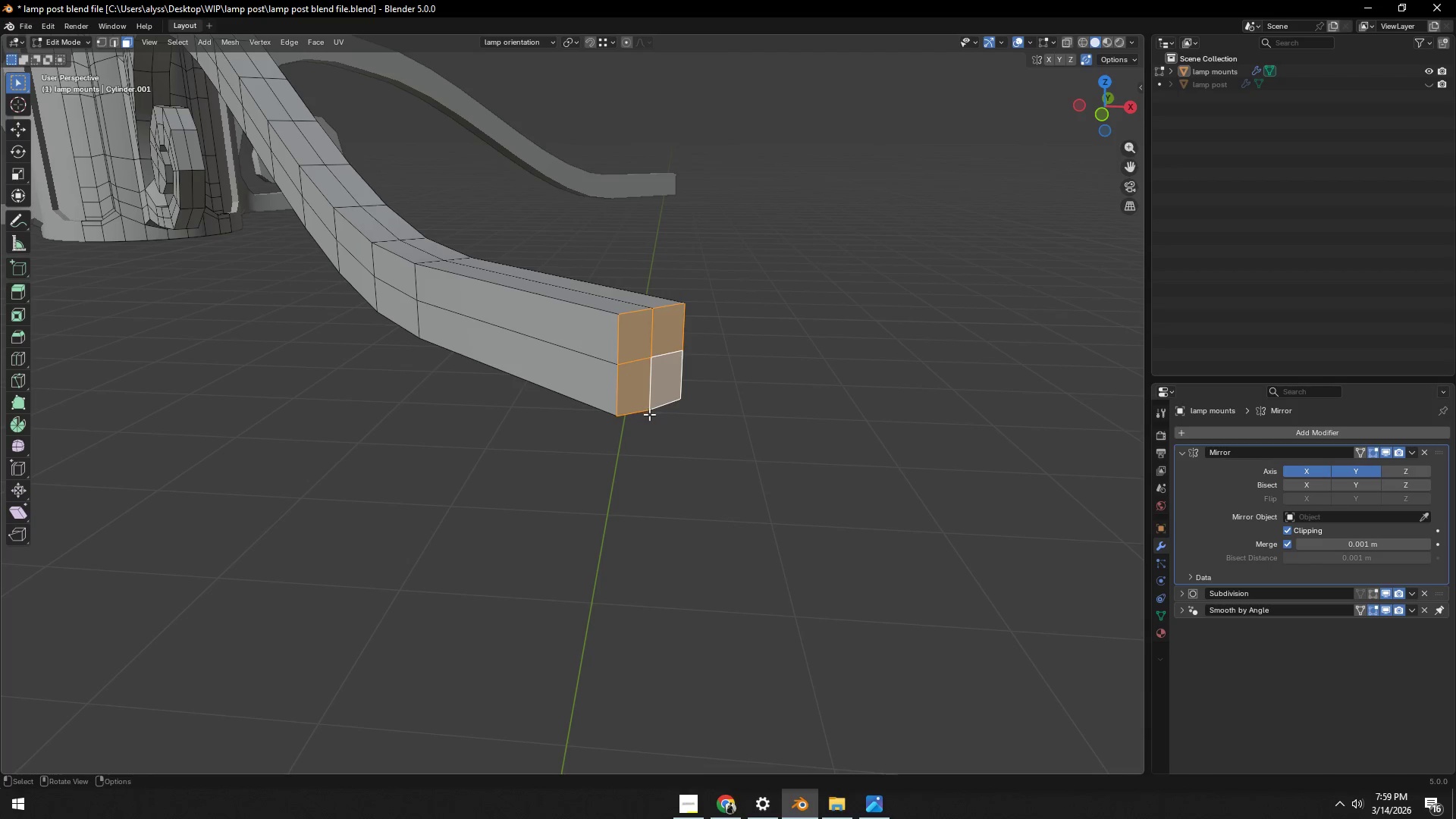 
scroll: coordinate [574, 446], scroll_direction: up, amount: 4.0
 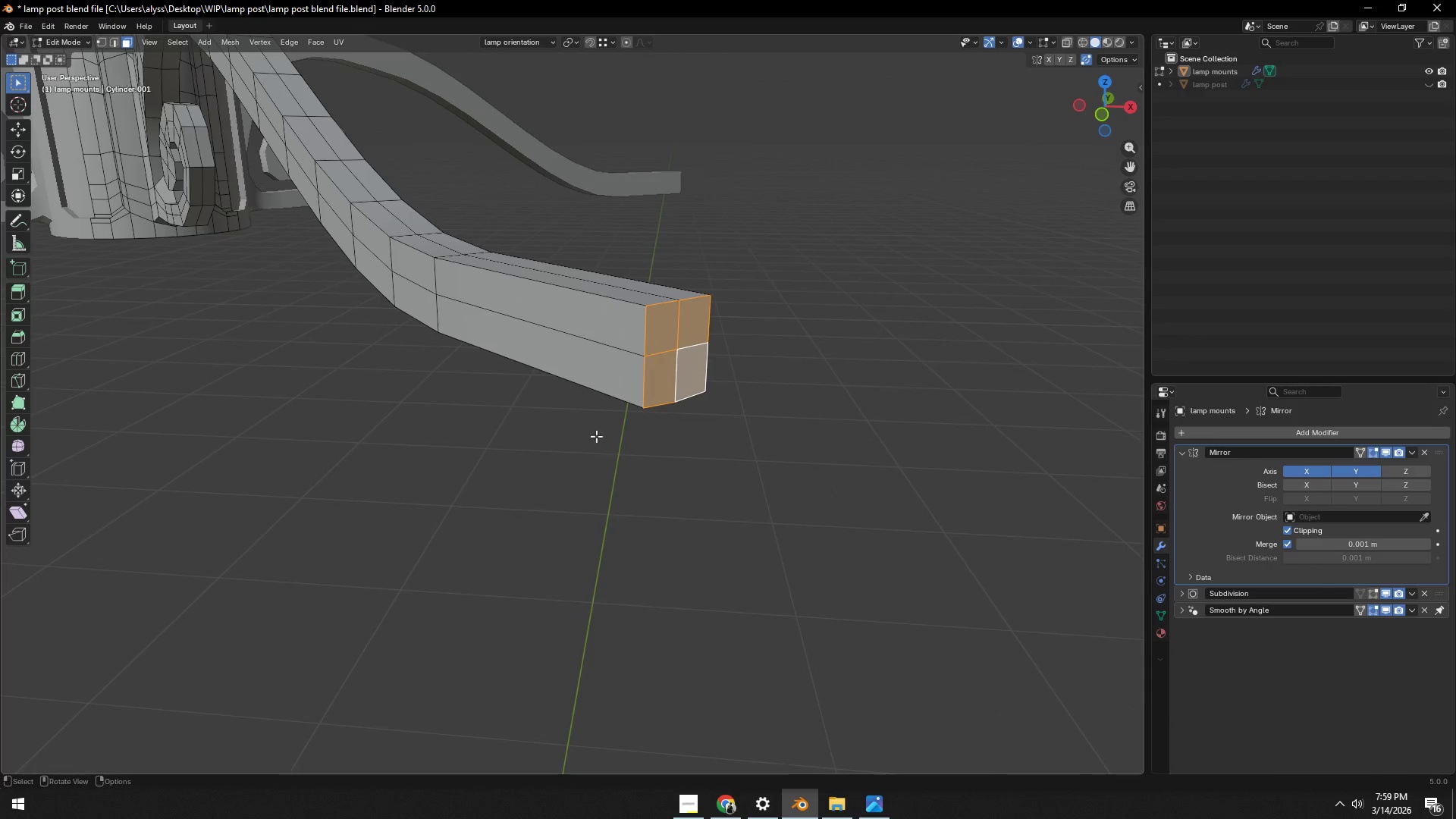 
scroll: coordinate [654, 414], scroll_direction: down, amount: 3.0
 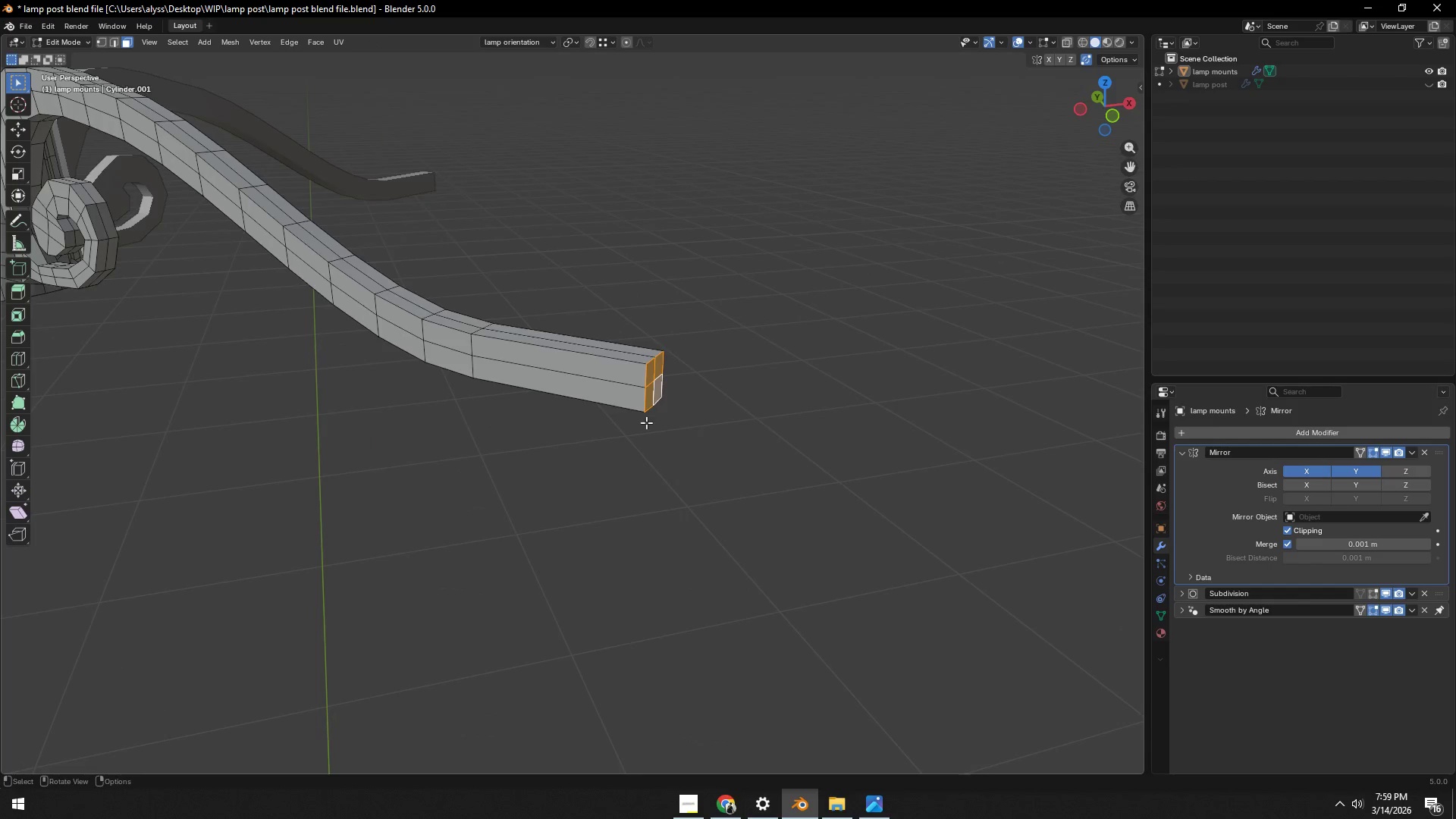 
key(Control+ControlLeft)
 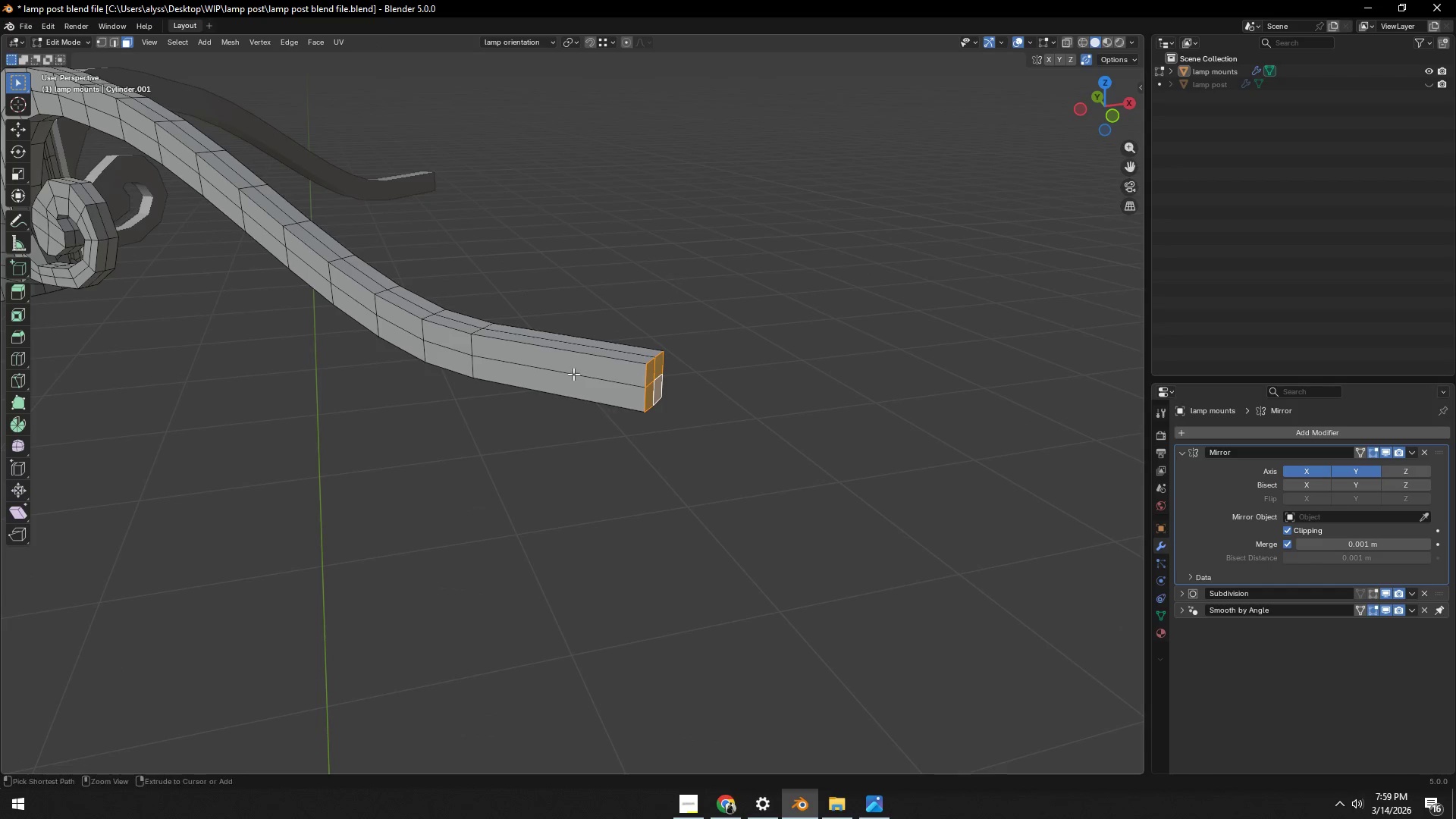 
key(Control+R)
 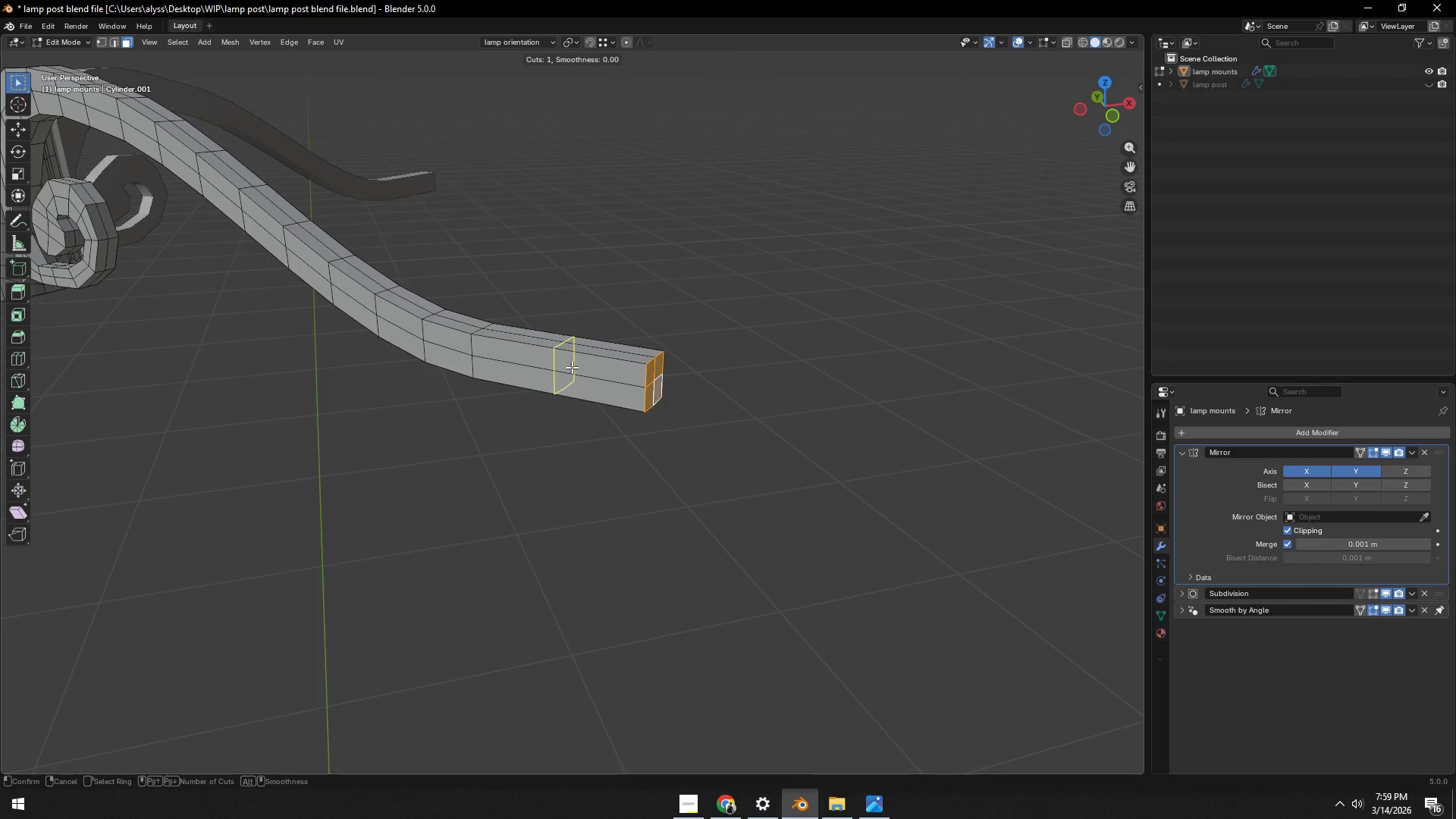 
scroll: coordinate [572, 367], scroll_direction: up, amount: 1.0
 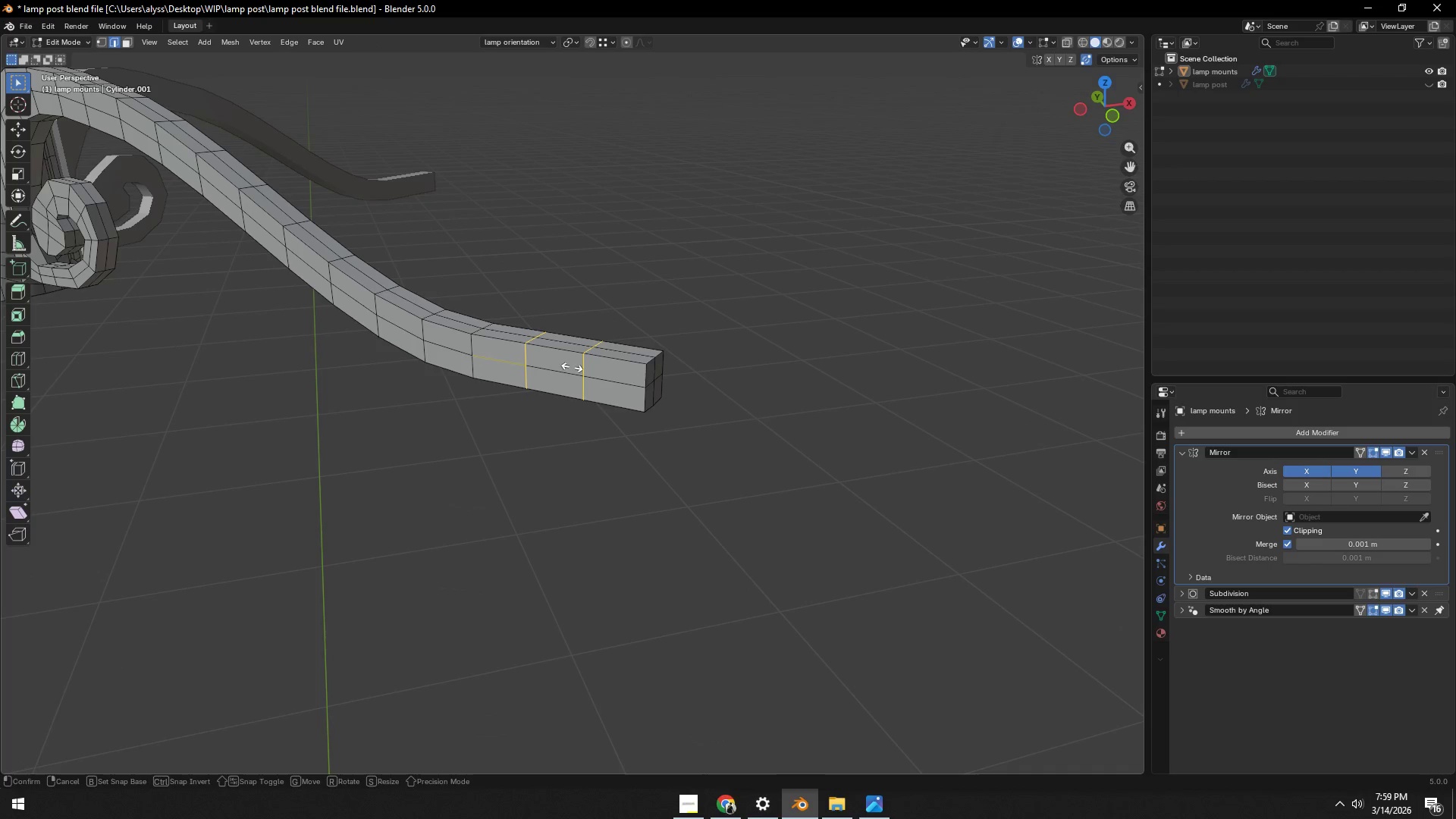 
left_click([572, 367])
 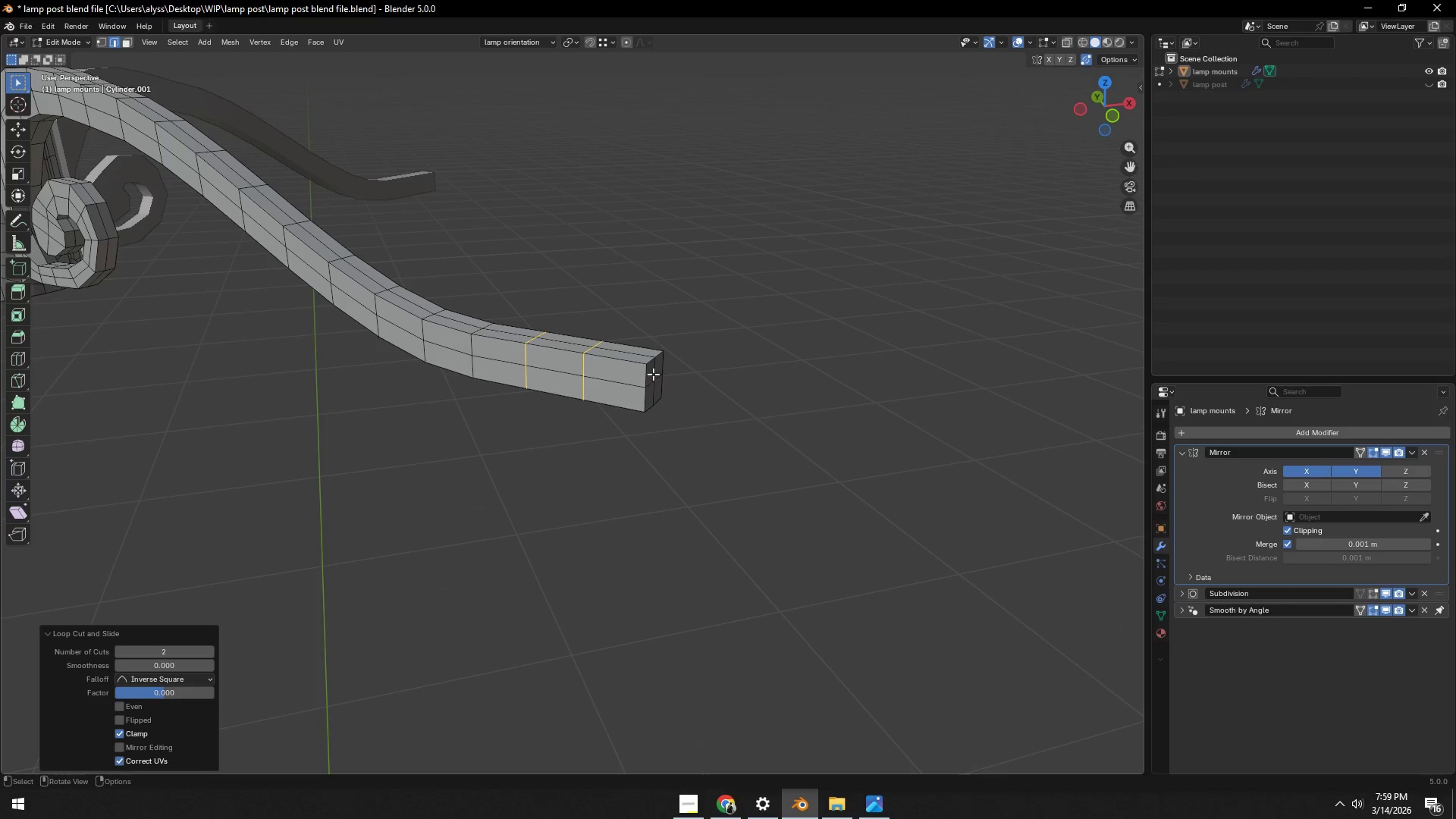 
right_click([572, 367])
 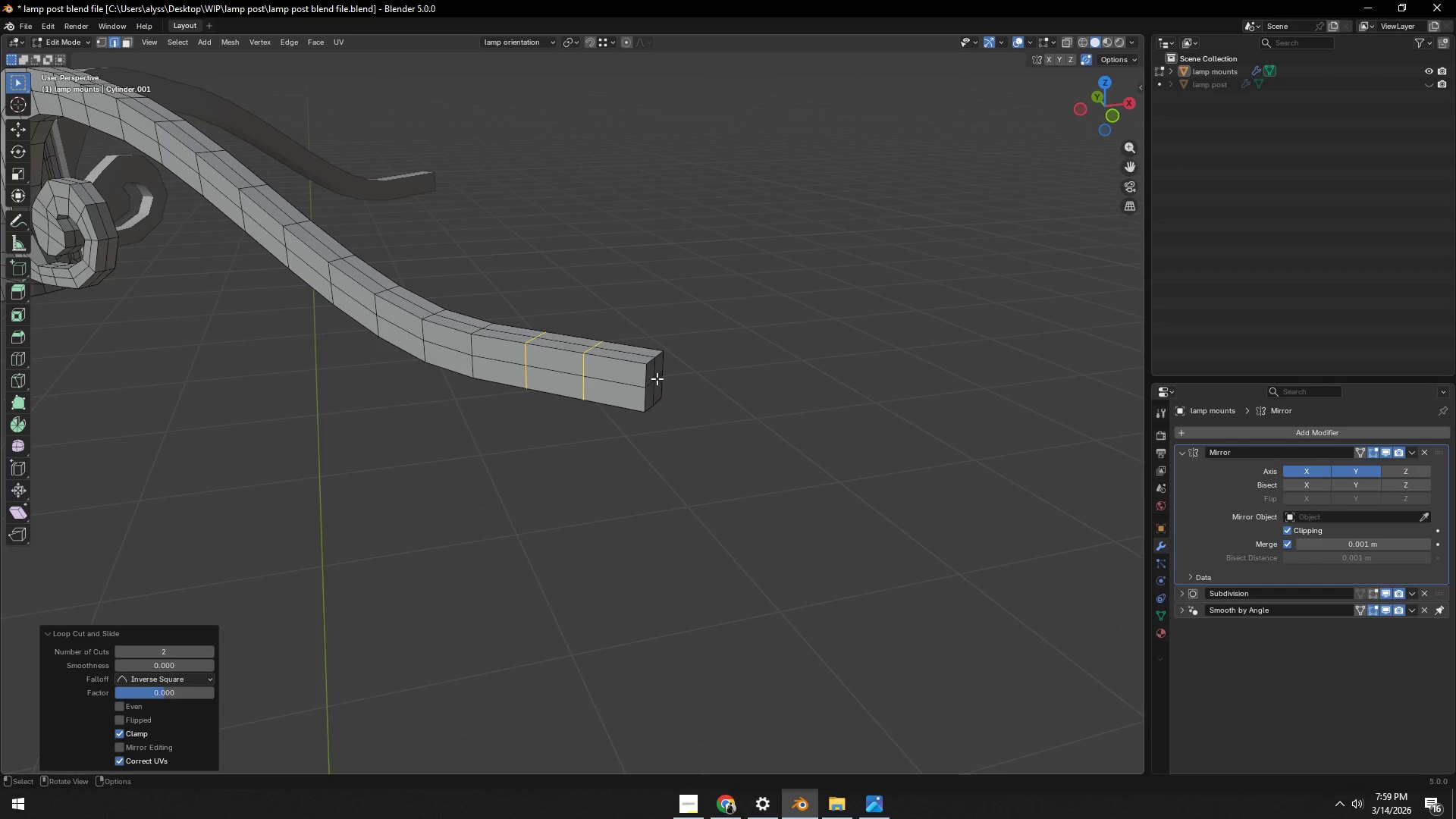 
key(3)
 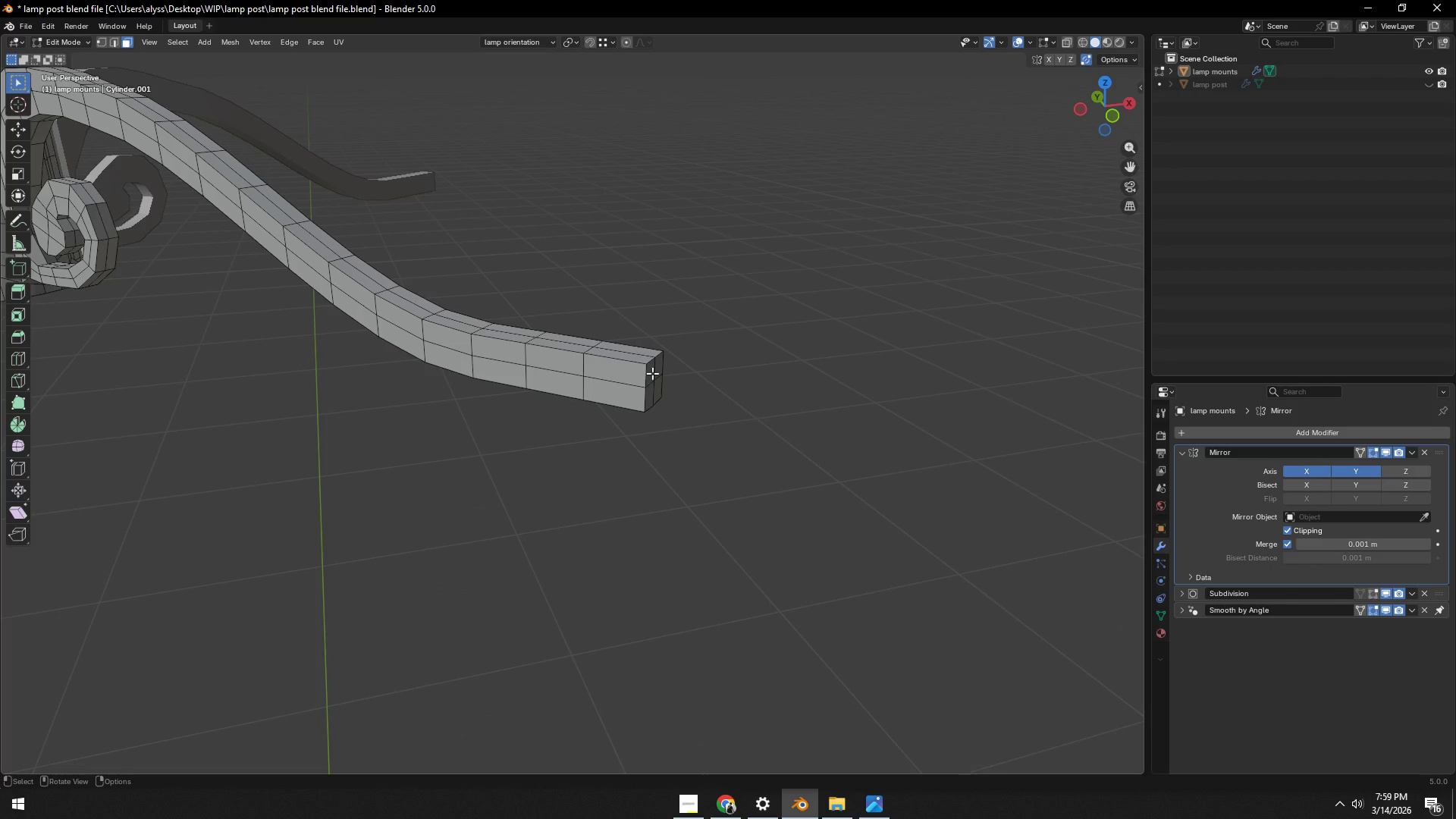 
left_click([652, 373])
 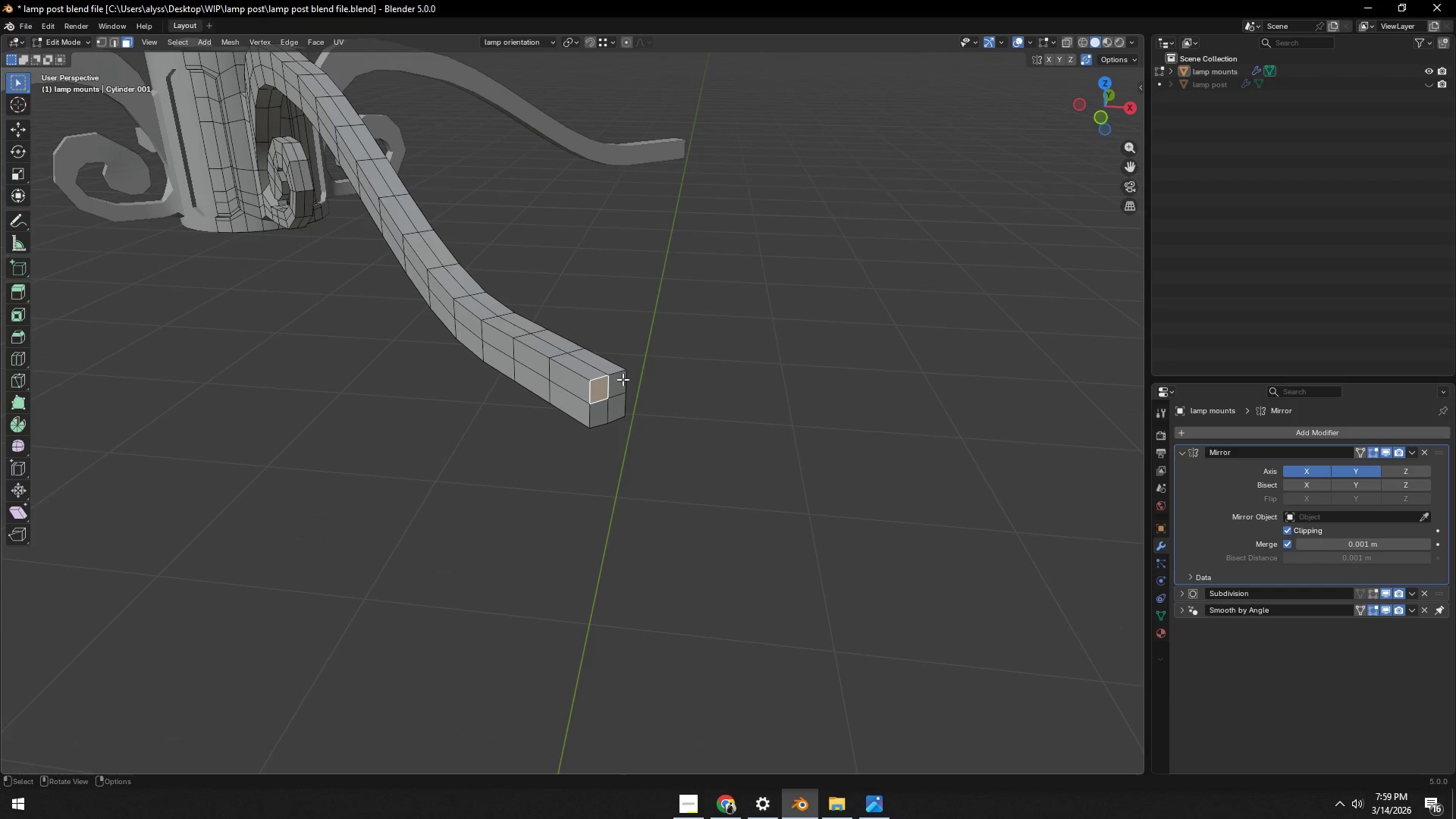 
hold_key(key=ShiftLeft, duration=1.27)
left_click([620, 386])
 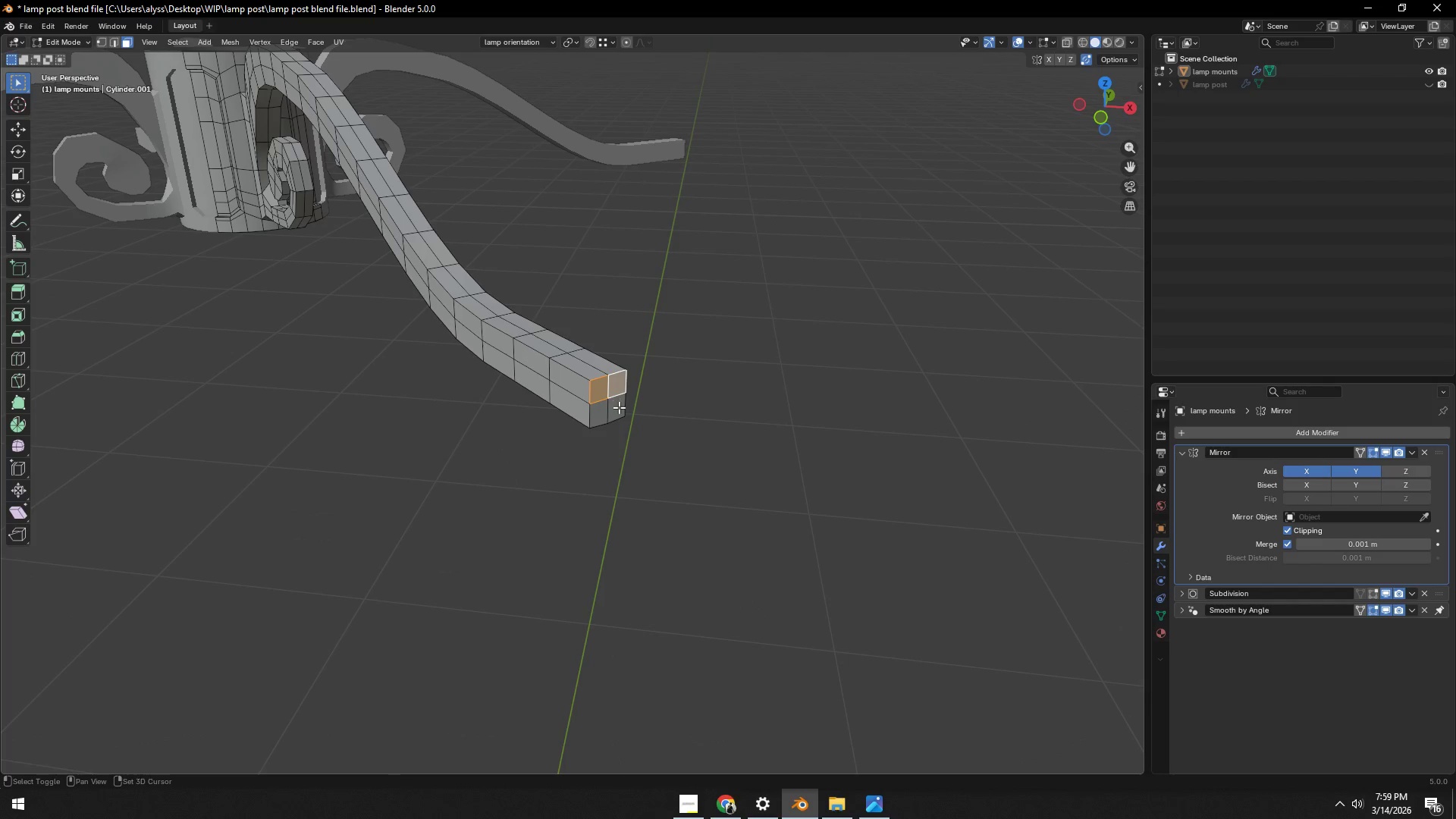 
double_click([619, 407])
 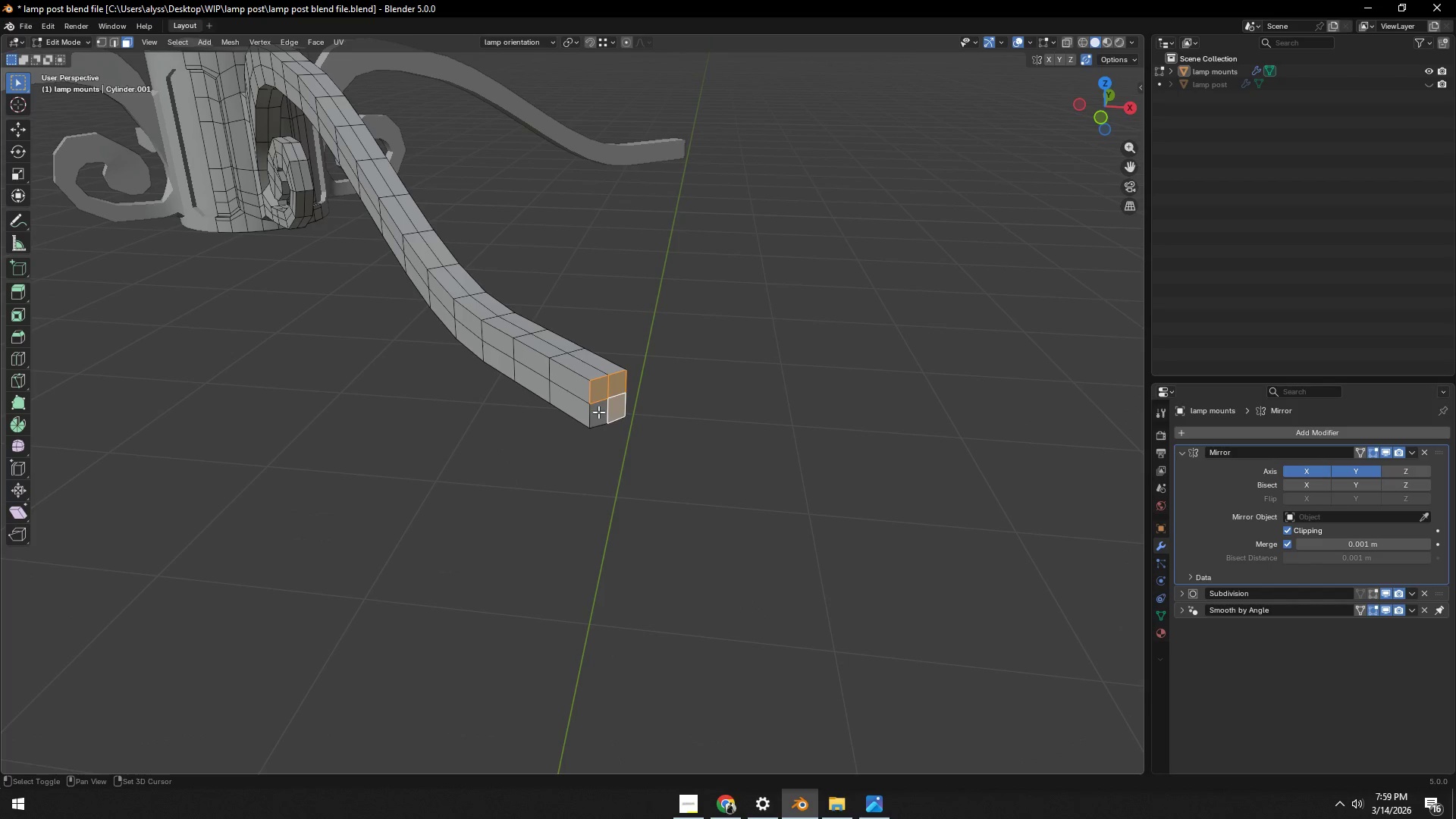 
hold_key(key=ShiftLeft, duration=0.98)
 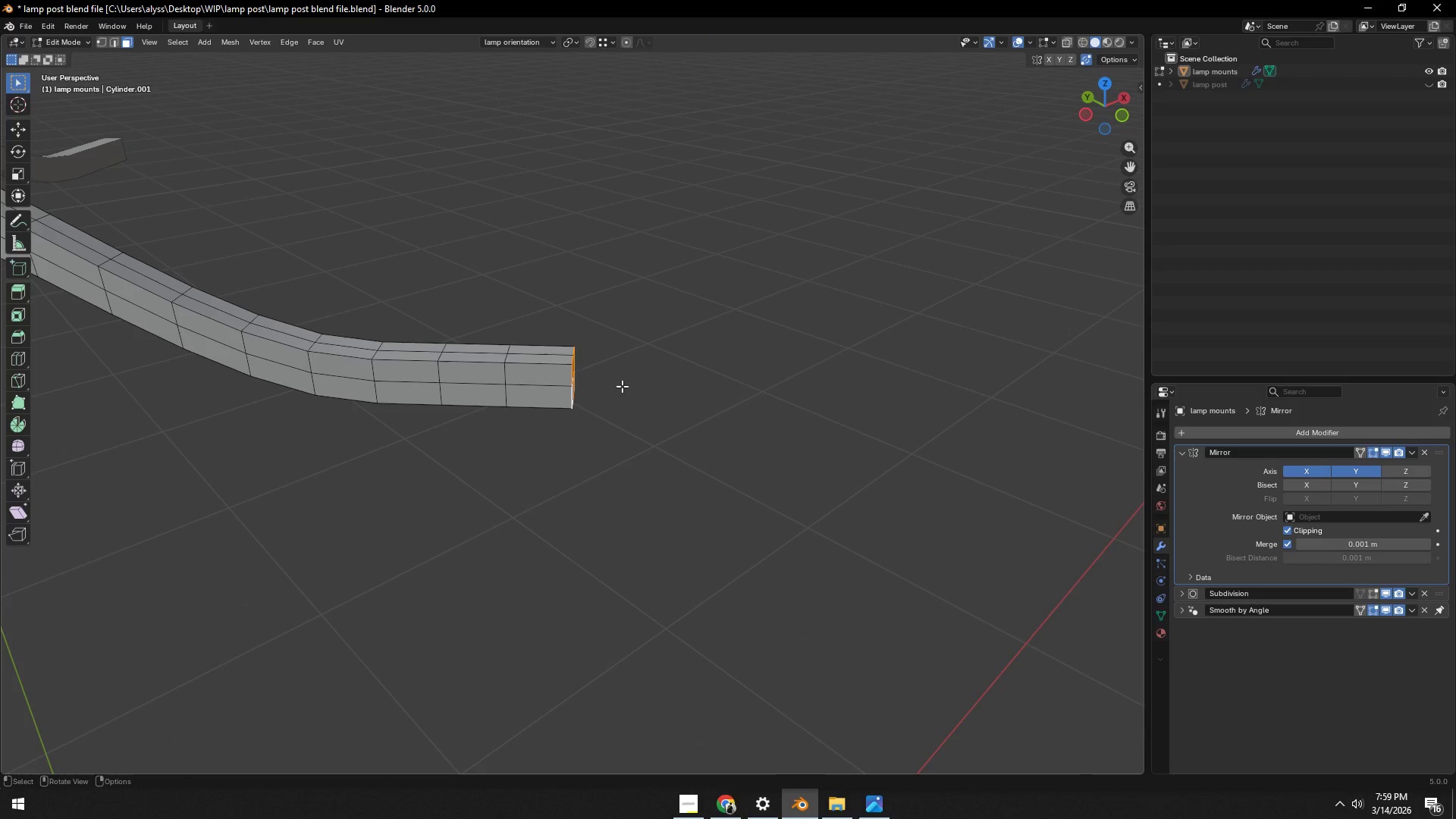 
key(E)
 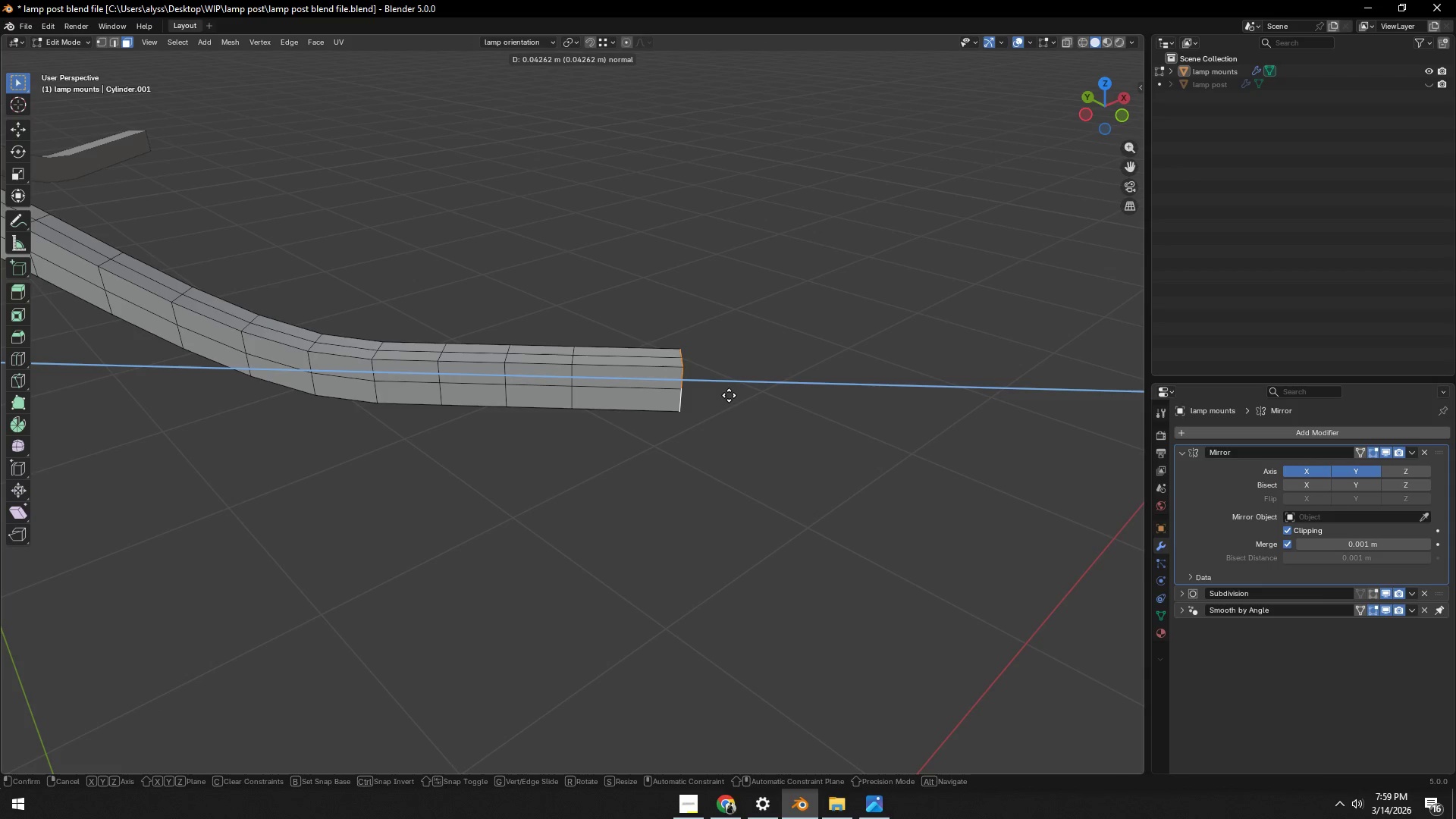 
left_click([733, 397])
 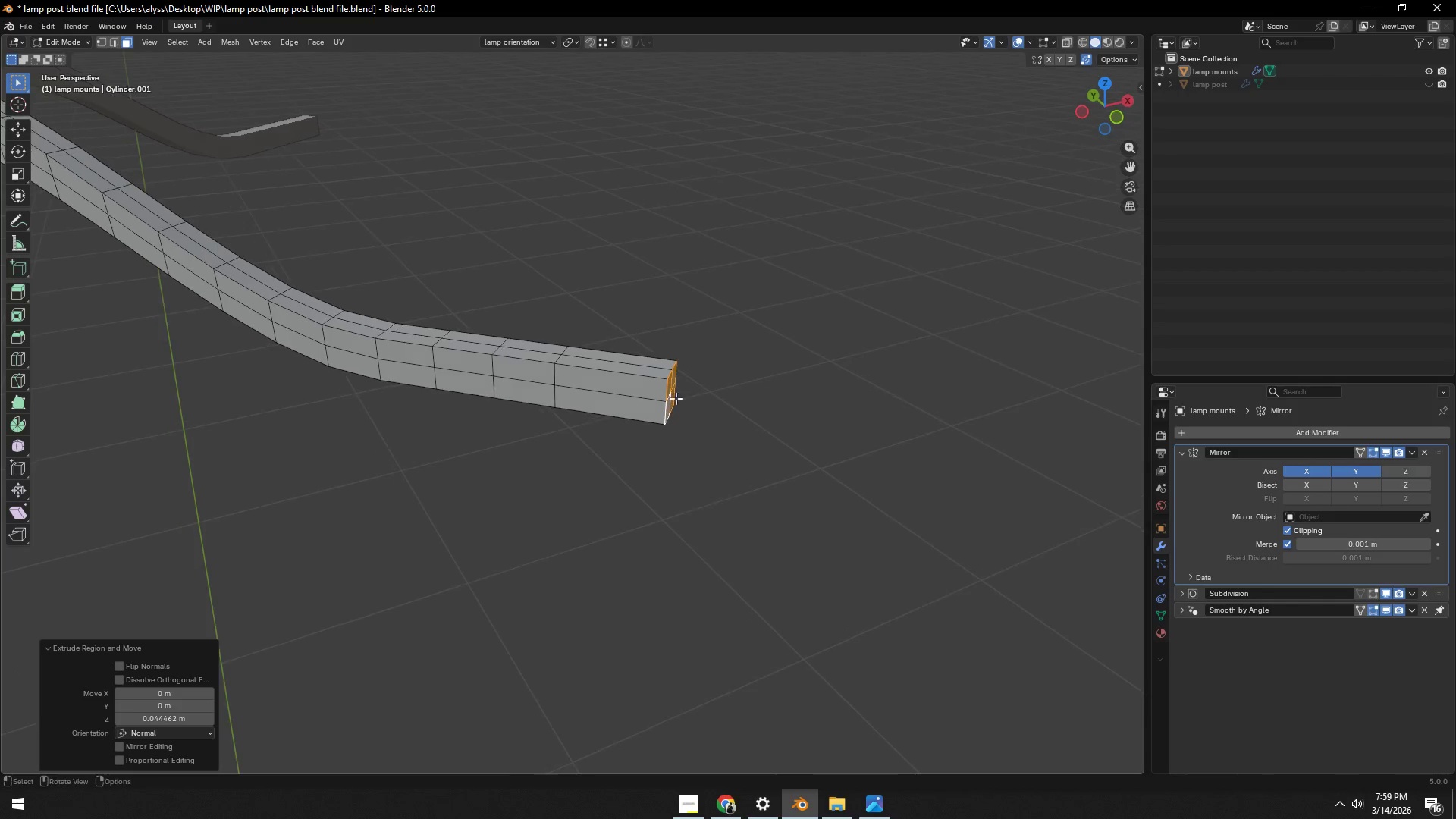 
key(3)
 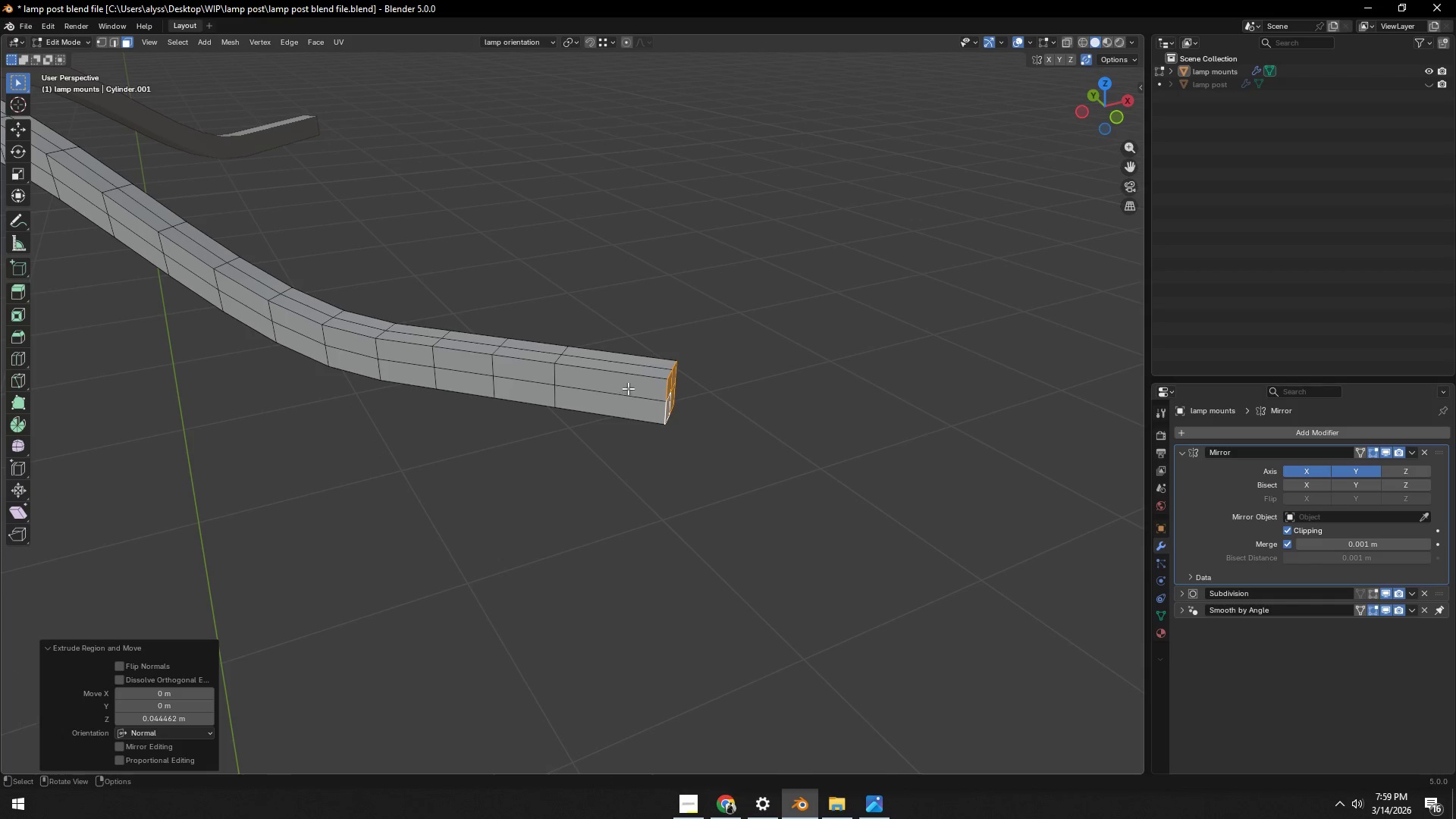 
left_click([628, 388])
 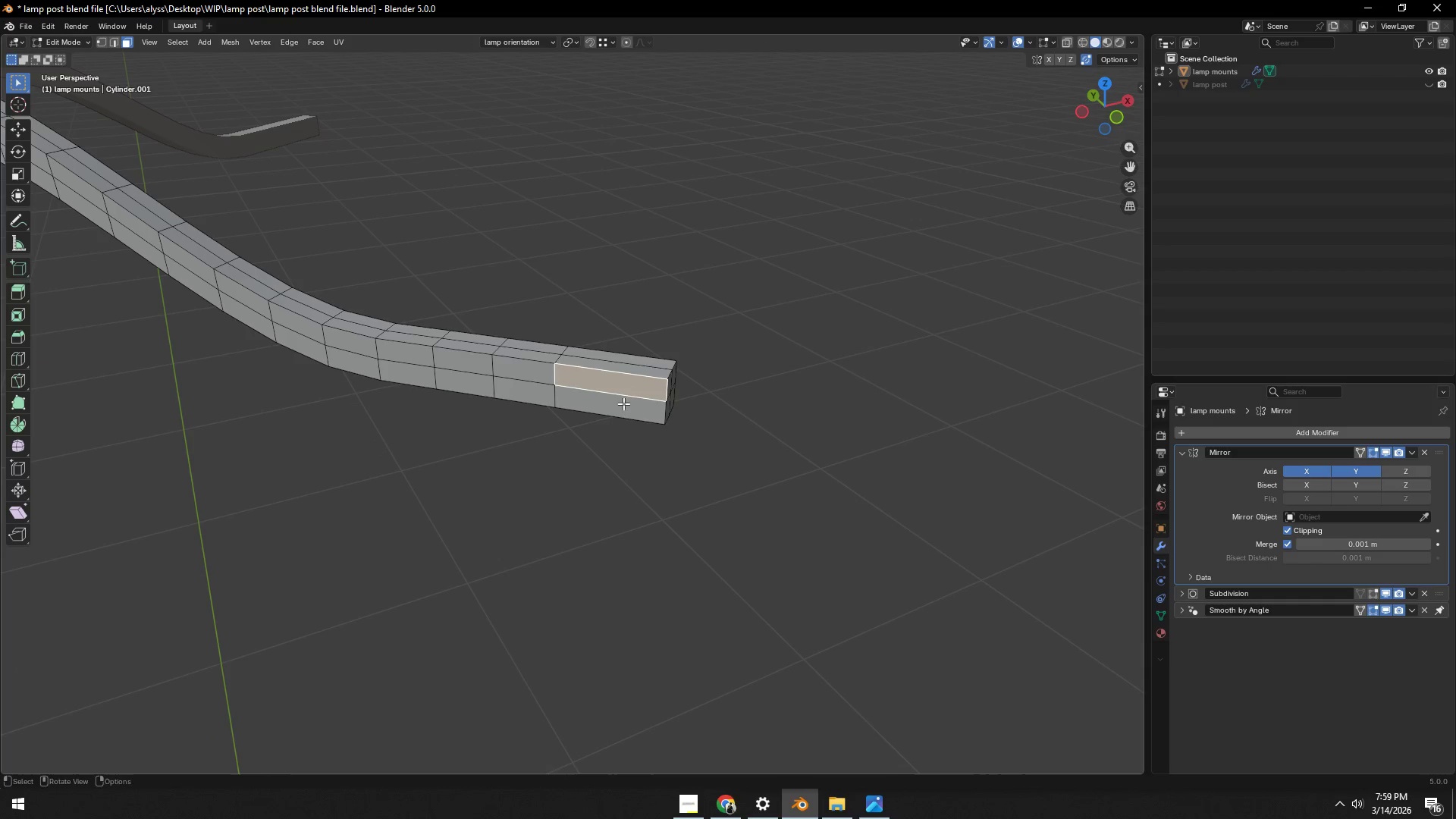 
key(Shift+ShiftLeft)
 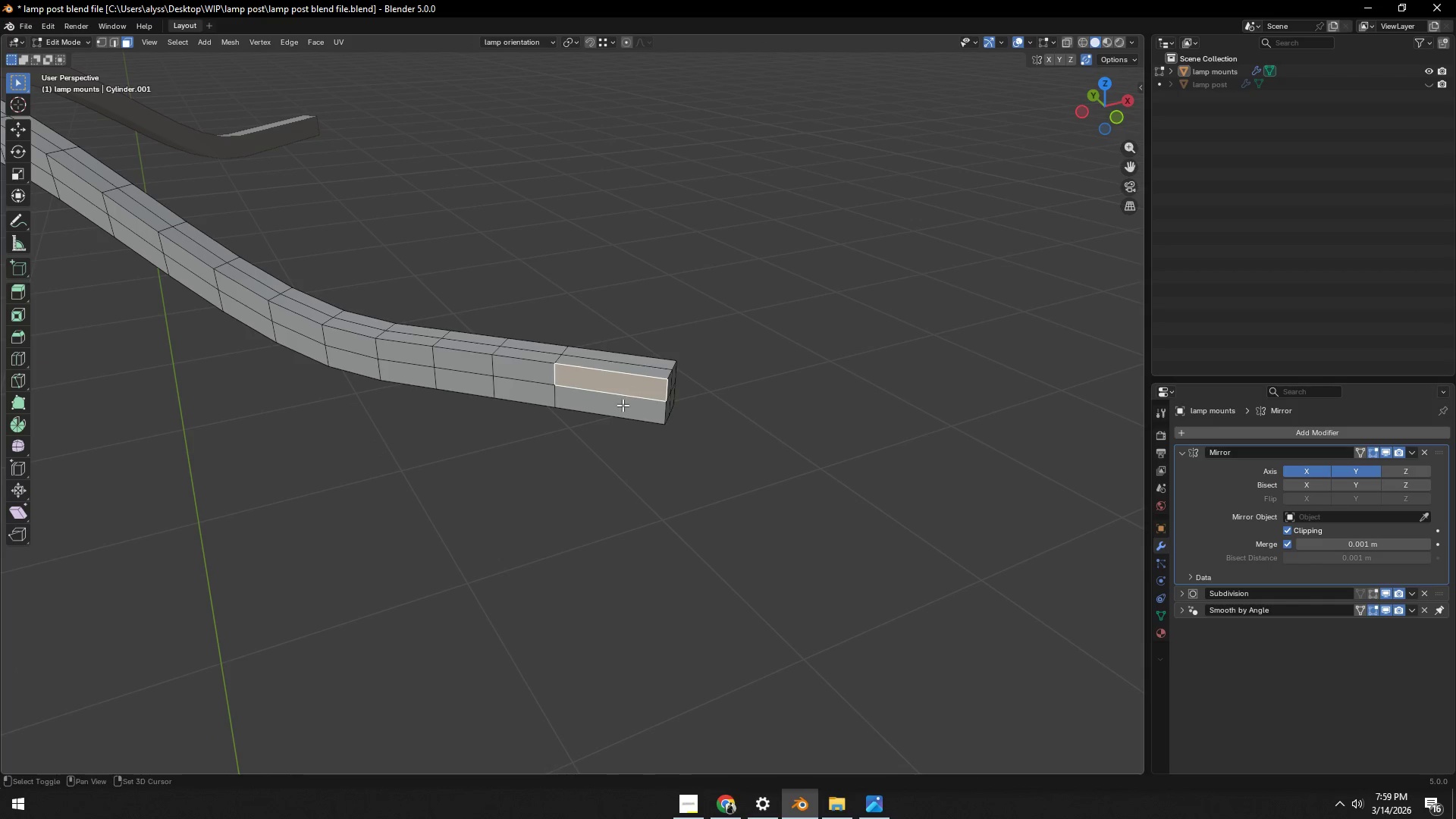 
double_click([623, 405])
 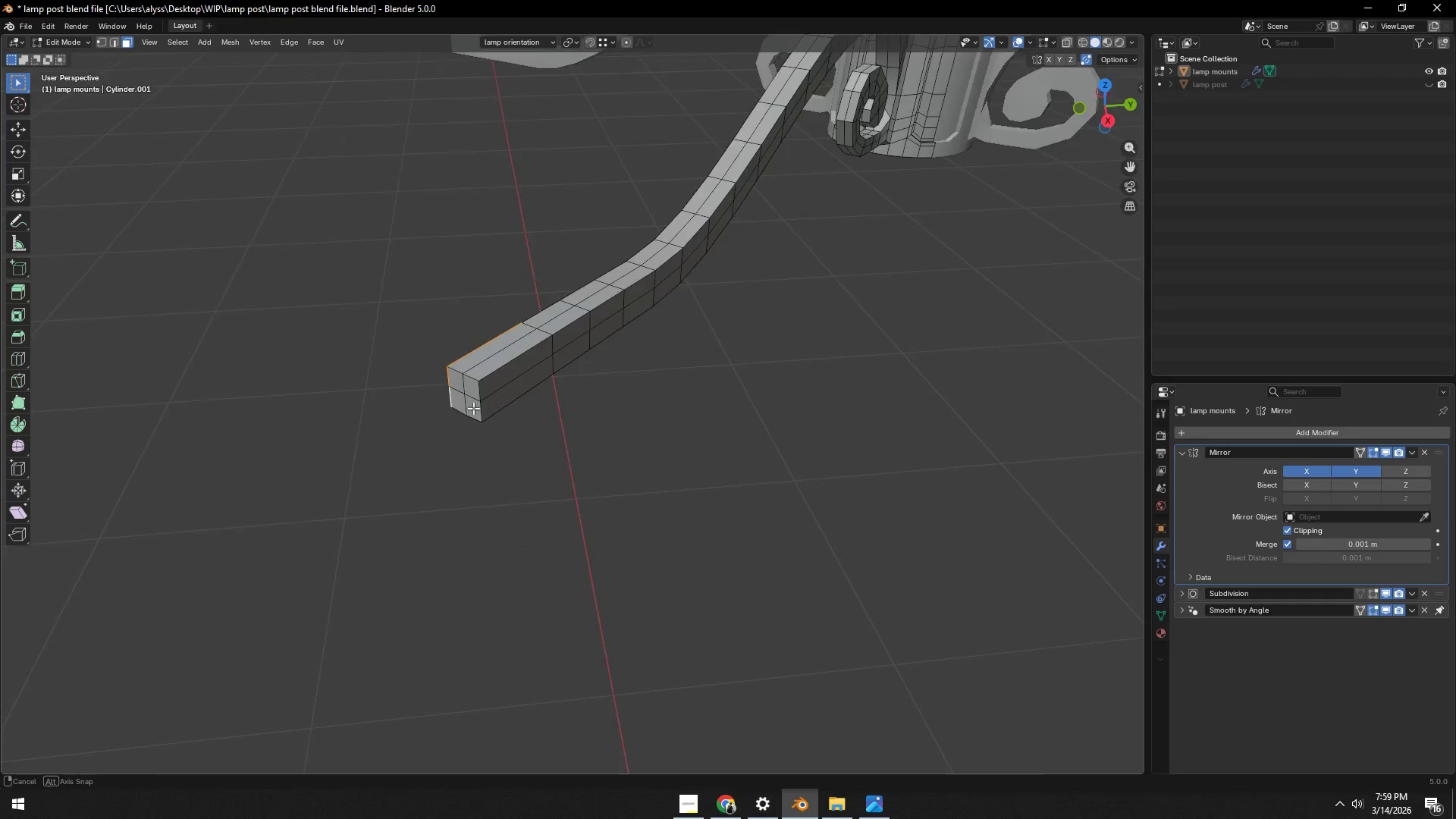 
hold_key(key=ShiftLeft, duration=0.75)
left_click([491, 349])
 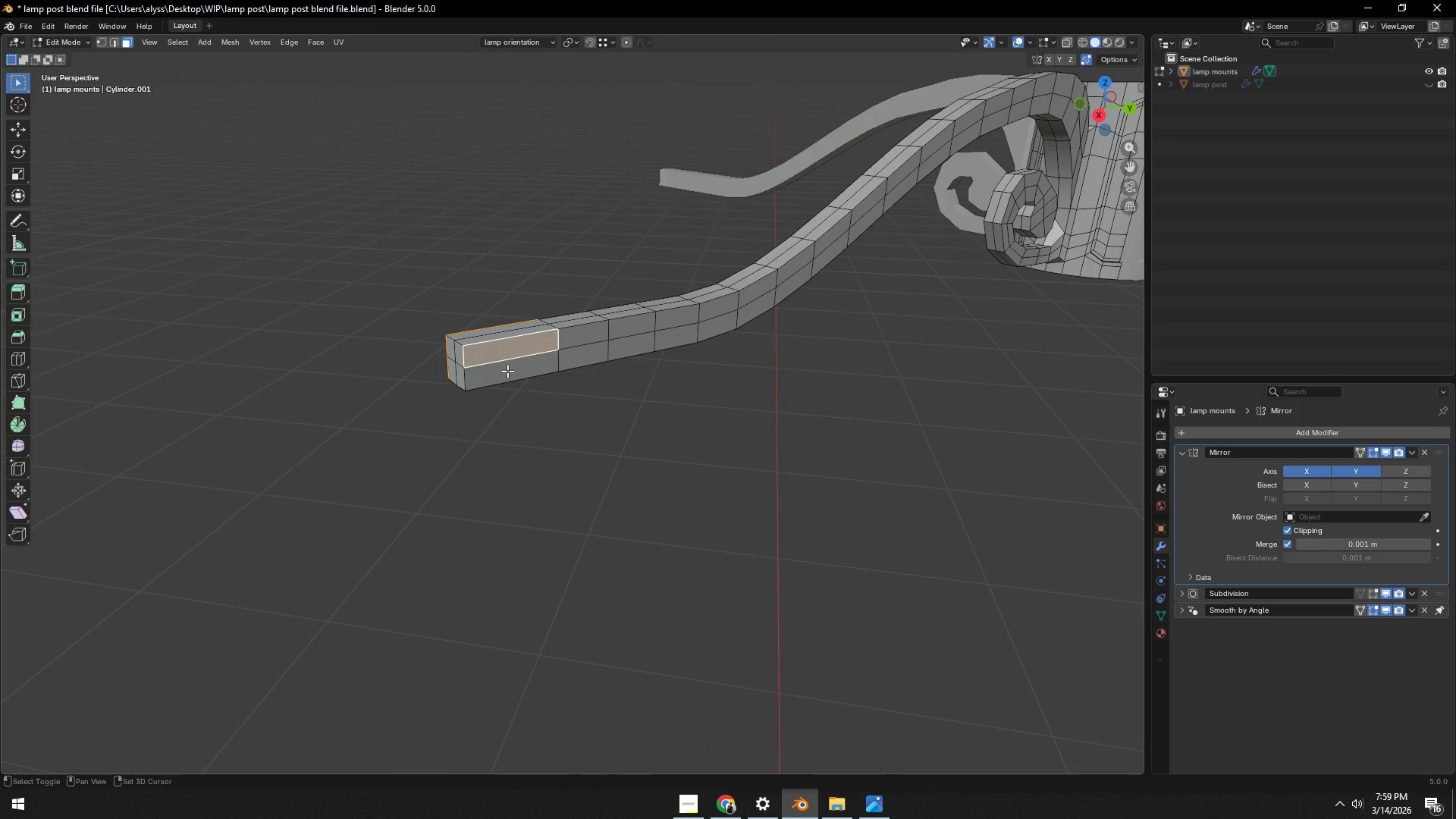 
double_click([507, 371])
 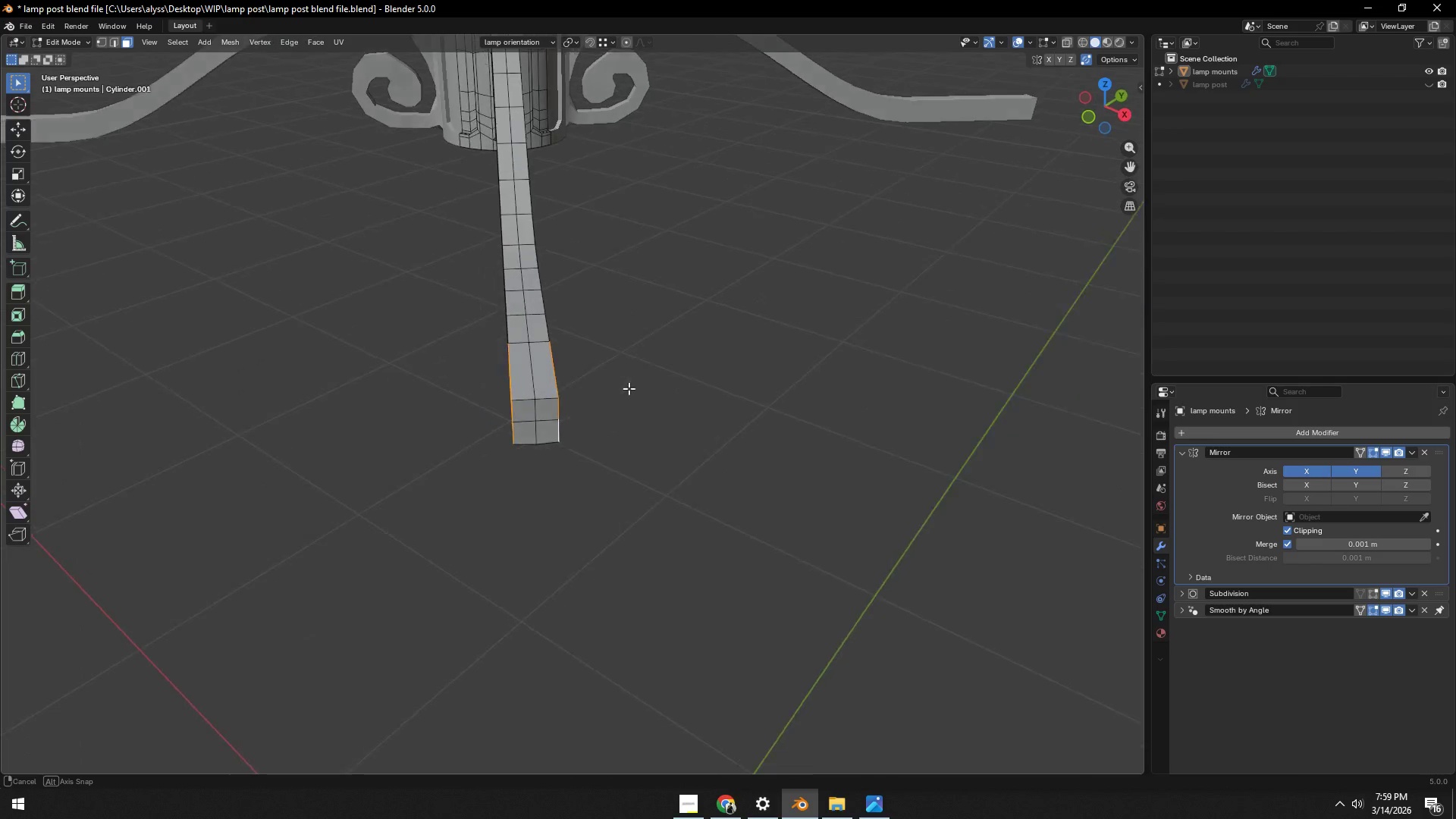 
scroll: coordinate [628, 403], scroll_direction: up, amount: 2.0
 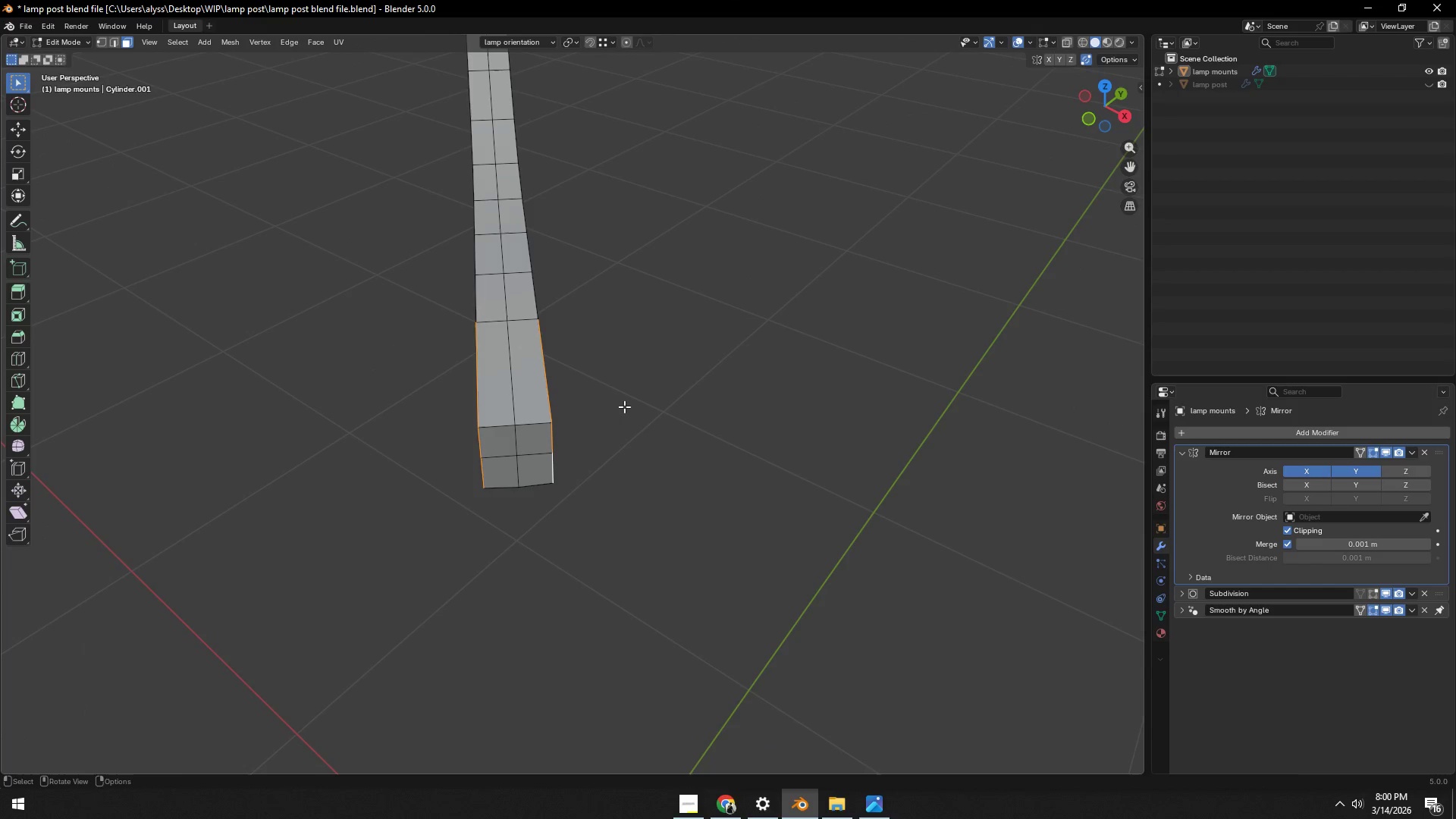 
key(E)
 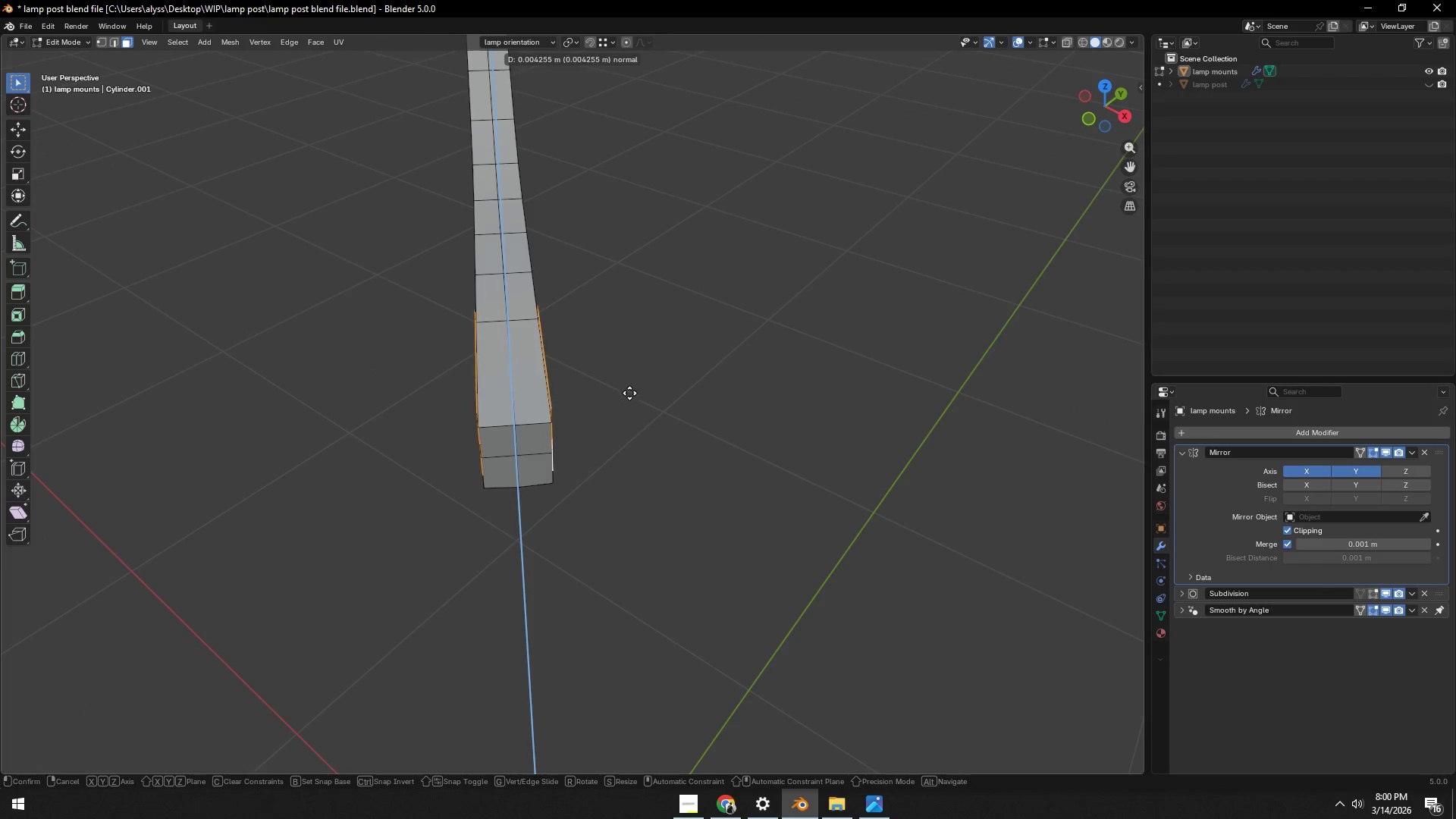 
right_click([629, 394])
 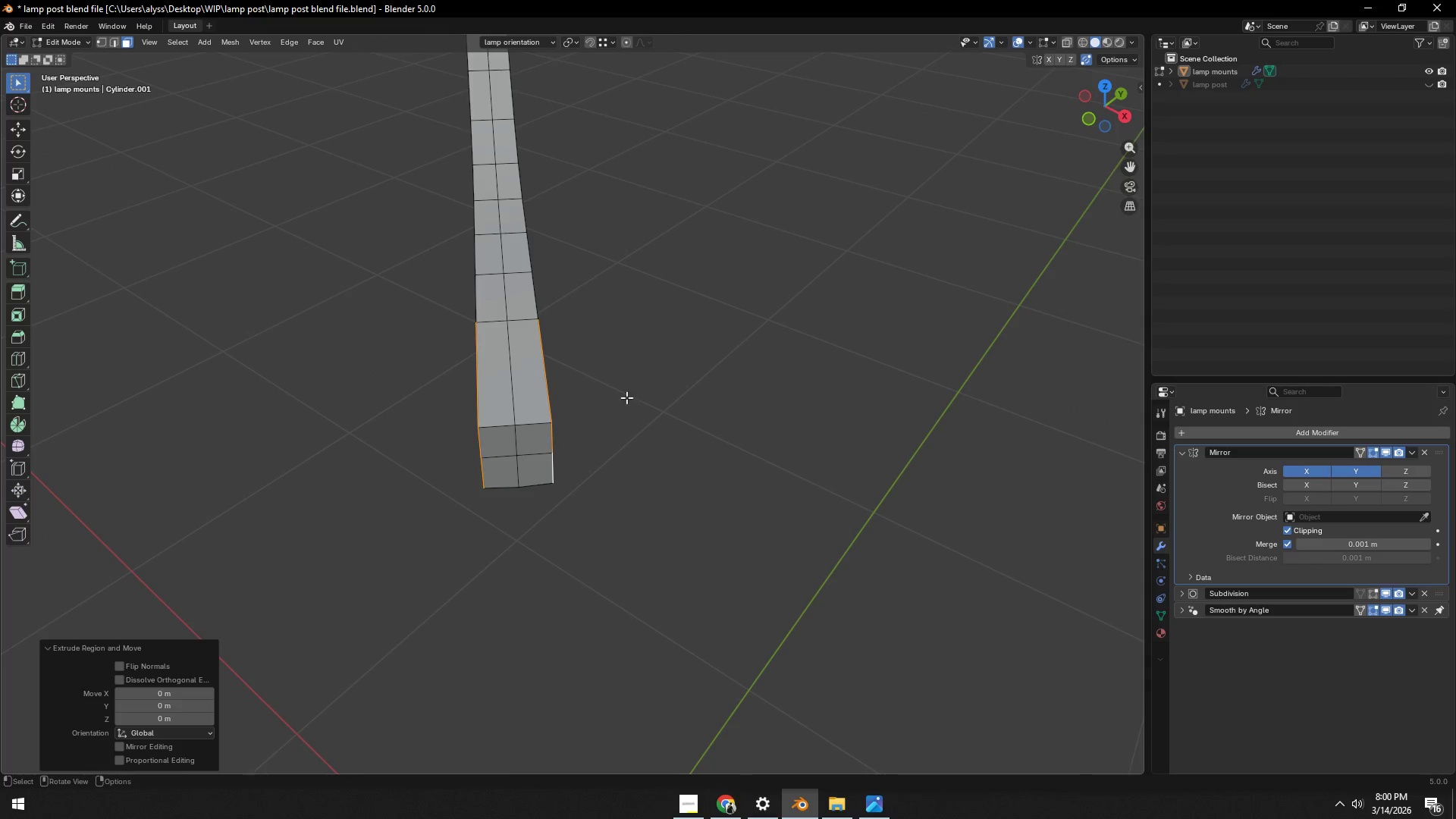 
type(sx)
 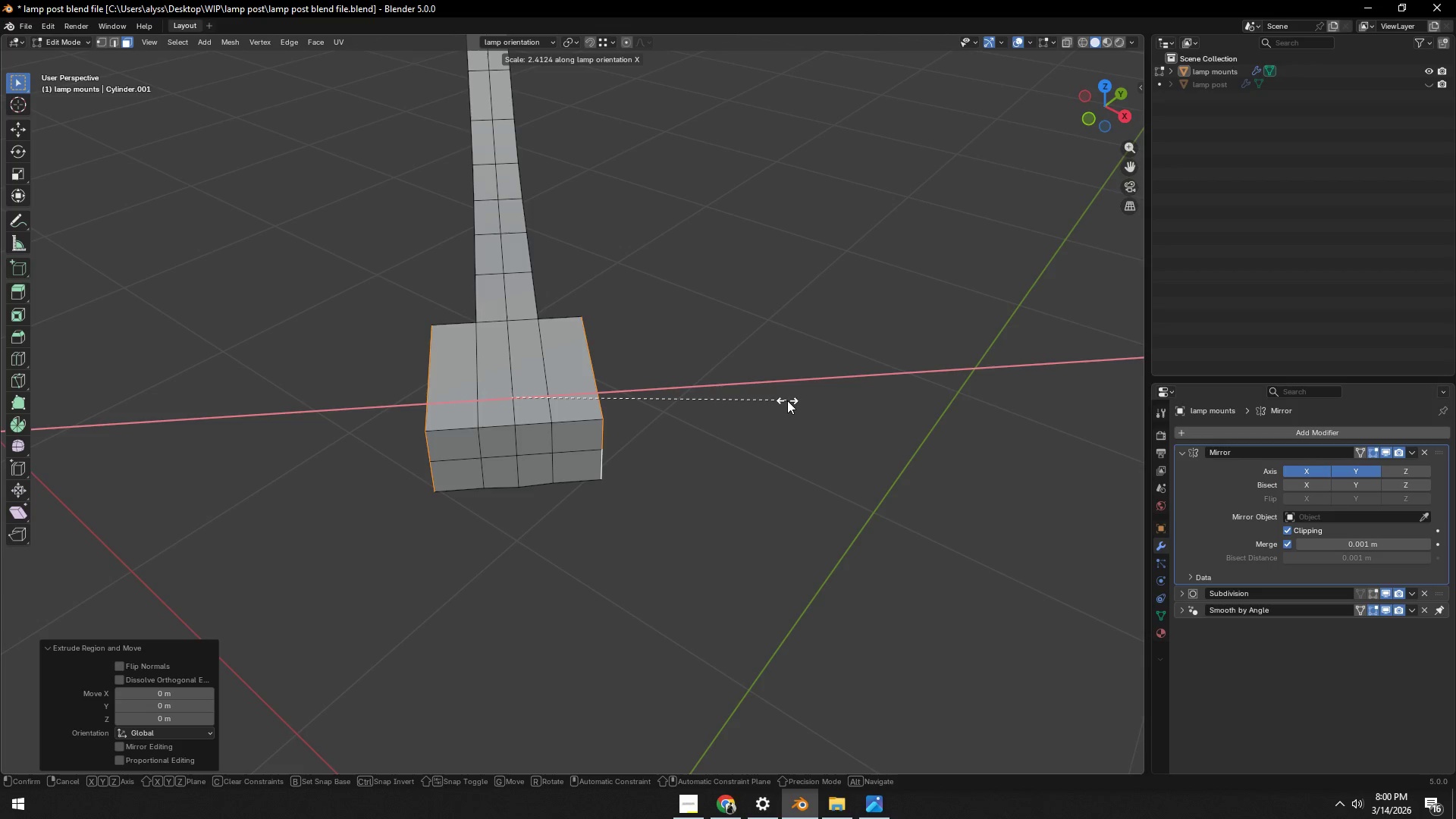 
left_click([805, 400])
 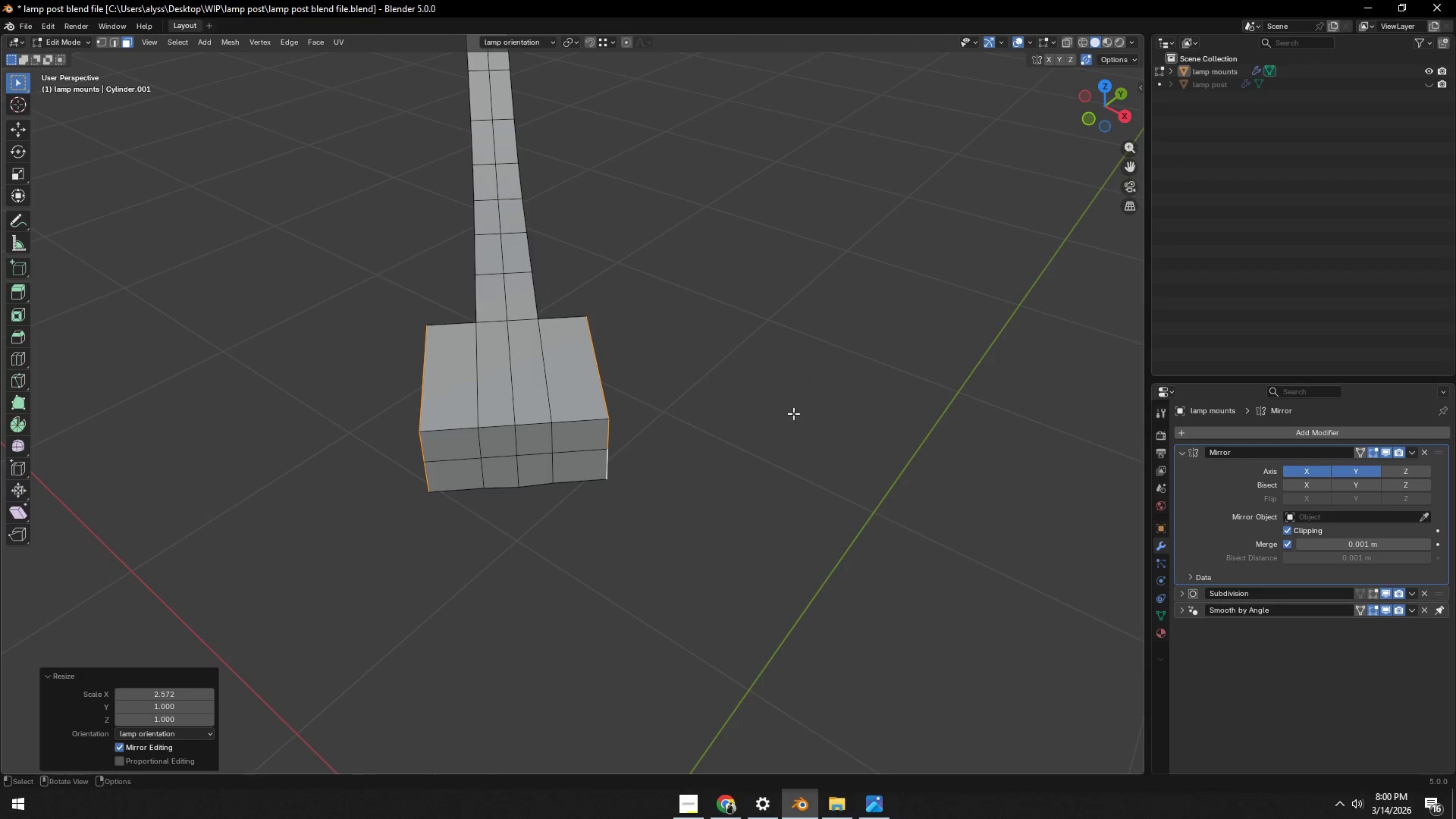 
type(`sx)
 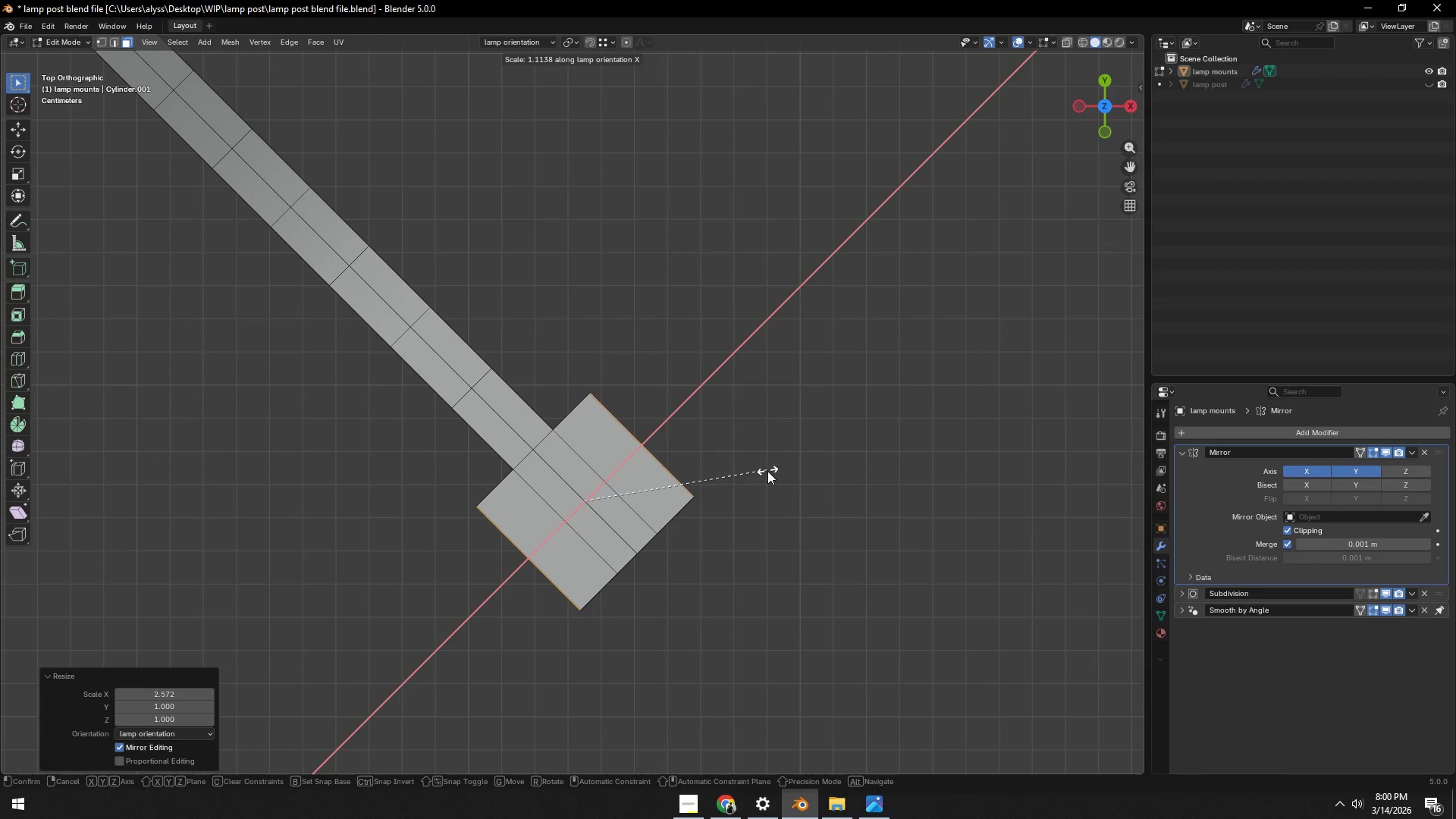 
left_click([766, 472])
 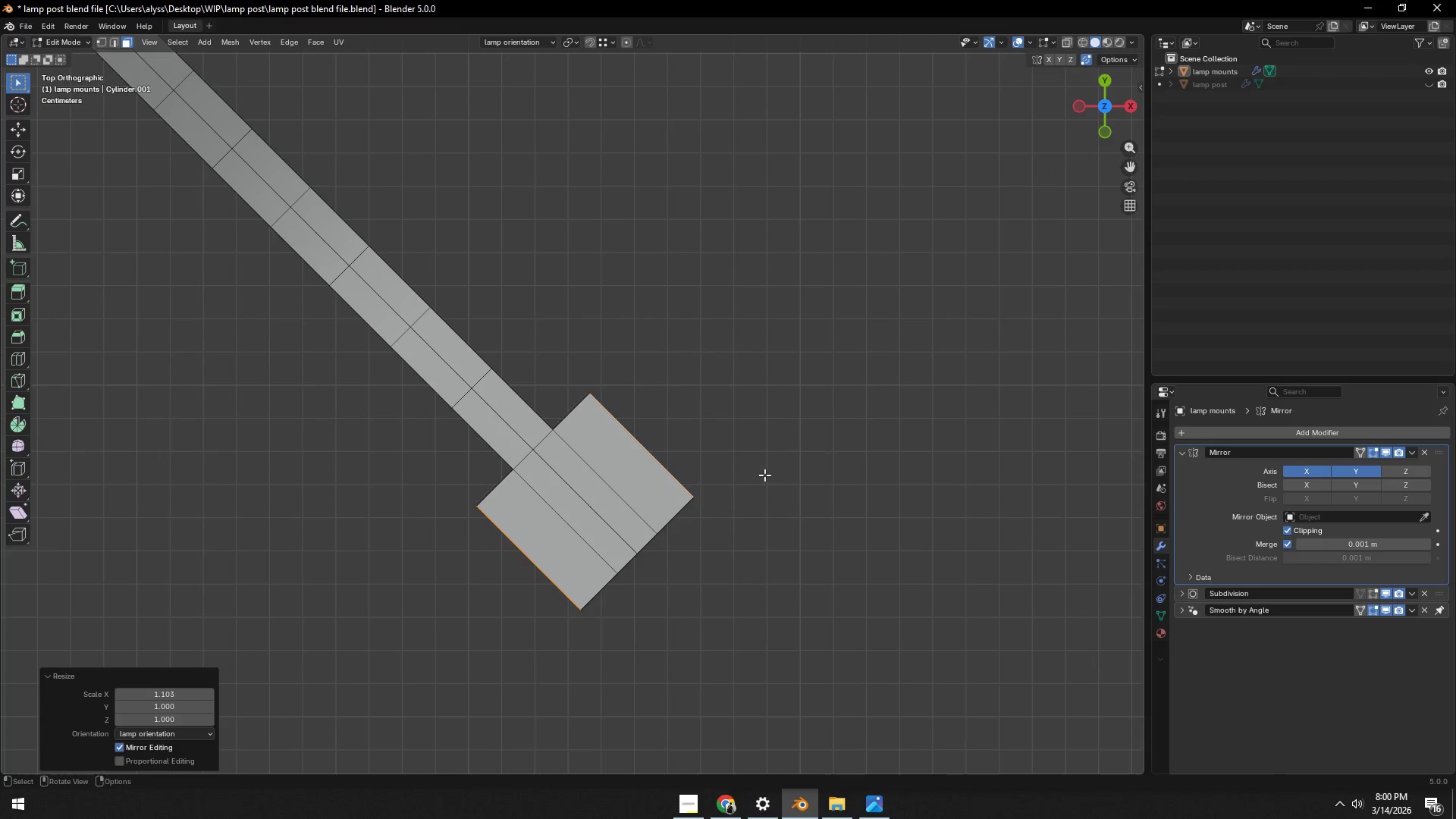 
key(Tab)
 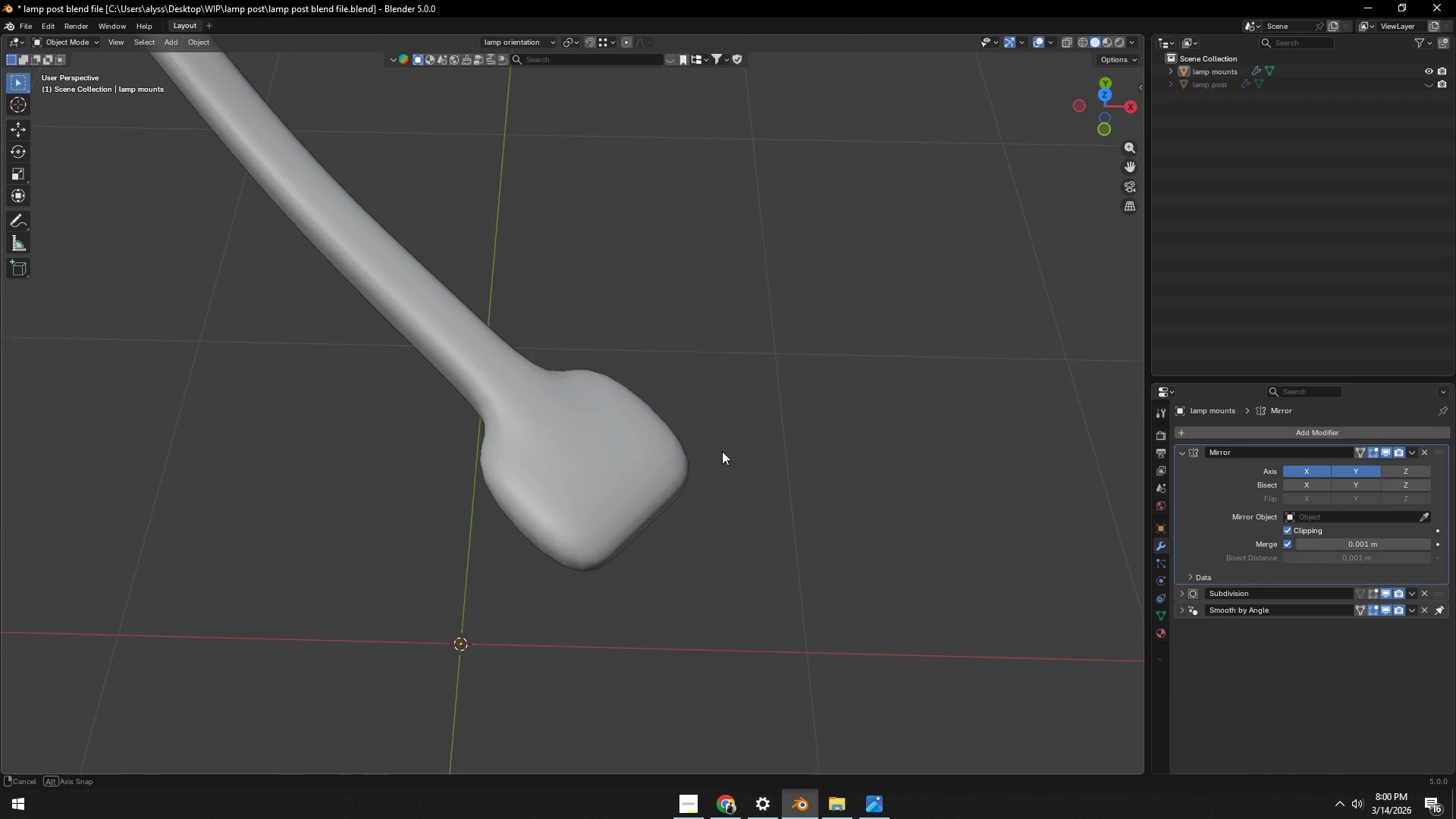 
key(Tab)
 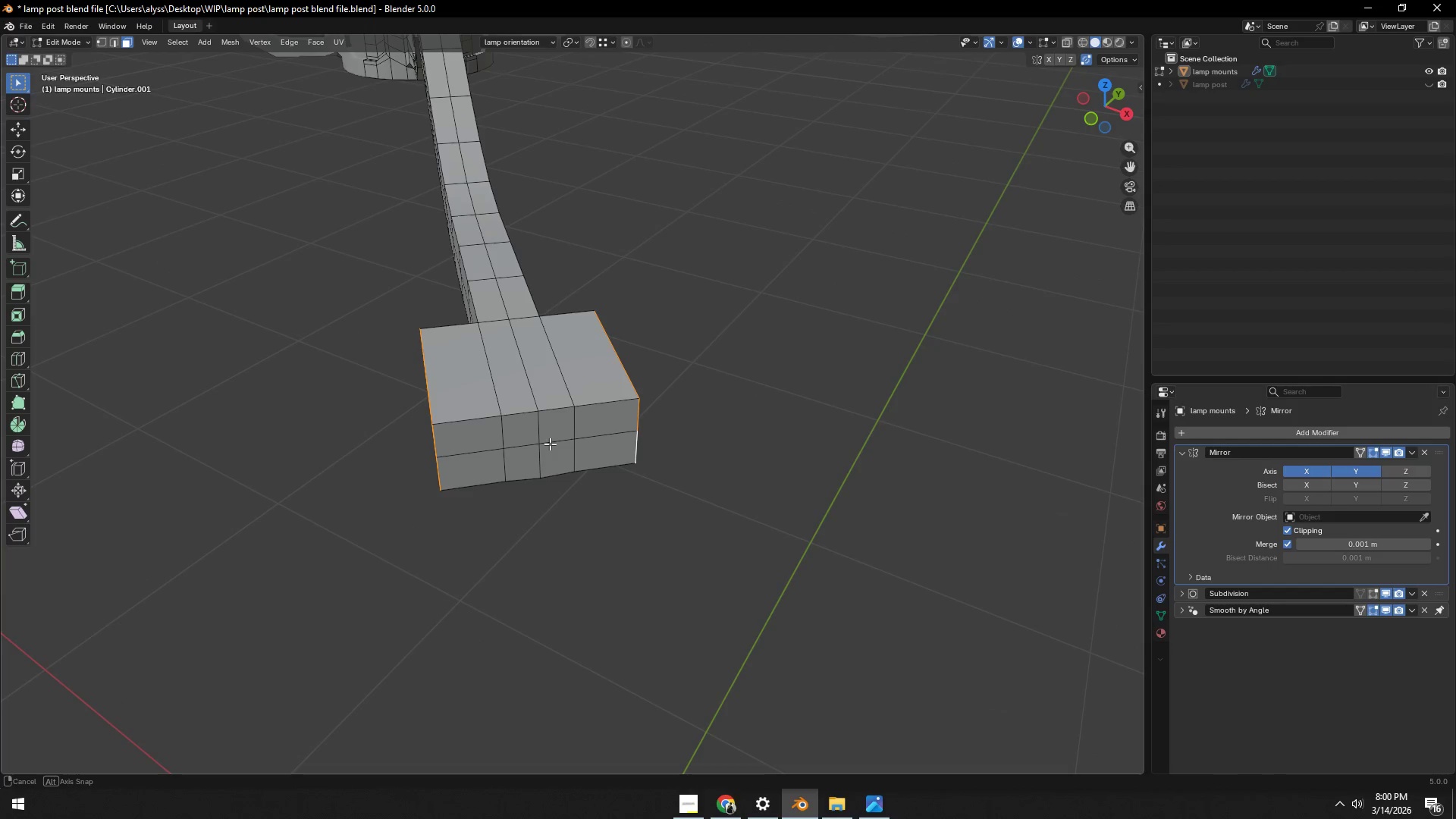 
key(1)
 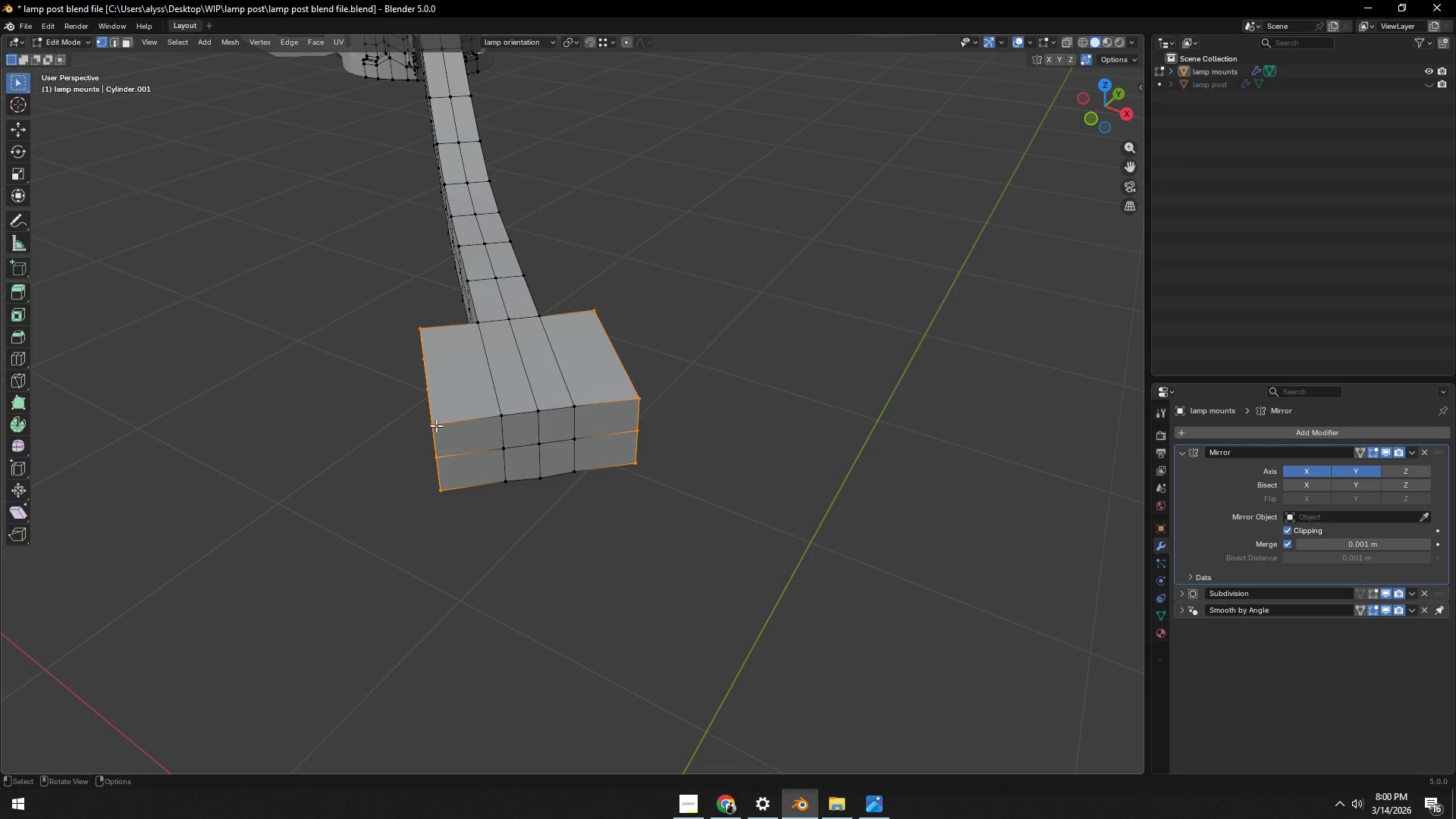 
left_click([436, 425])
 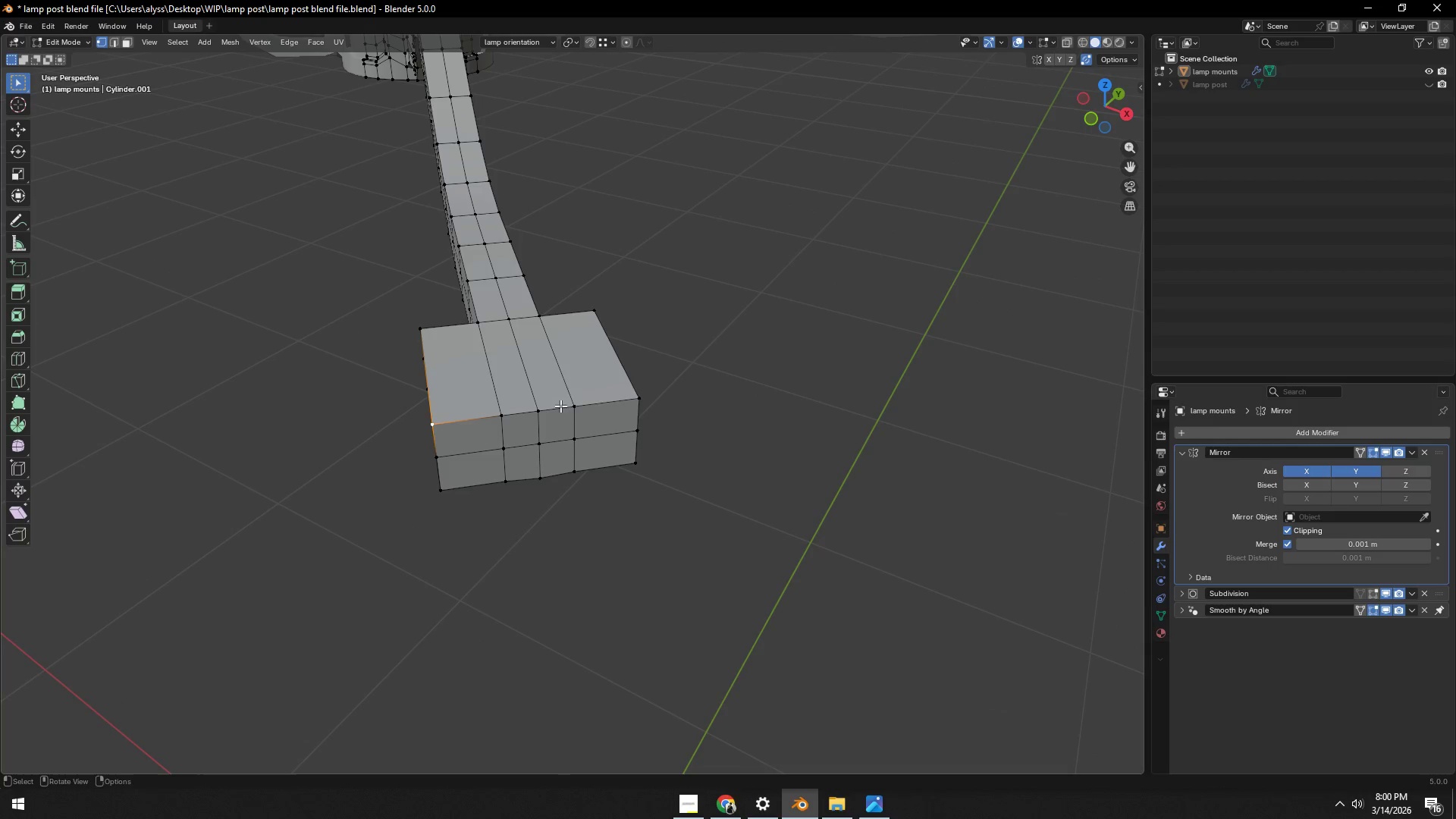 
hold_key(key=ShiftLeft, duration=0.83)
left_click([635, 401])
 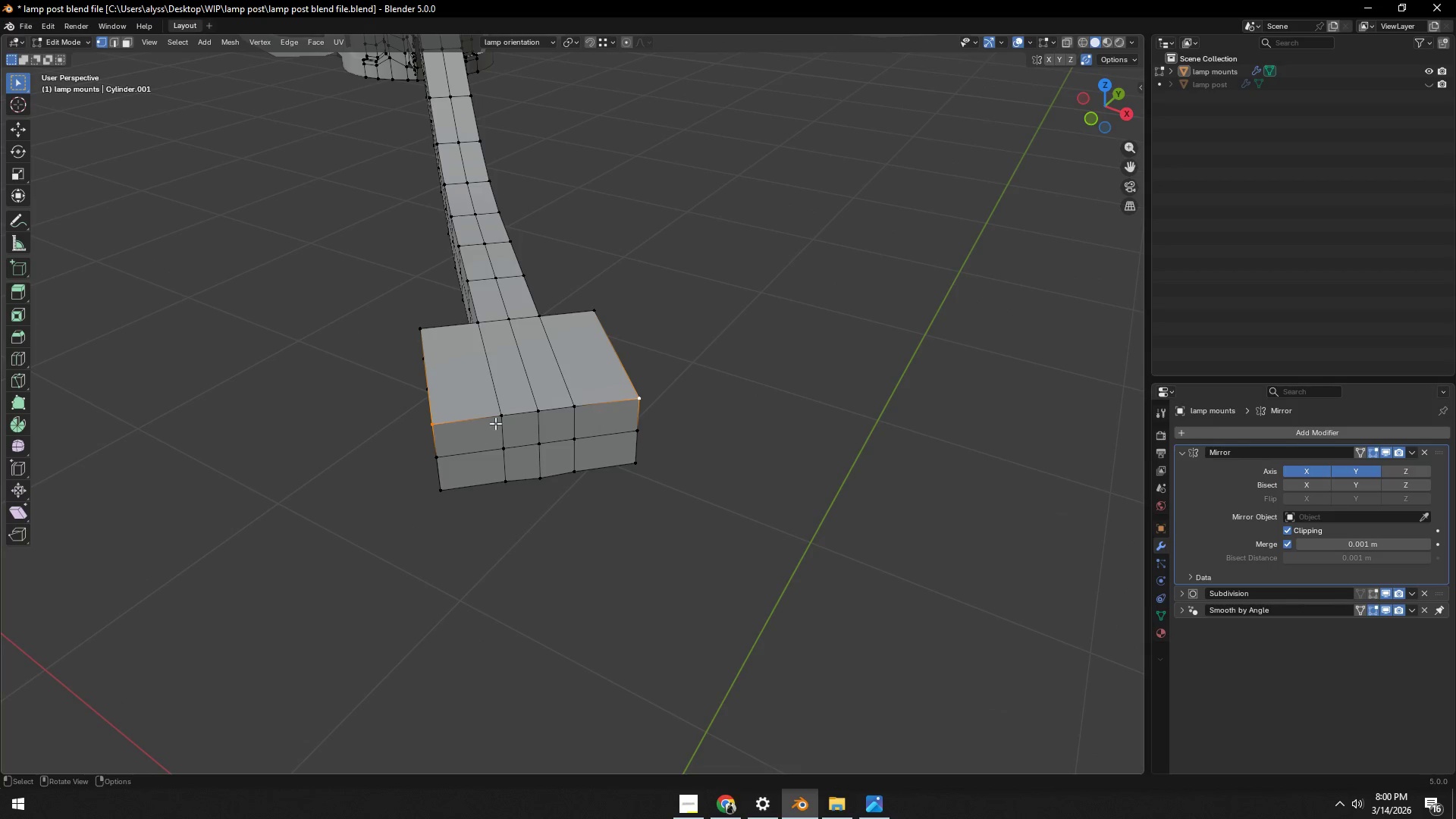 
left_click([441, 425])
 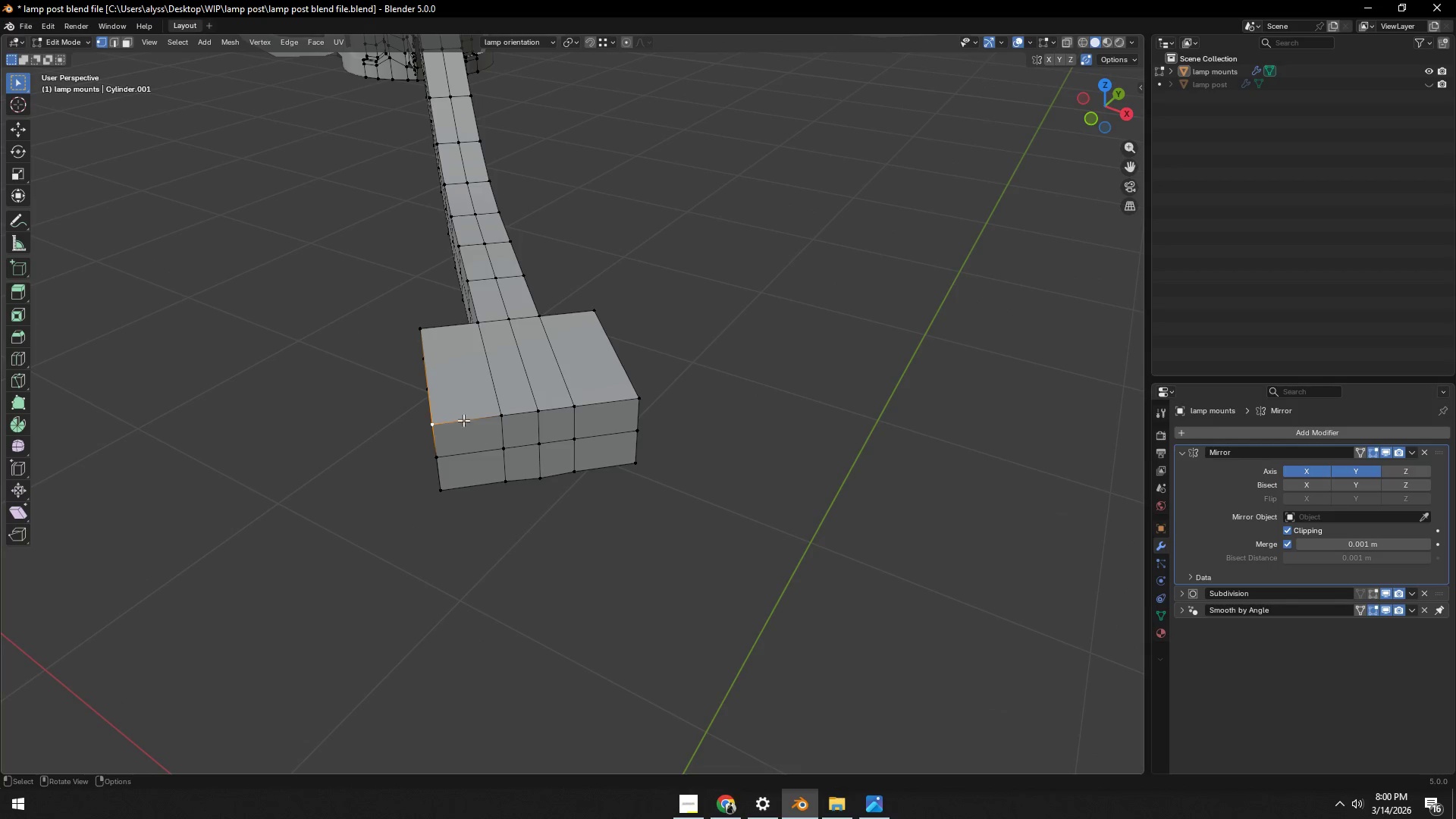 
hold_key(key=ControlLeft, duration=0.69)
left_click([634, 400])
 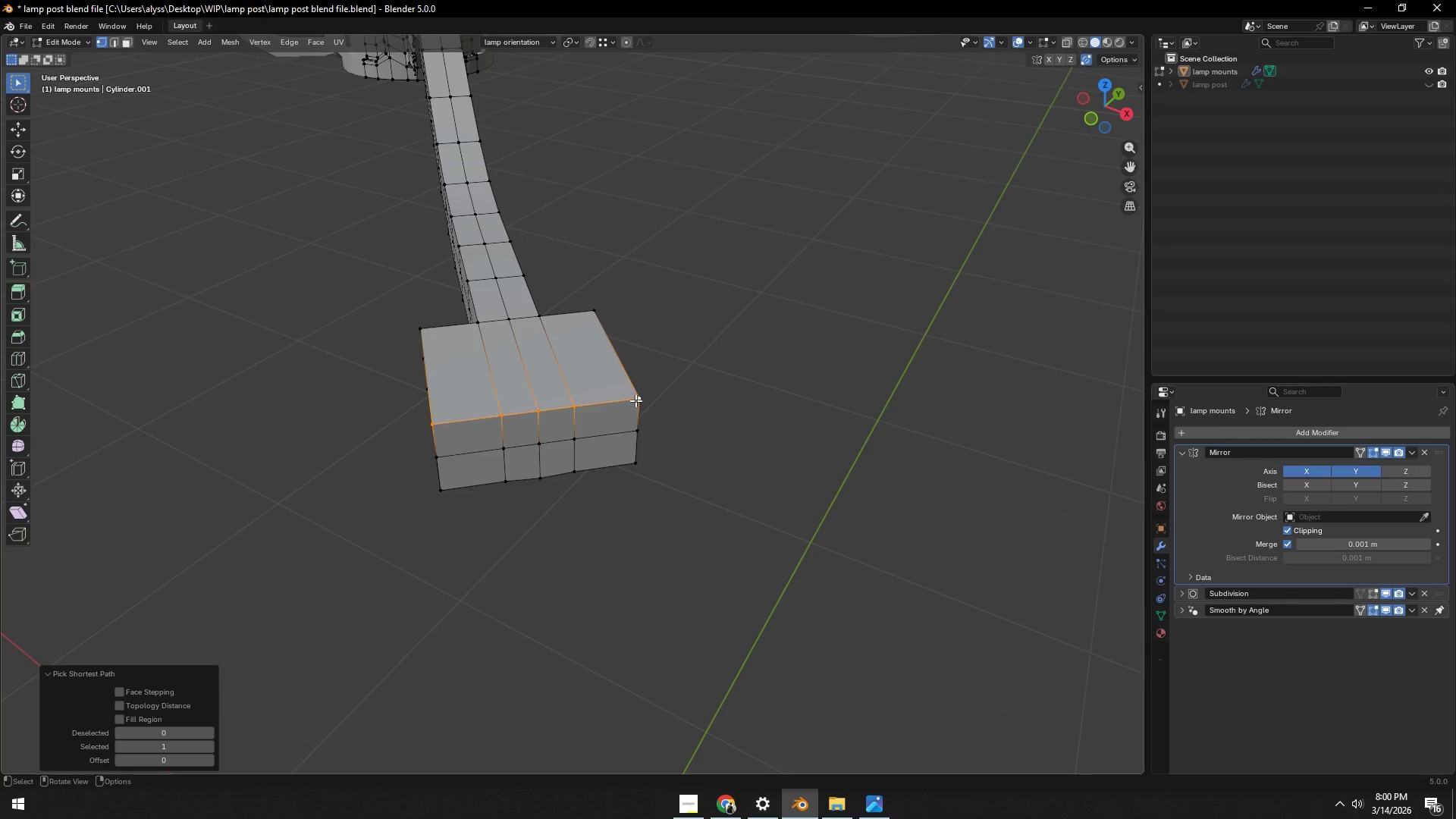 
 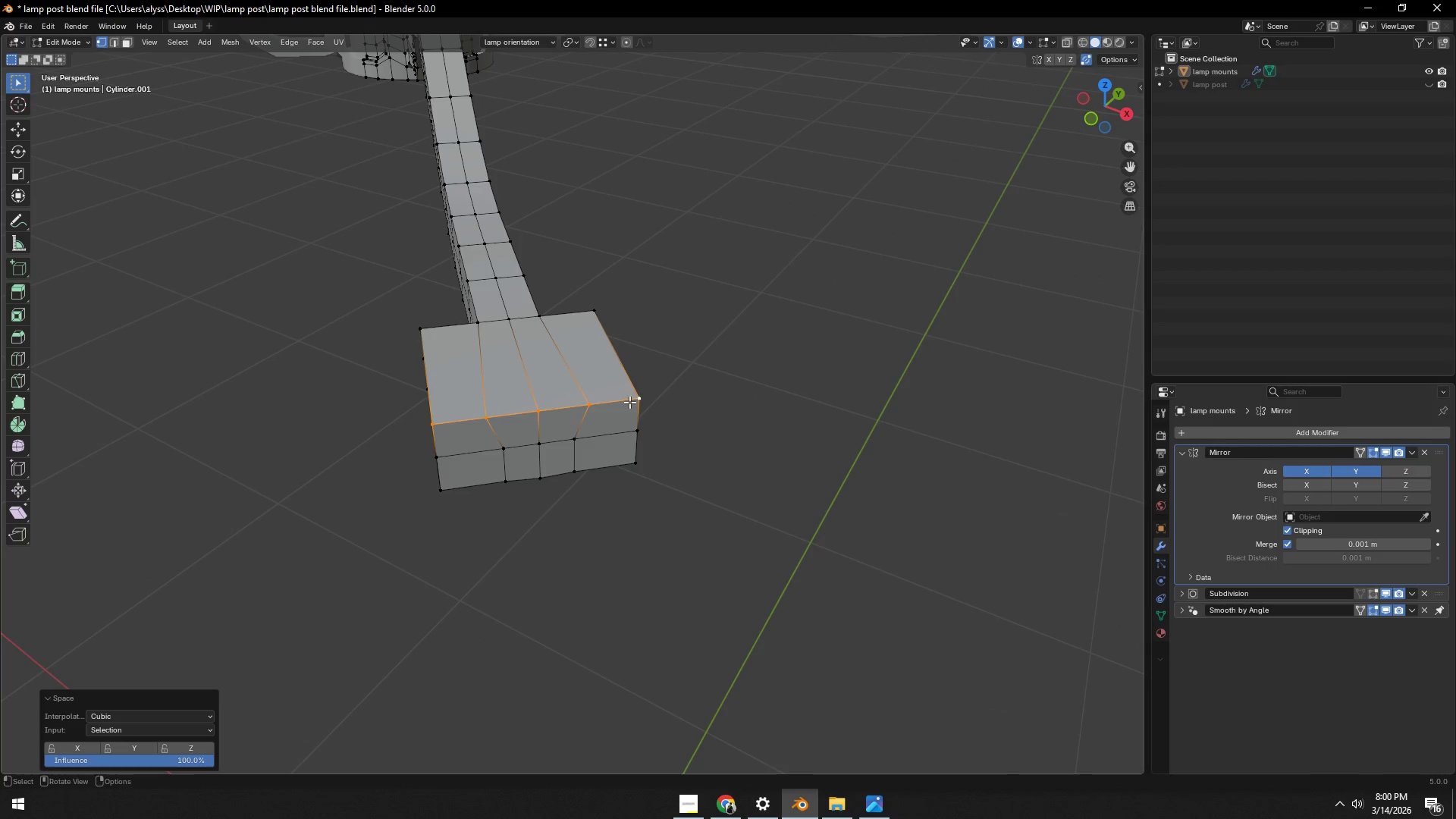 
 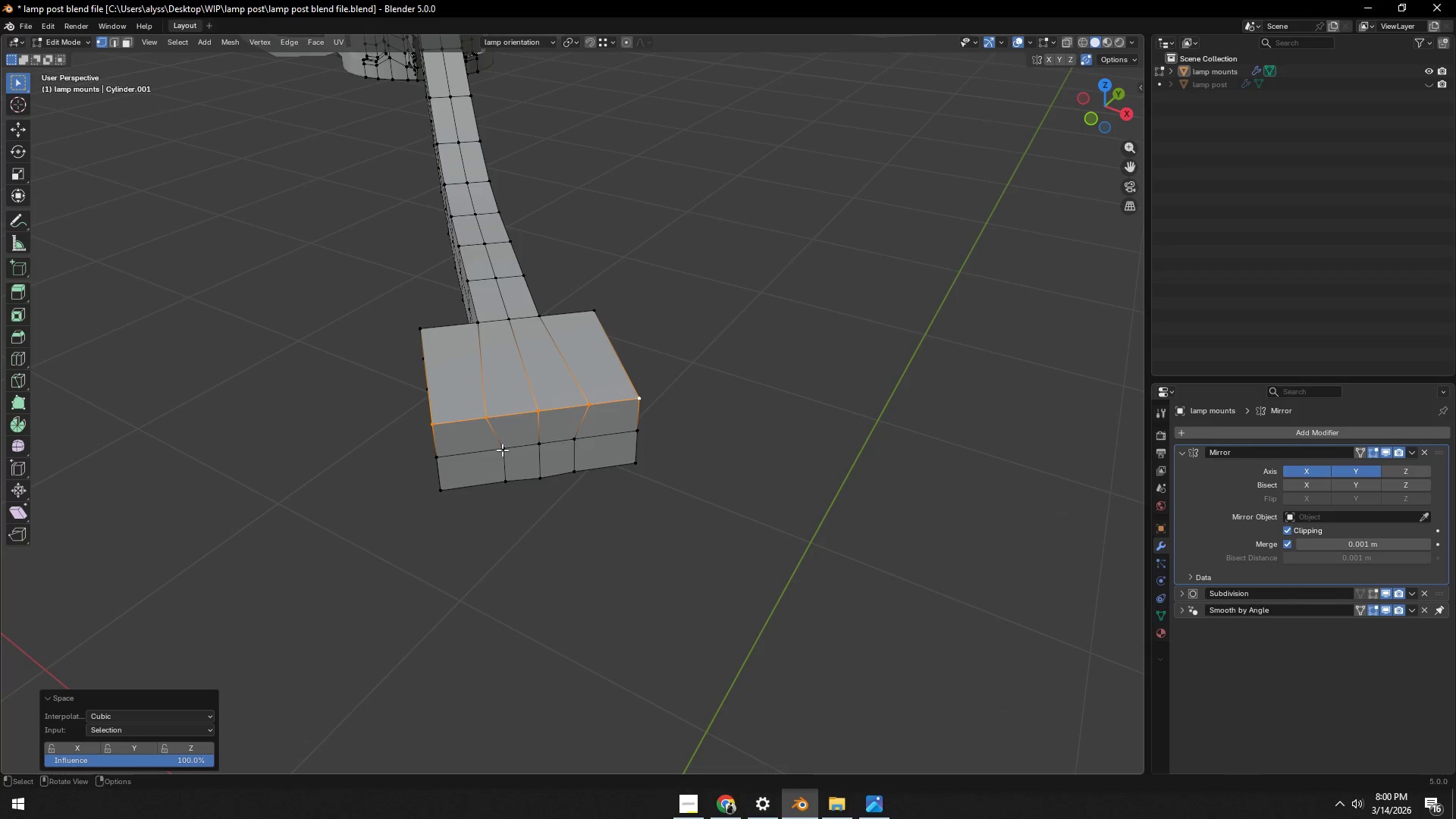 
left_click([443, 459])
 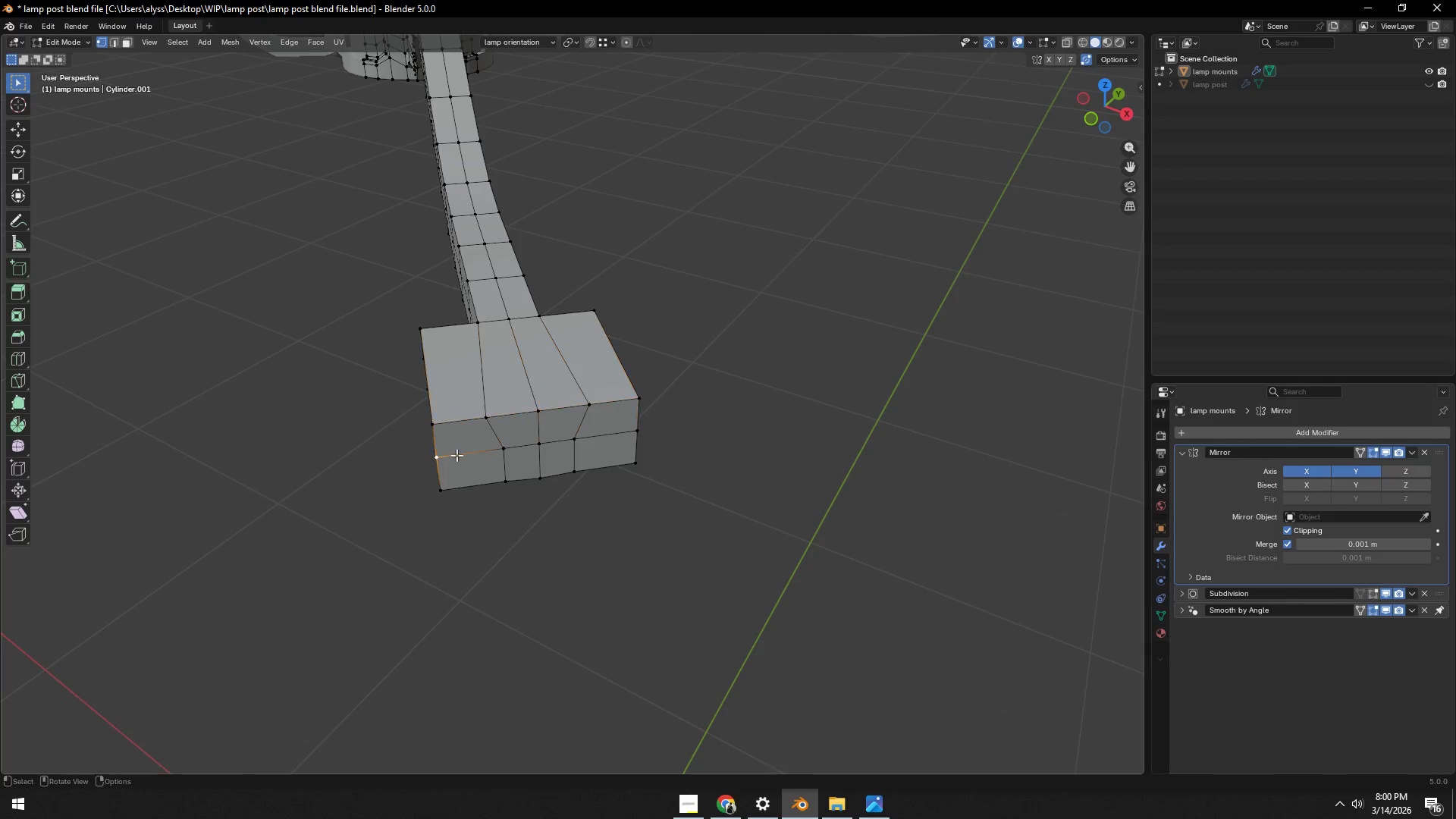 
hold_key(key=ControlLeft, duration=0.56)
left_click([633, 437])
 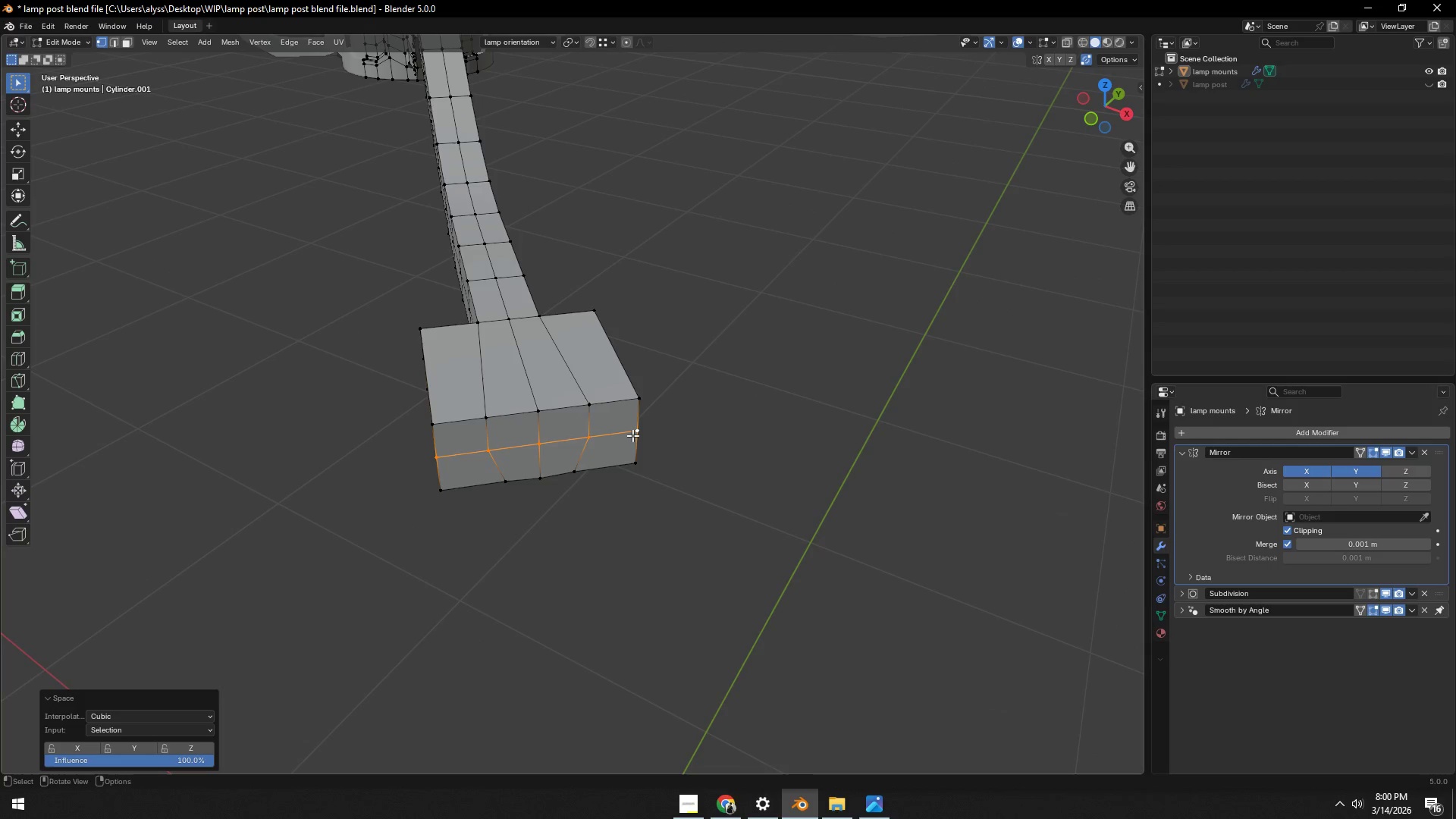 
double_click([632, 435])
 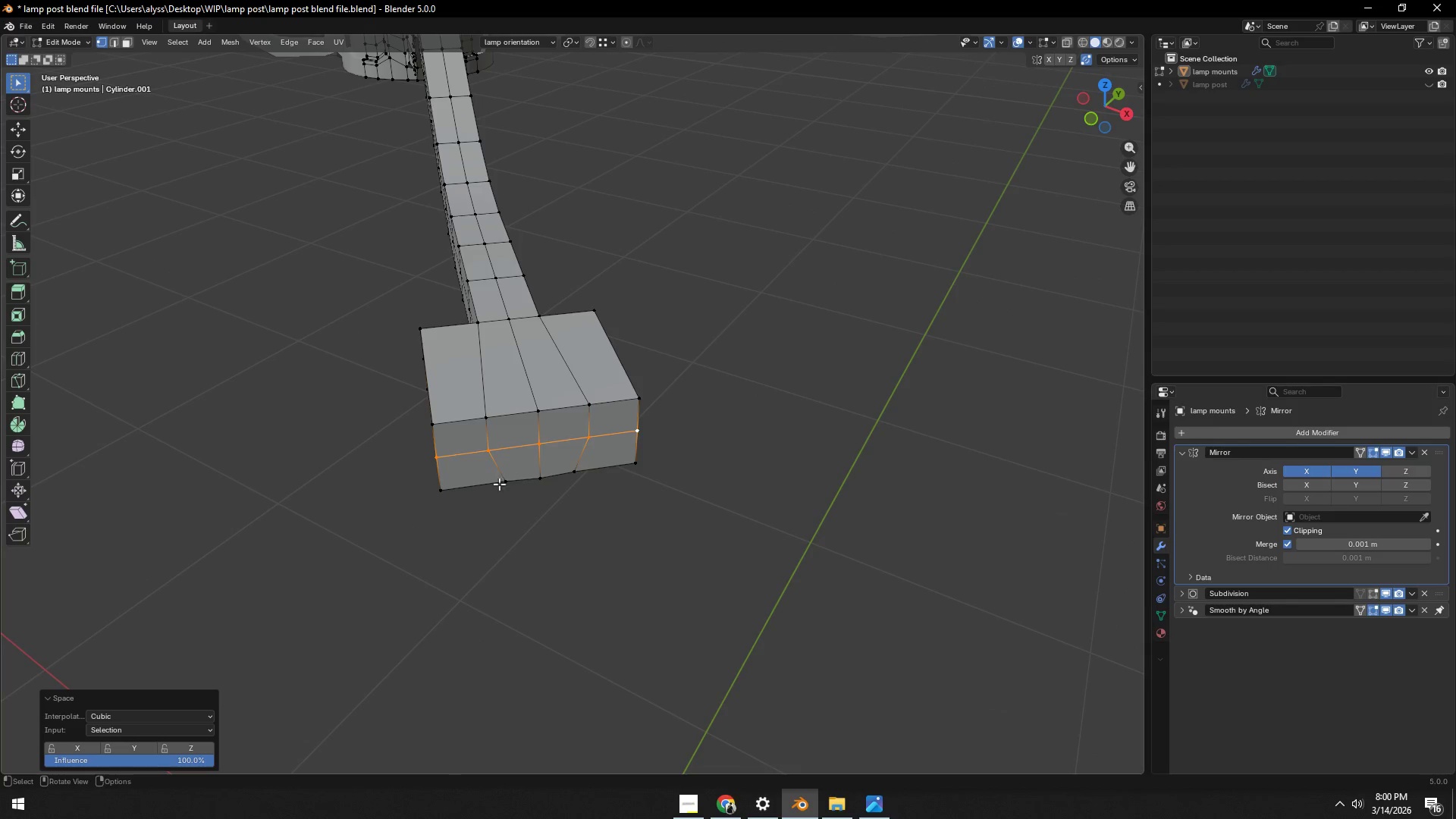 
left_click([450, 488])
 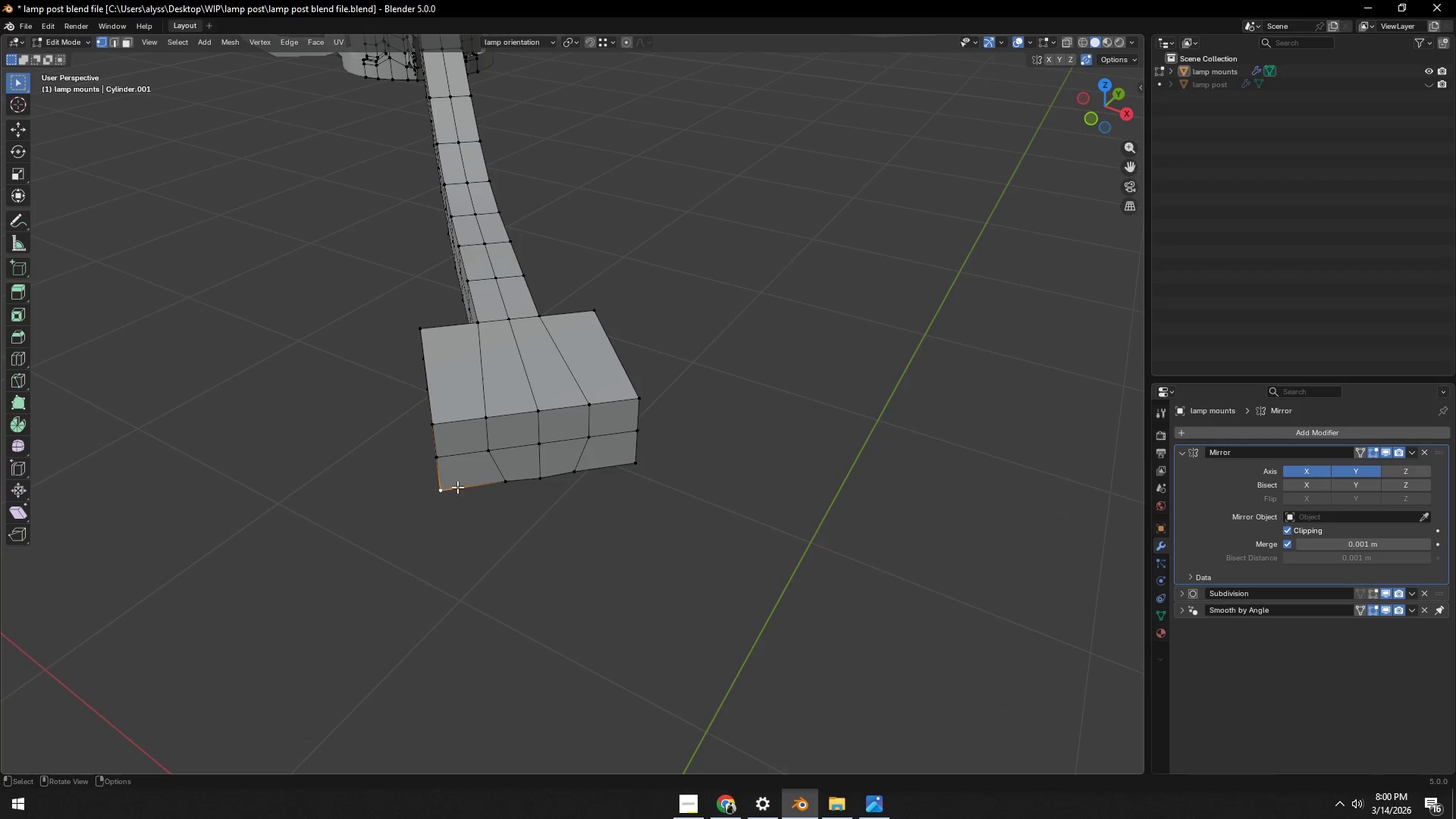 
hold_key(key=ControlLeft, duration=0.72)
left_click([635, 464])
 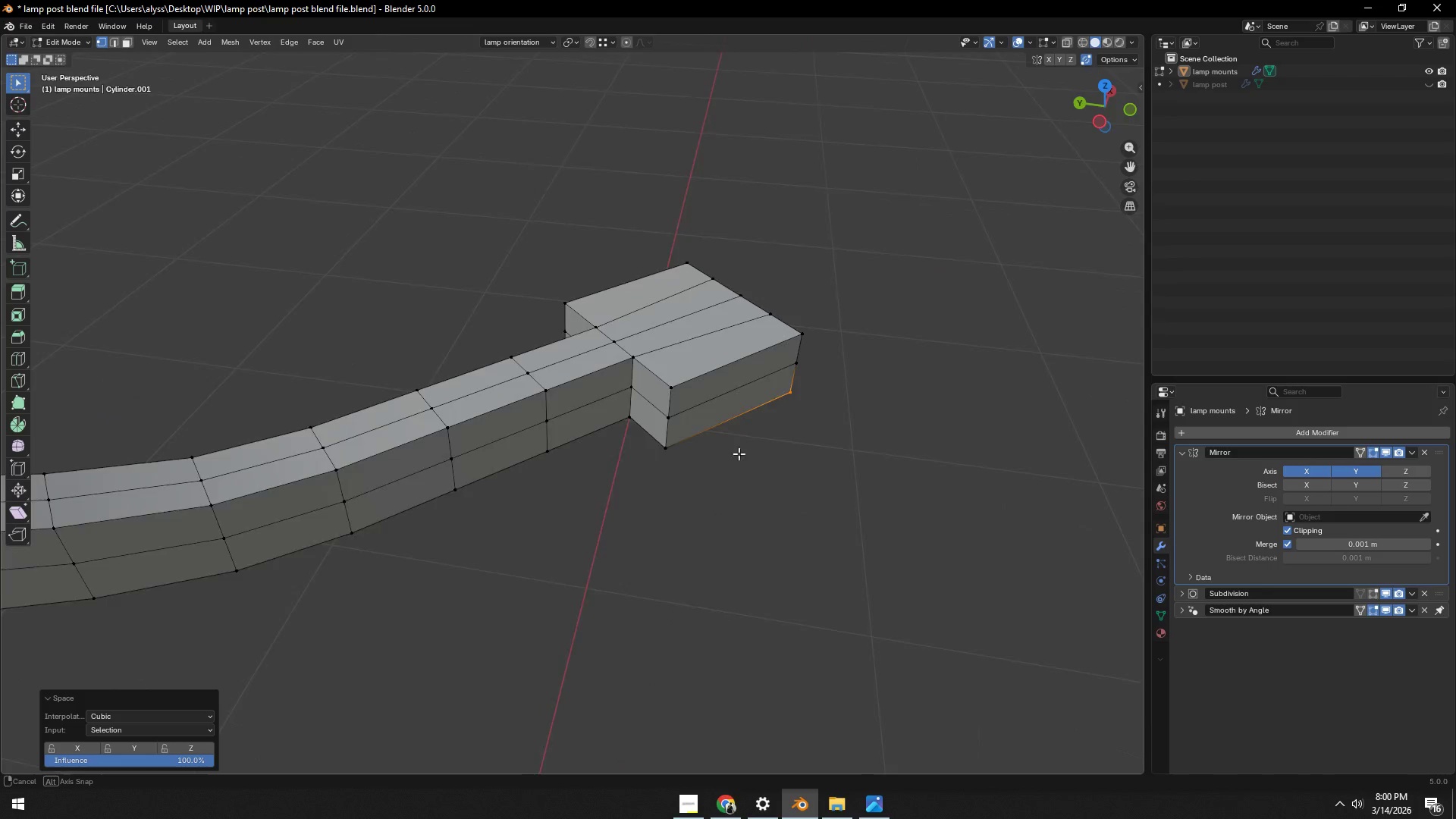 
left_click([682, 386])
 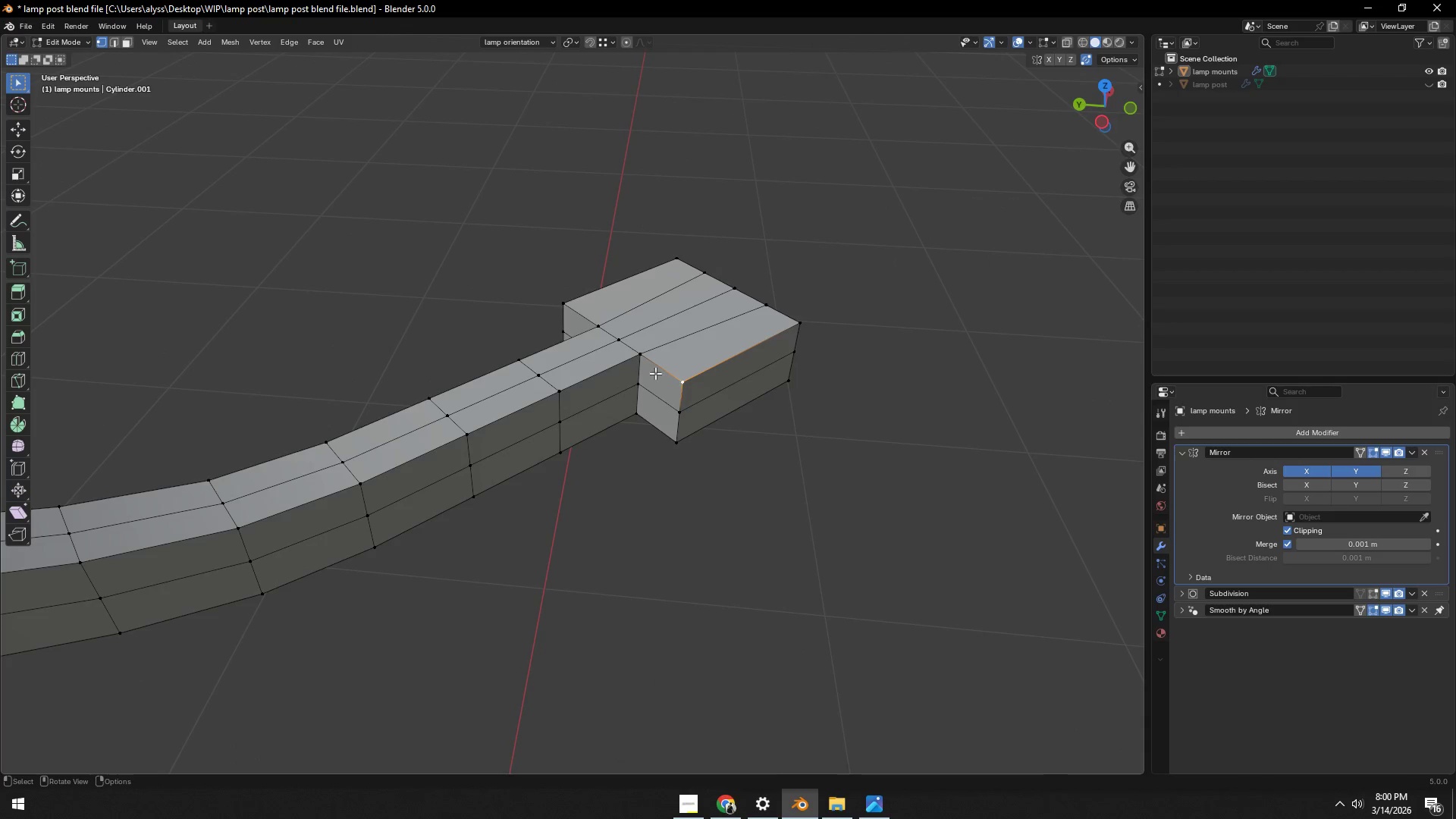 
hold_key(key=ControlLeft, duration=0.62)
left_click([572, 305])
 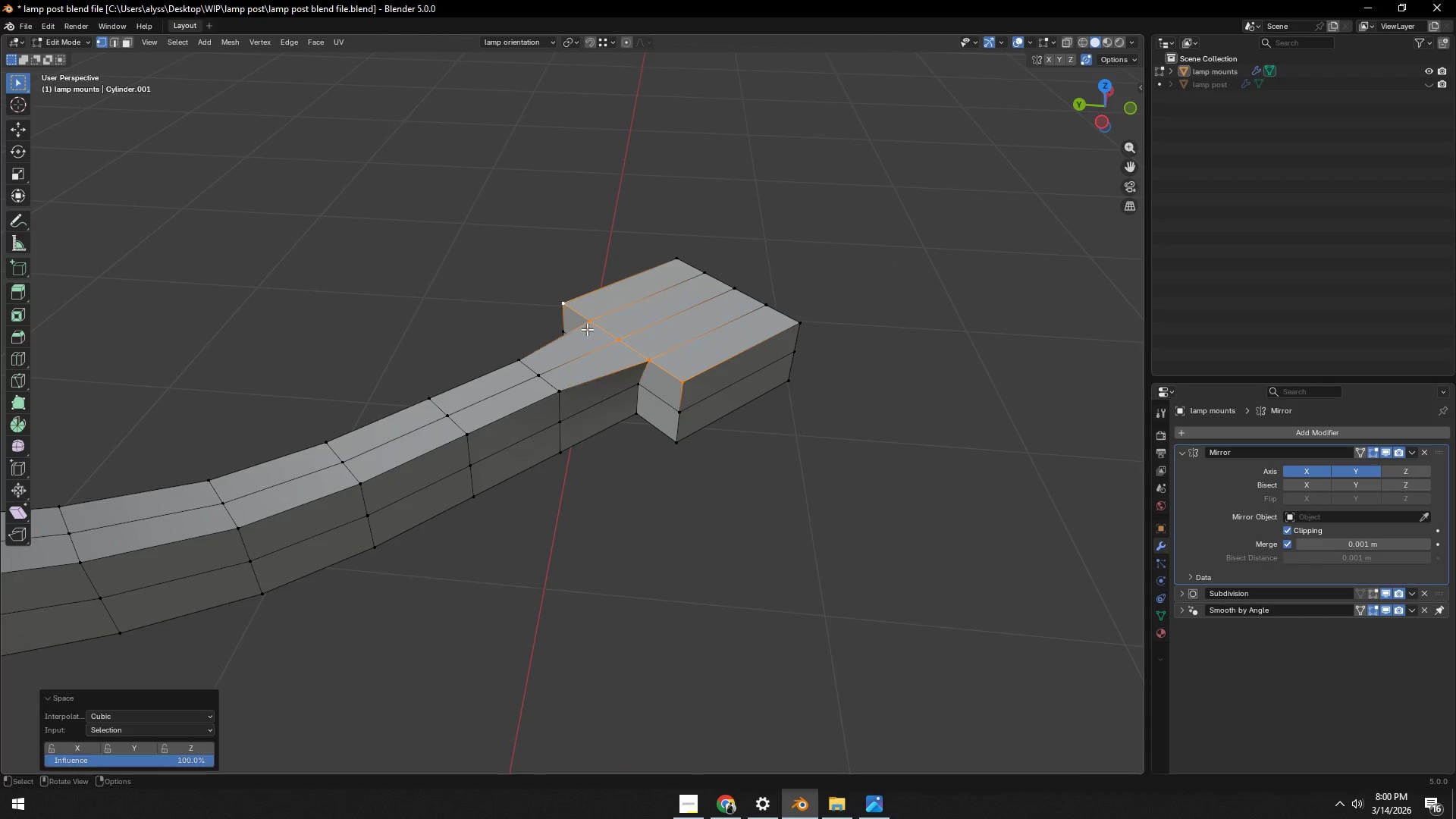 
double_click([585, 329])
 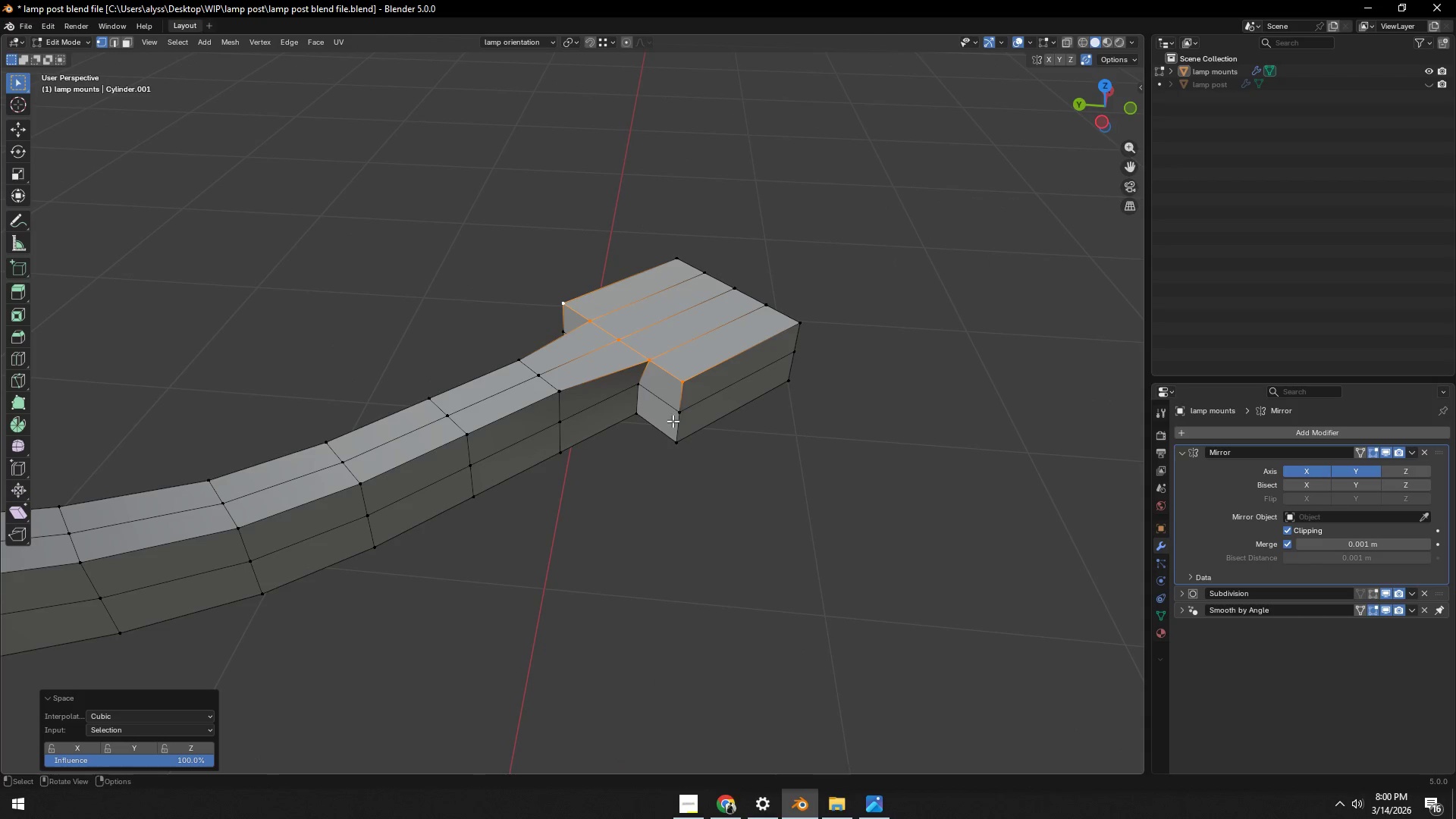 
left_click([673, 438])
 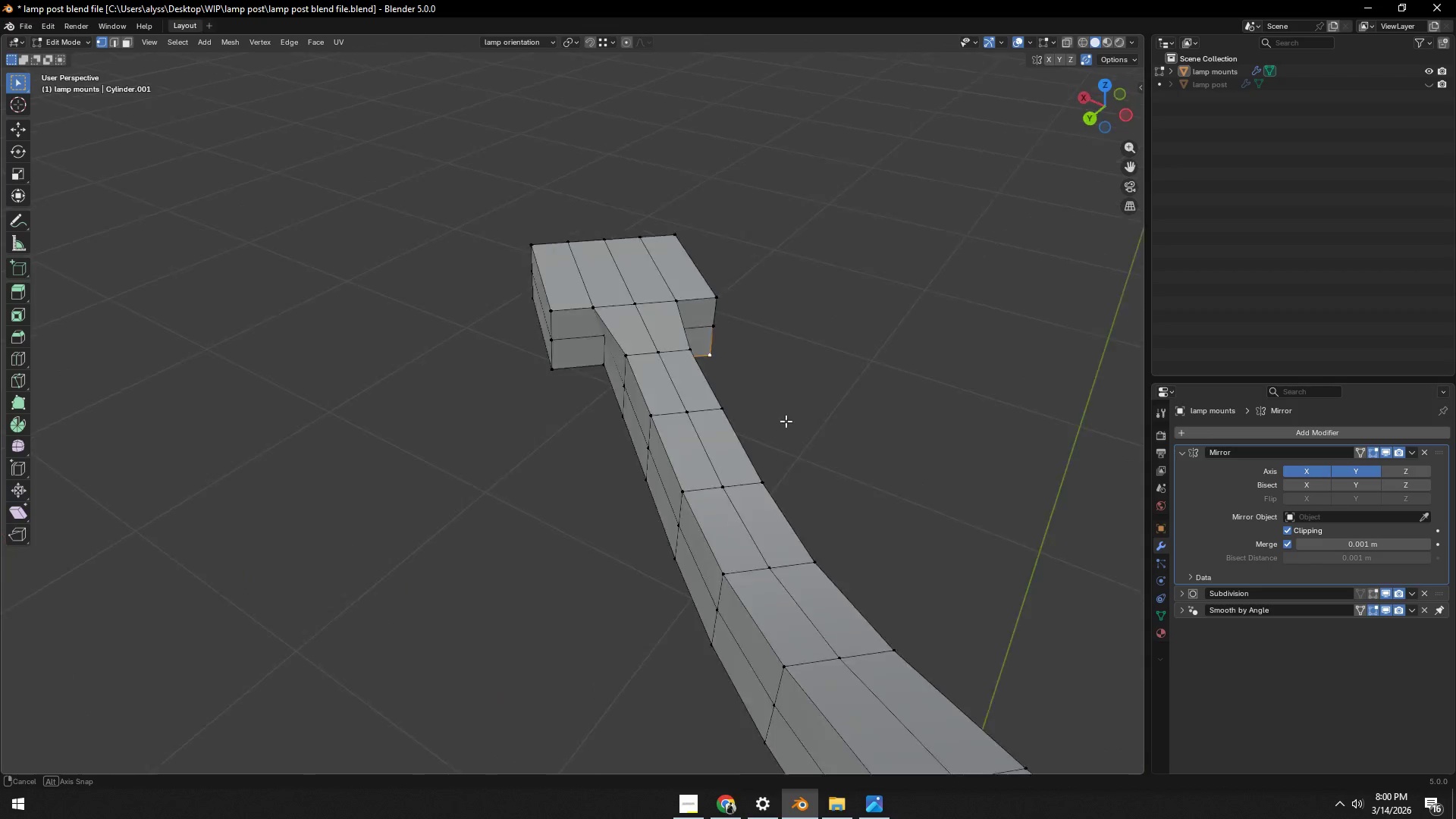 
hold_key(key=ControlLeft, duration=0.42)
left_click([554, 374])
 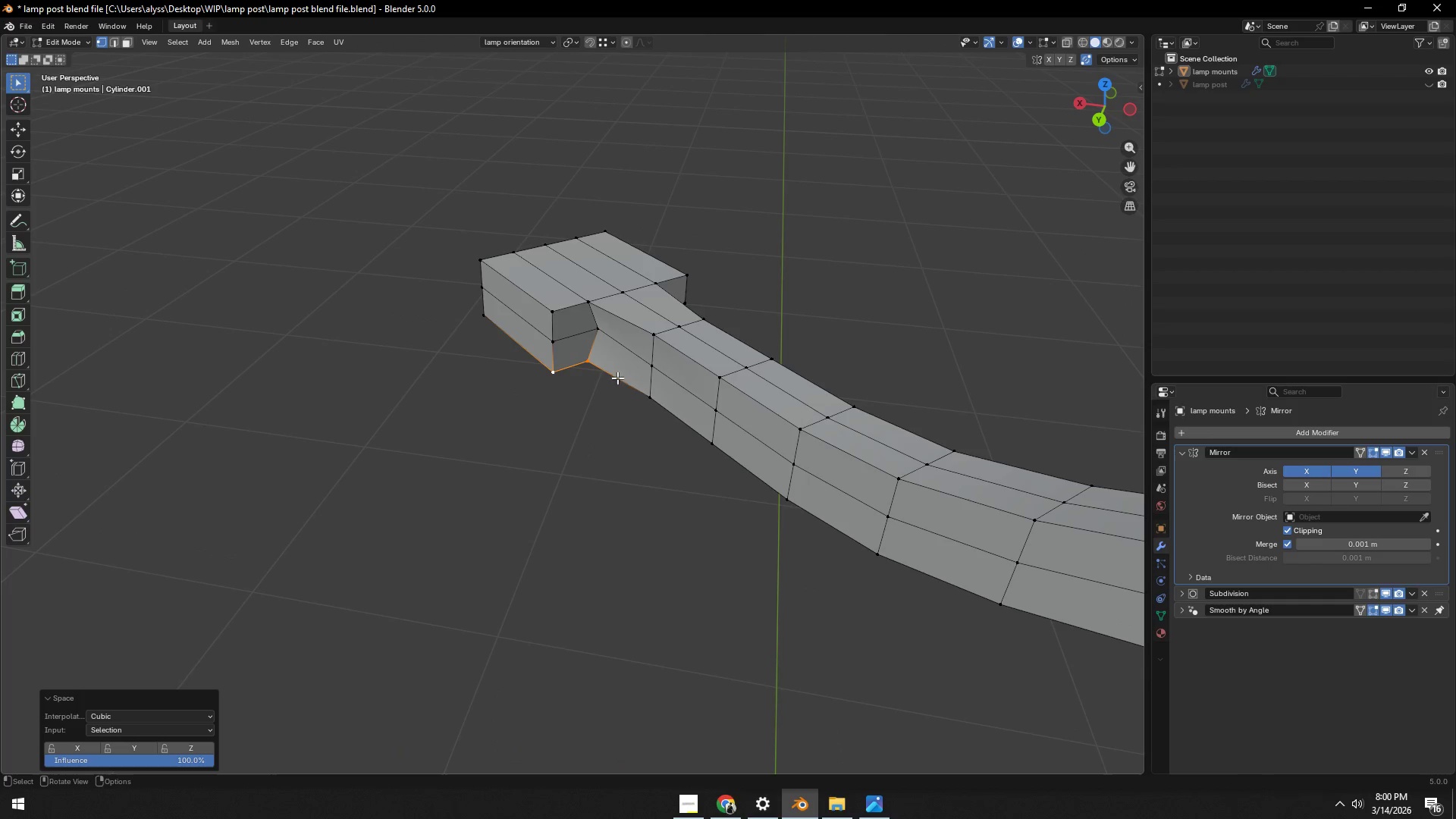 
left_click([597, 331])
 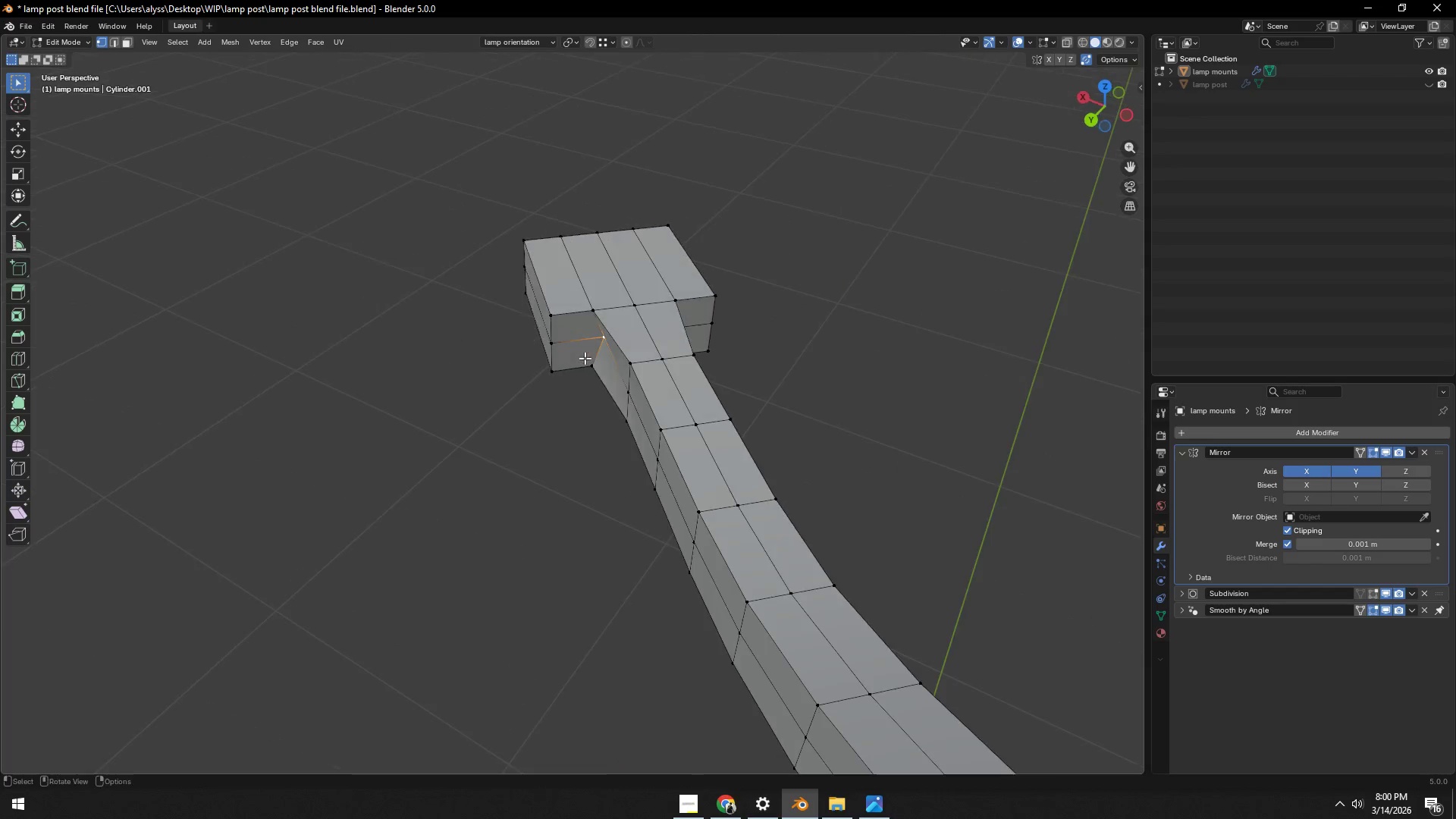 
scroll: coordinate [586, 359], scroll_direction: up, amount: 3.0
 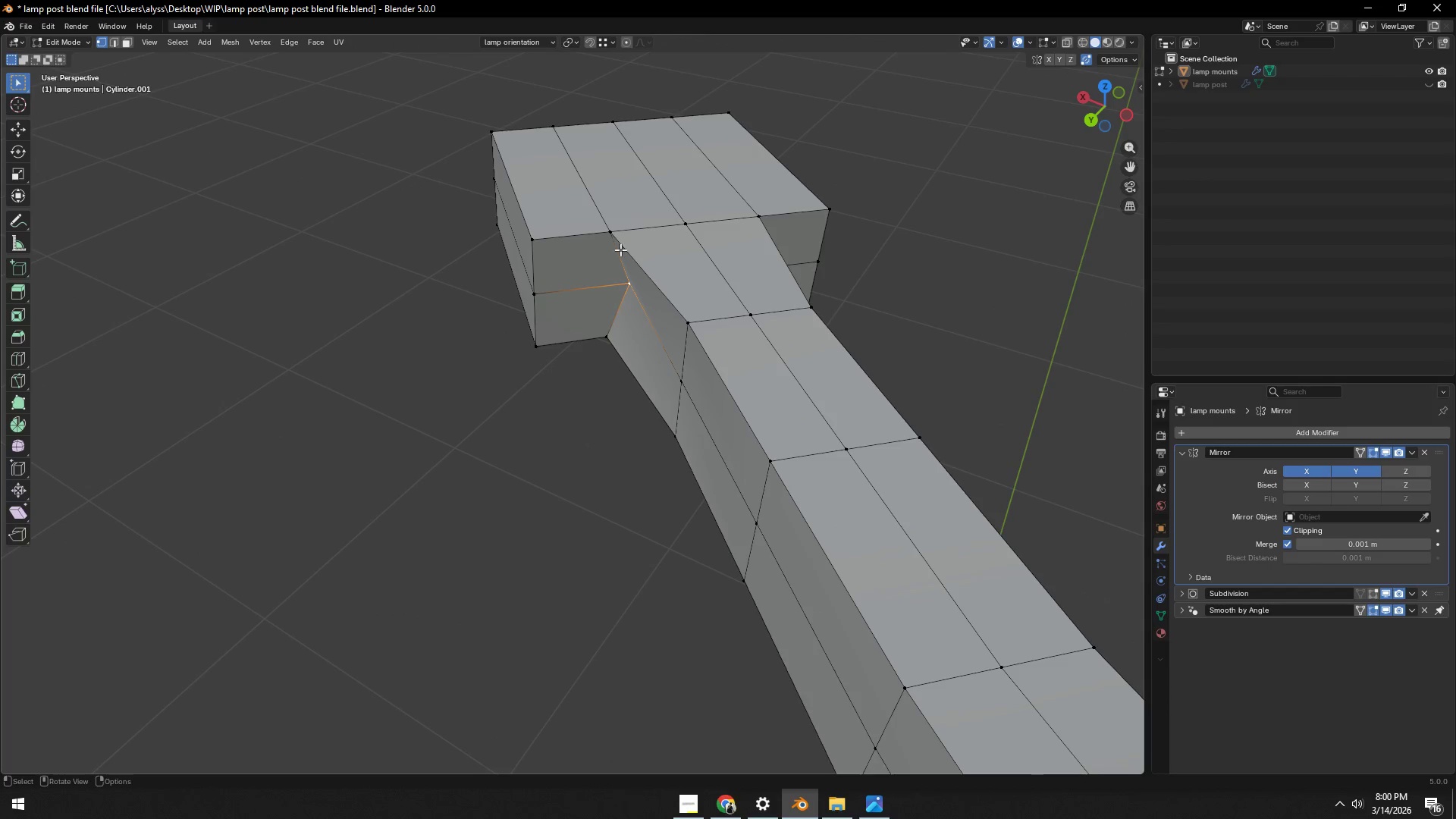 
type(gx)
 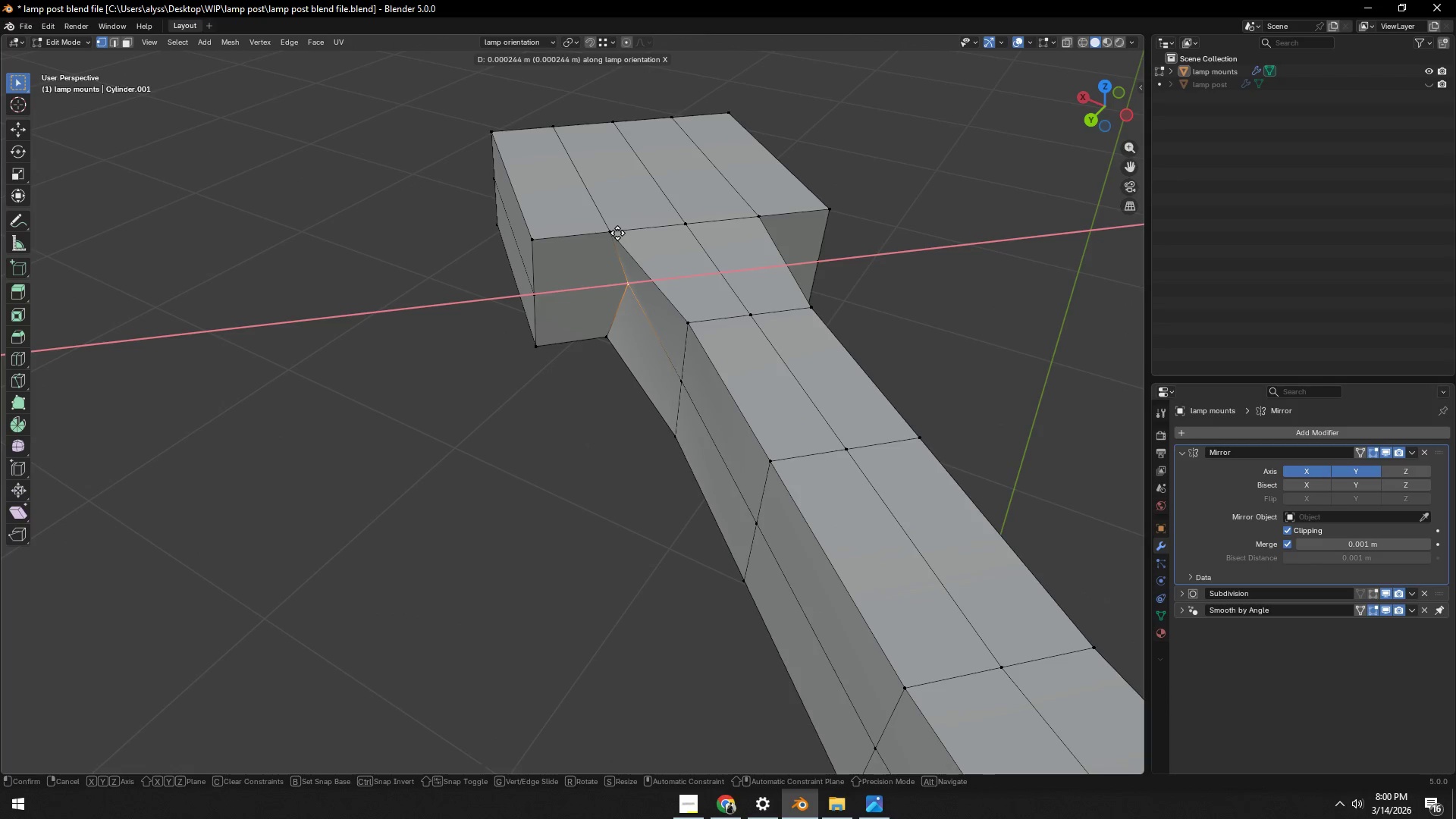 
hold_key(key=ControlLeft, duration=0.56)
left_click([617, 233])
 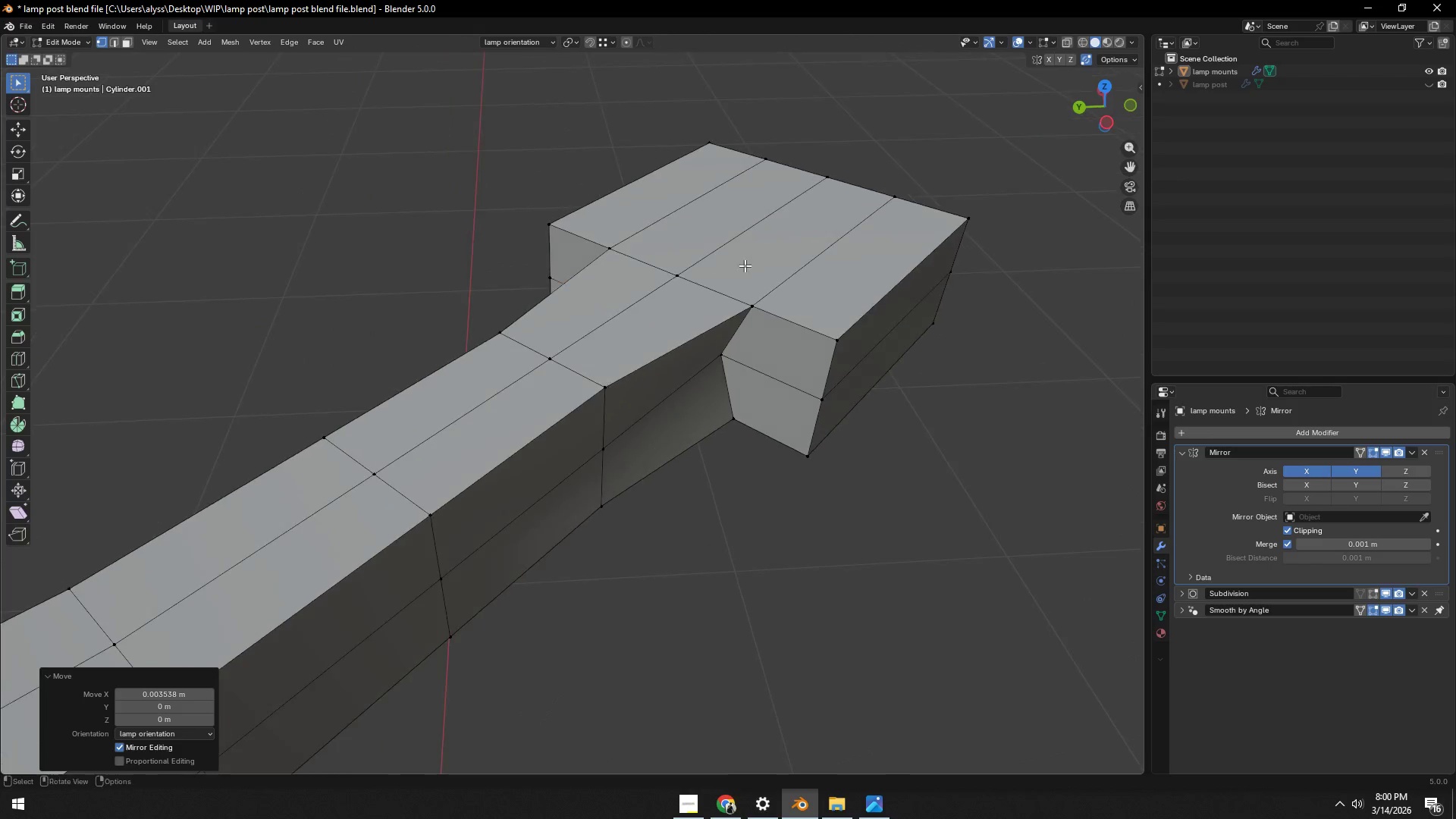 
left_click([735, 356])
 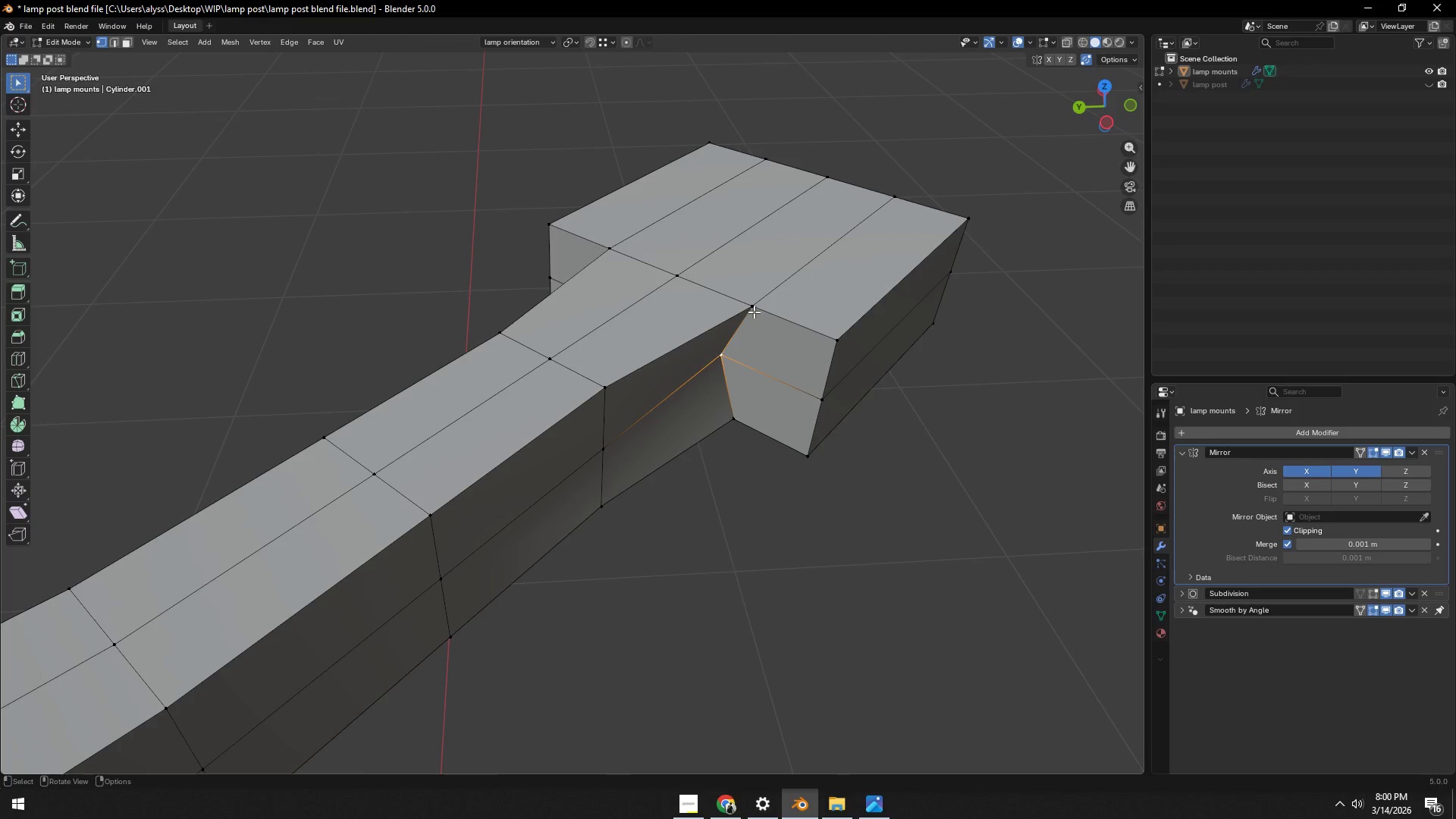 
type(gx)
 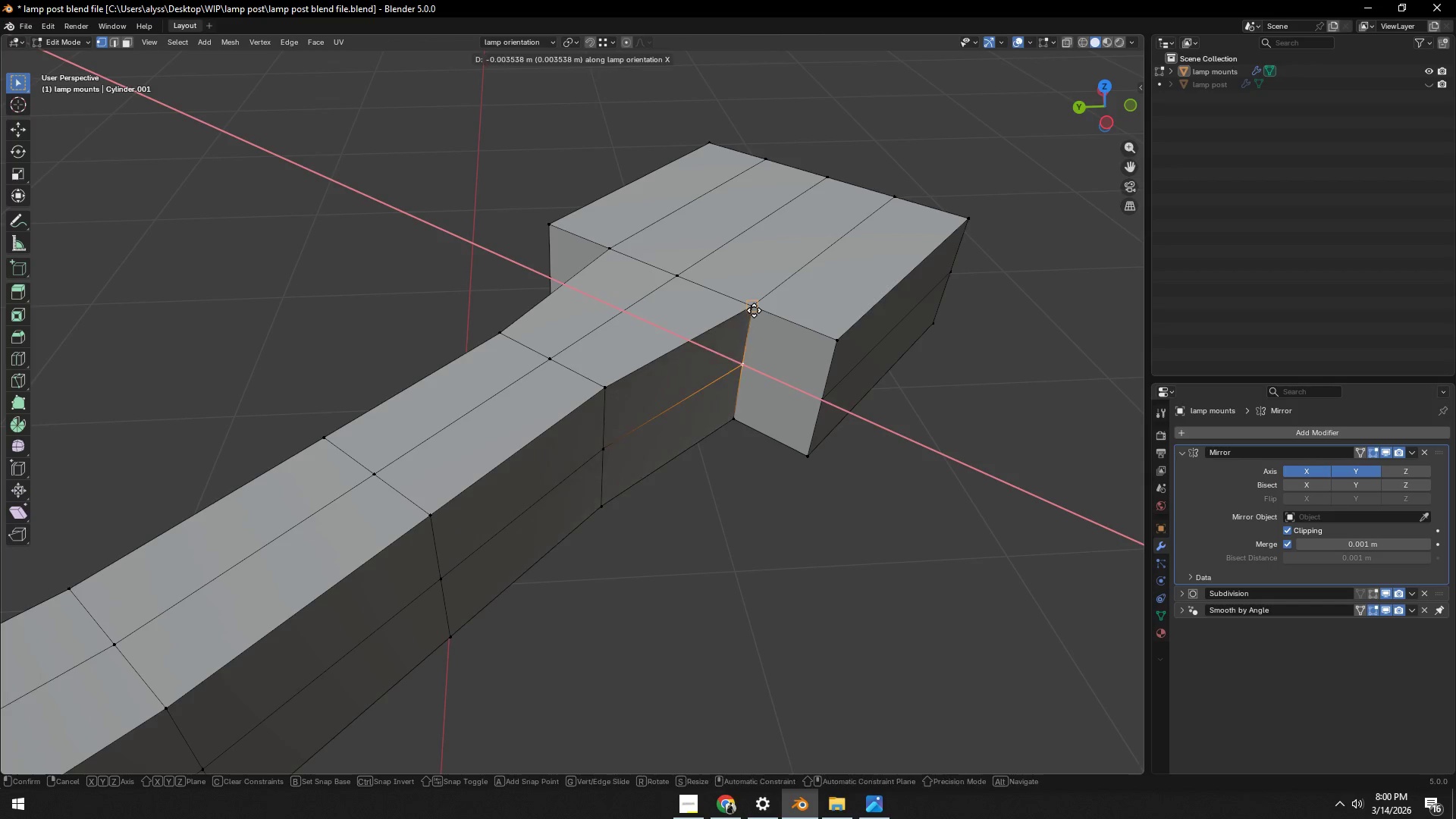 
hold_key(key=ControlLeft, duration=0.5)
left_click([754, 310])
 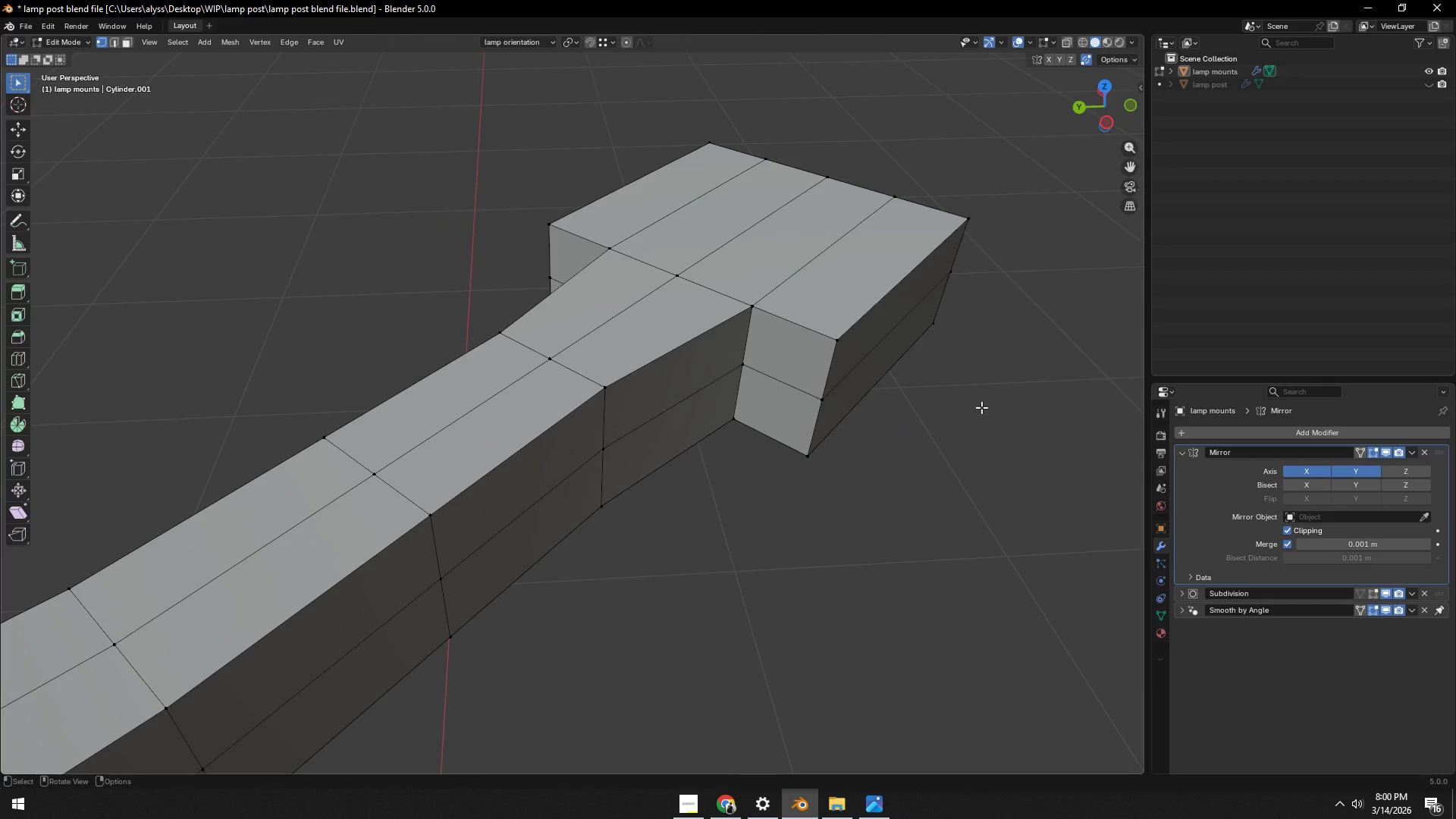 
key(Control+ControlLeft)
 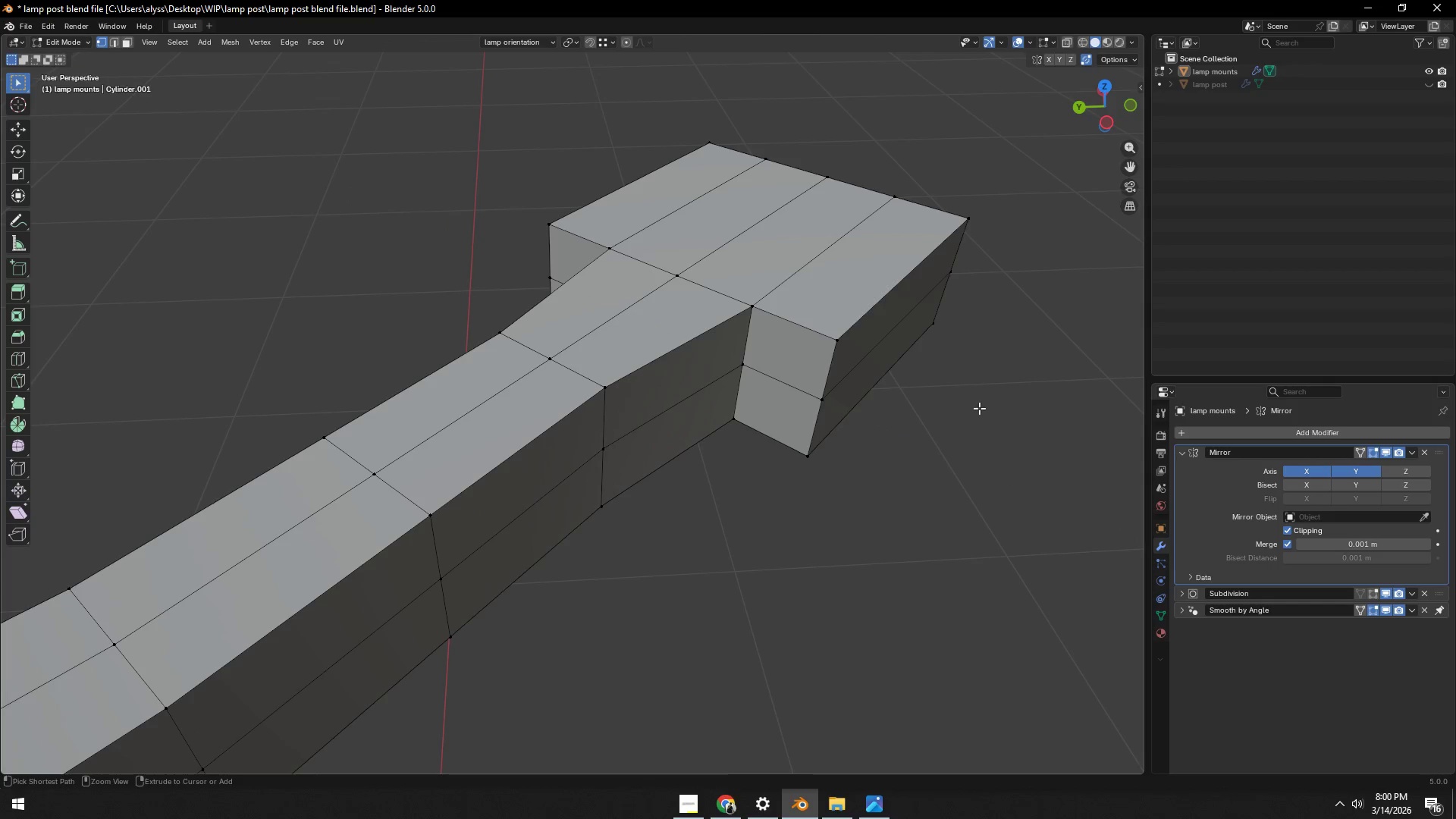 
key(Control+S)
 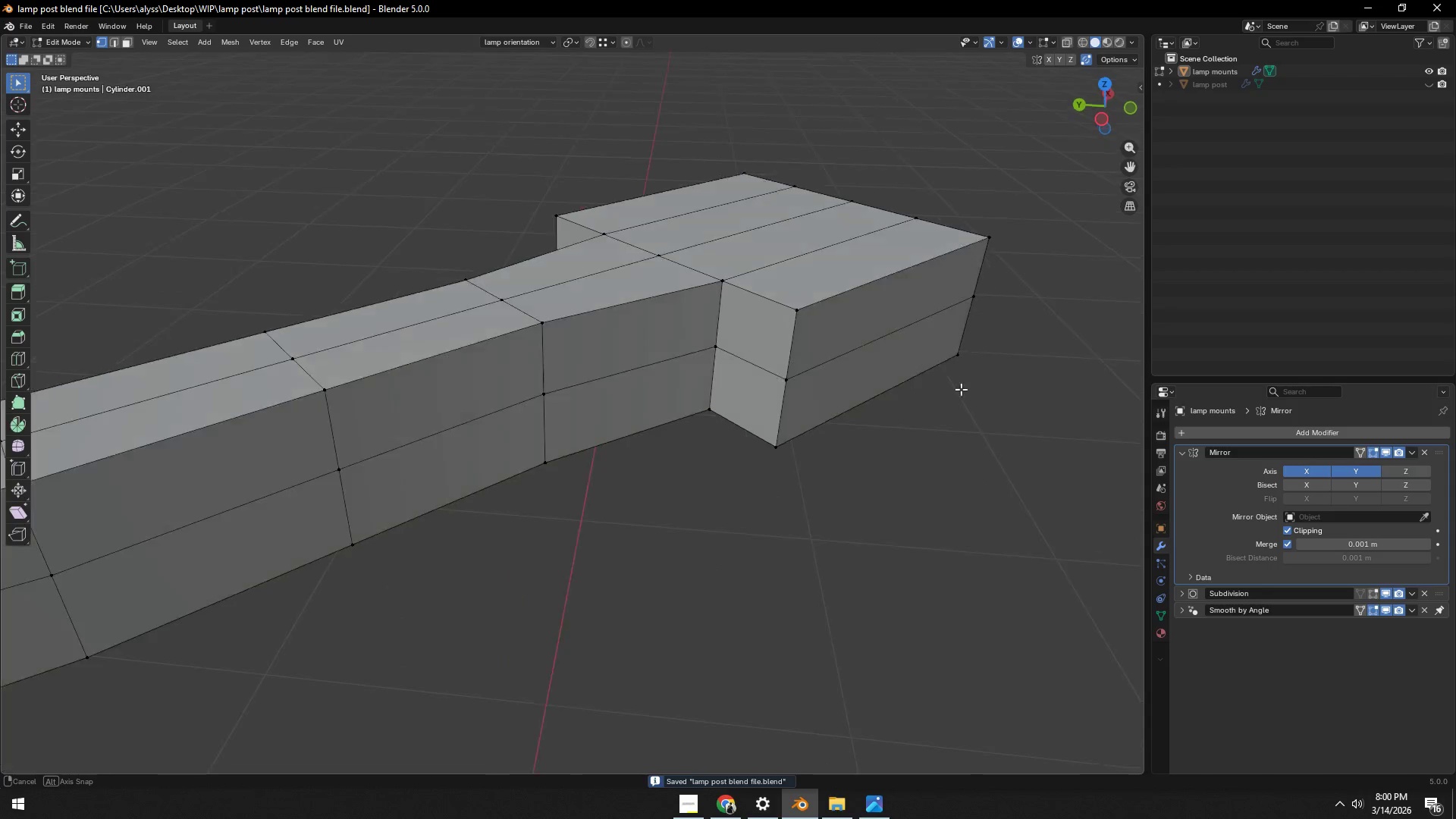 
key(Control+ControlLeft)
 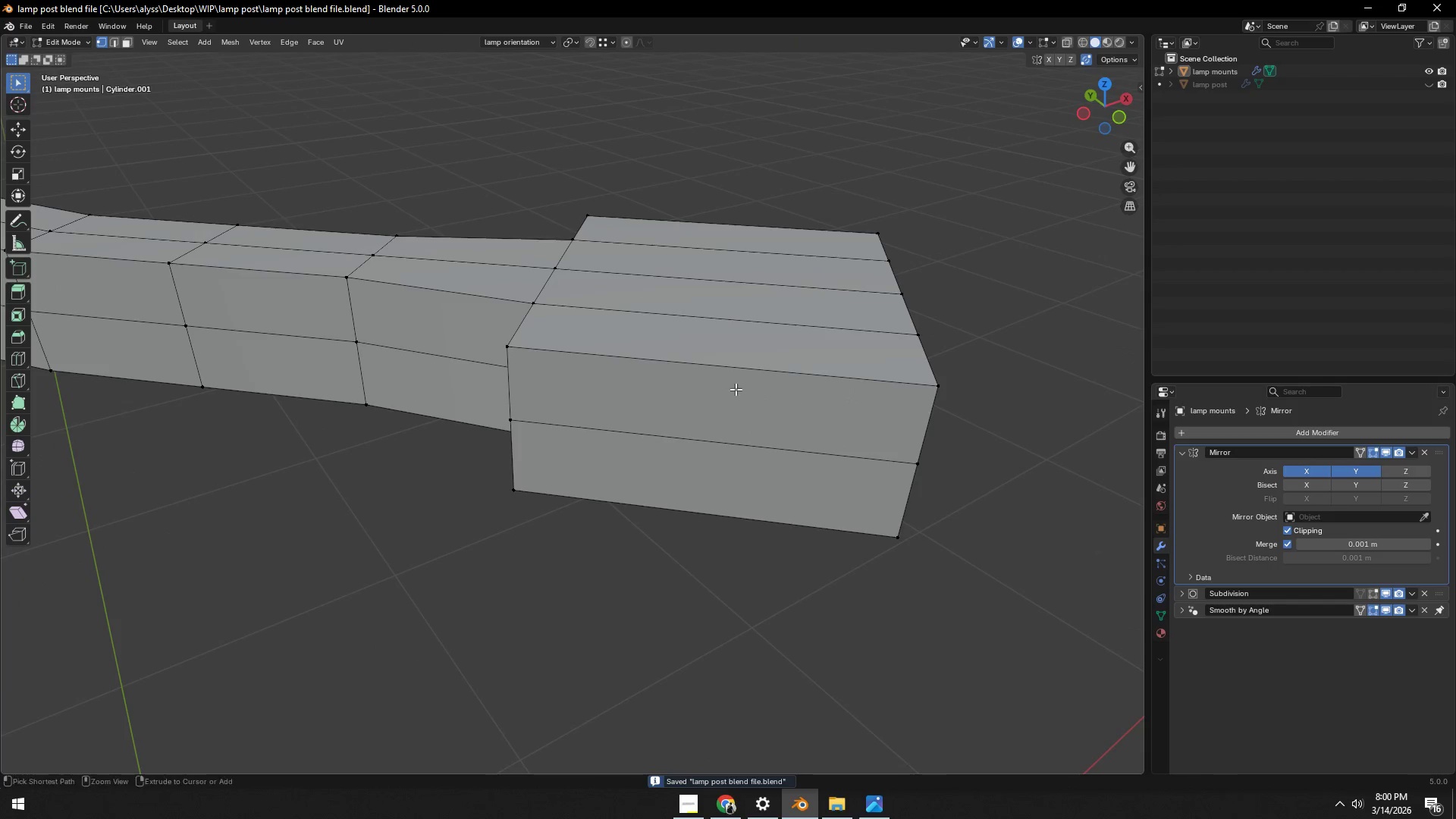 
key(Control+R)
 